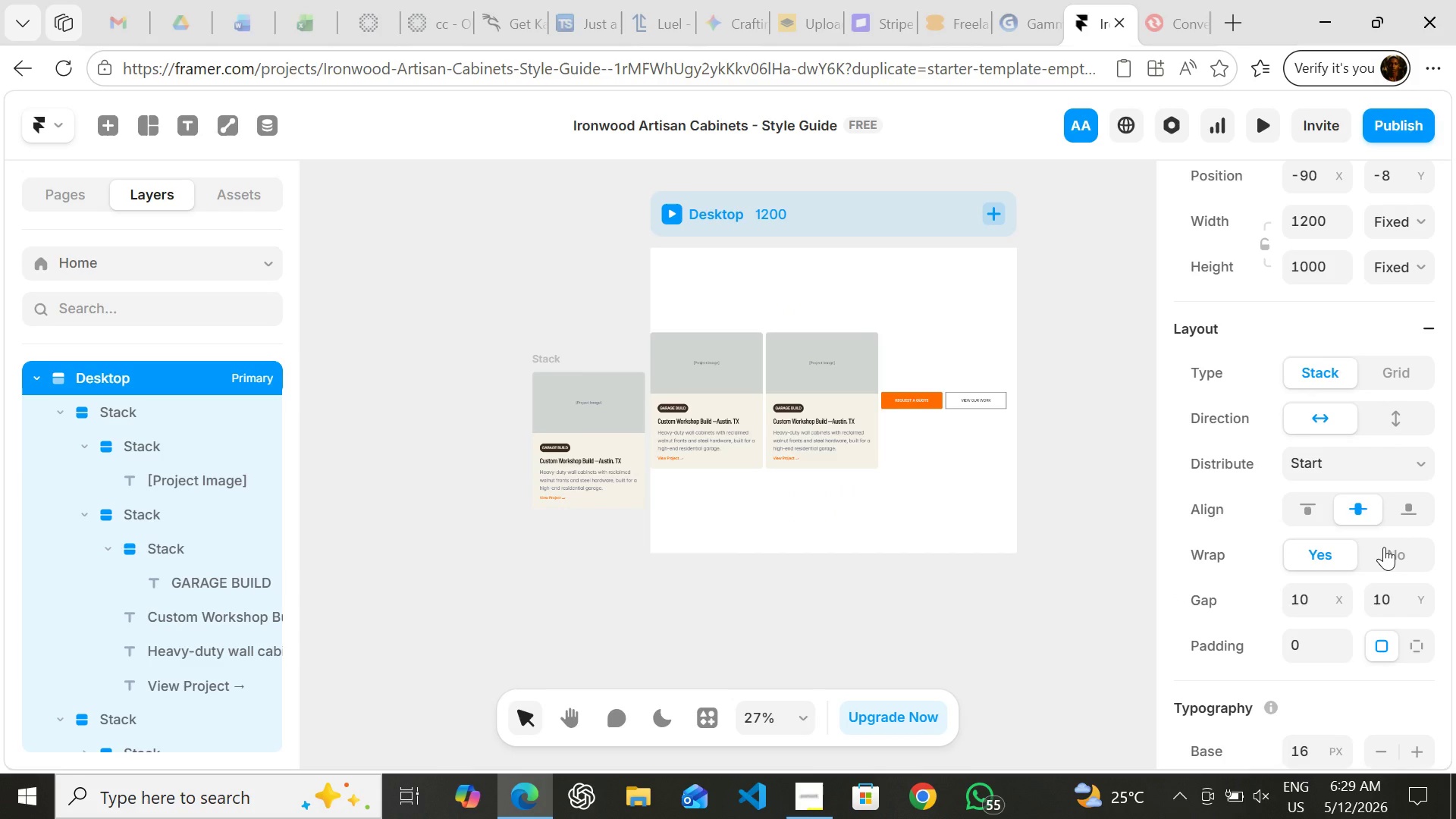 
left_click([1384, 547])
 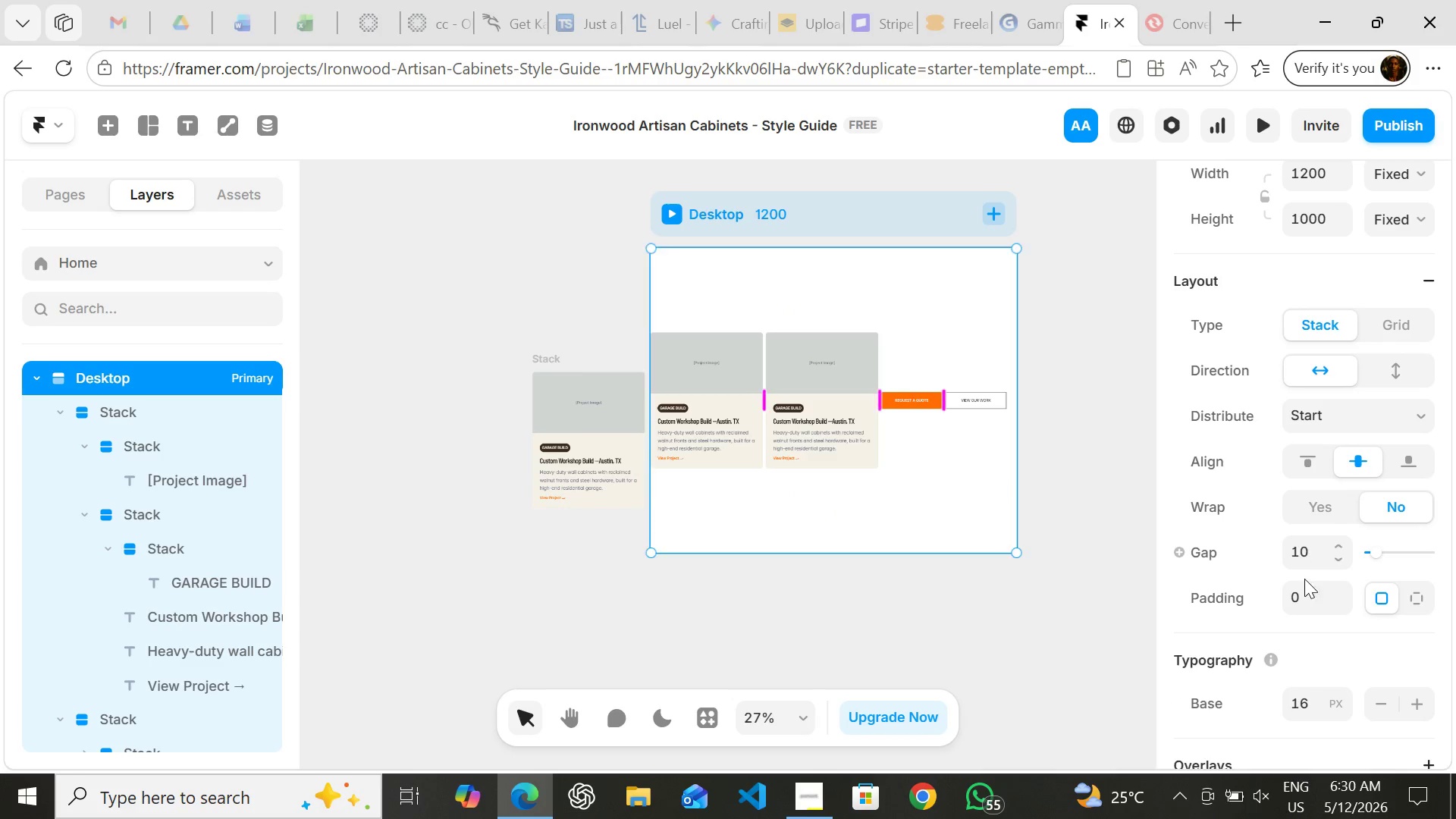 
left_click([1307, 596])
 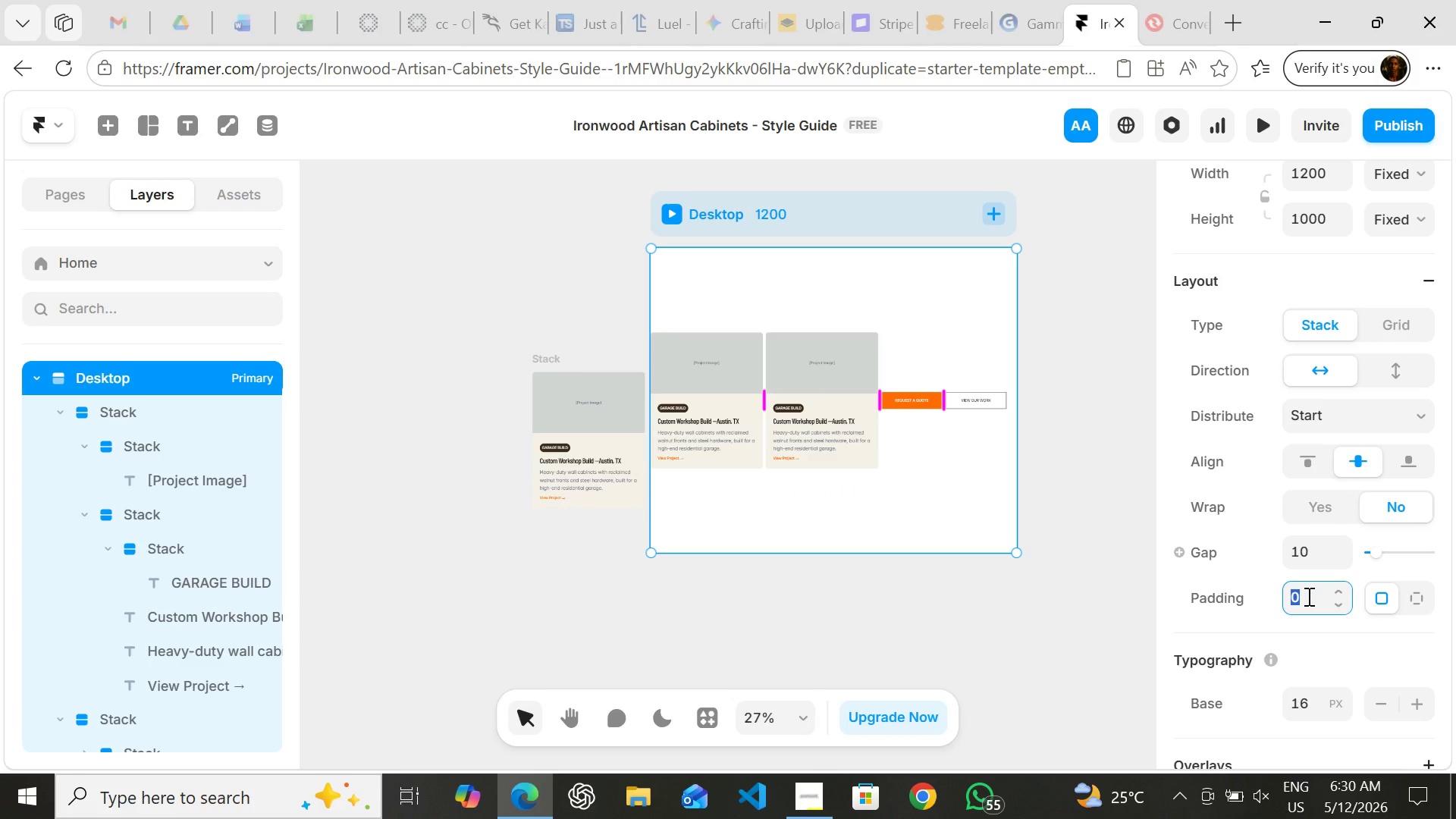 
wait(6.05)
 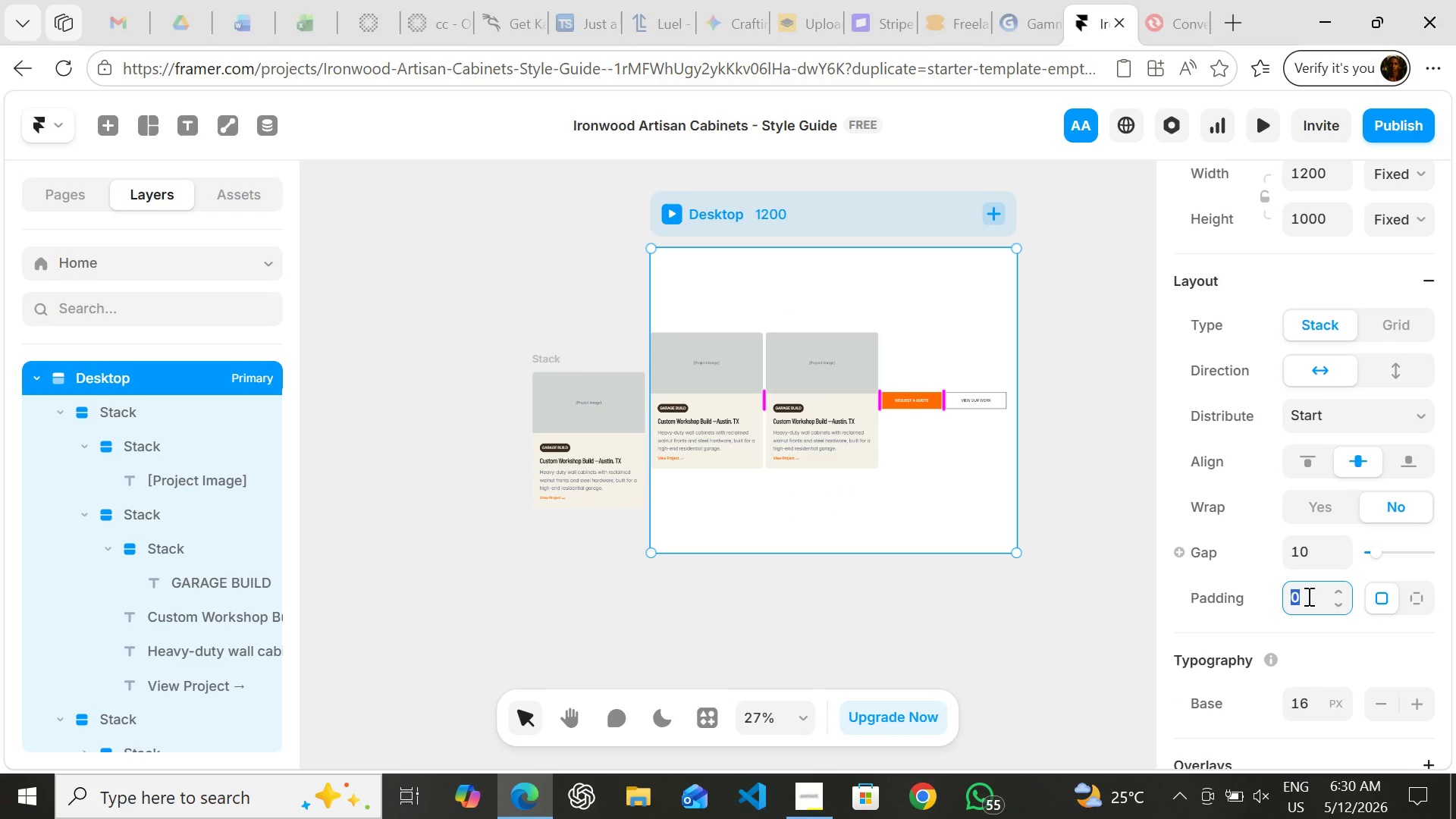 
type(45)
 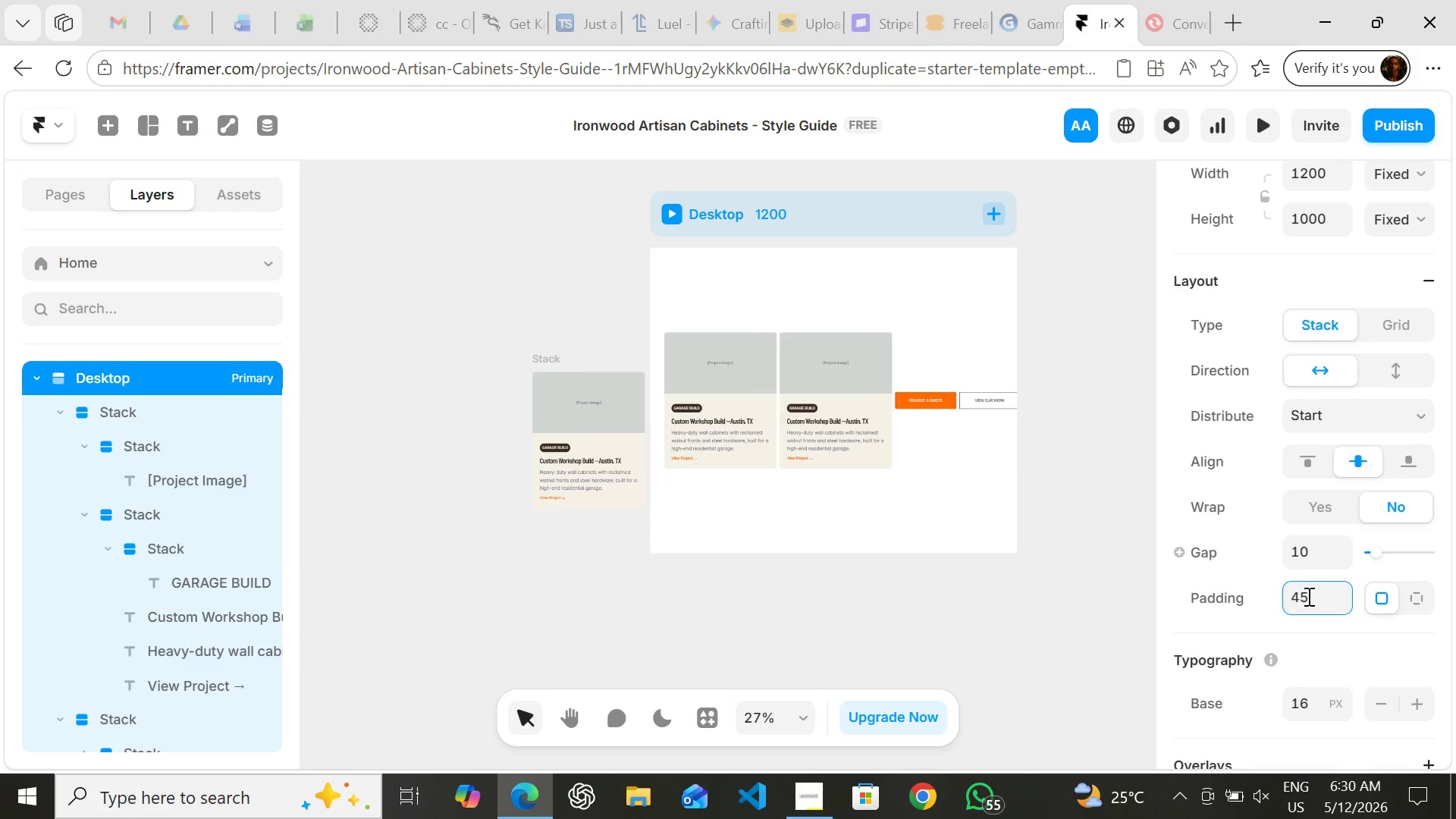 
key(Enter)
 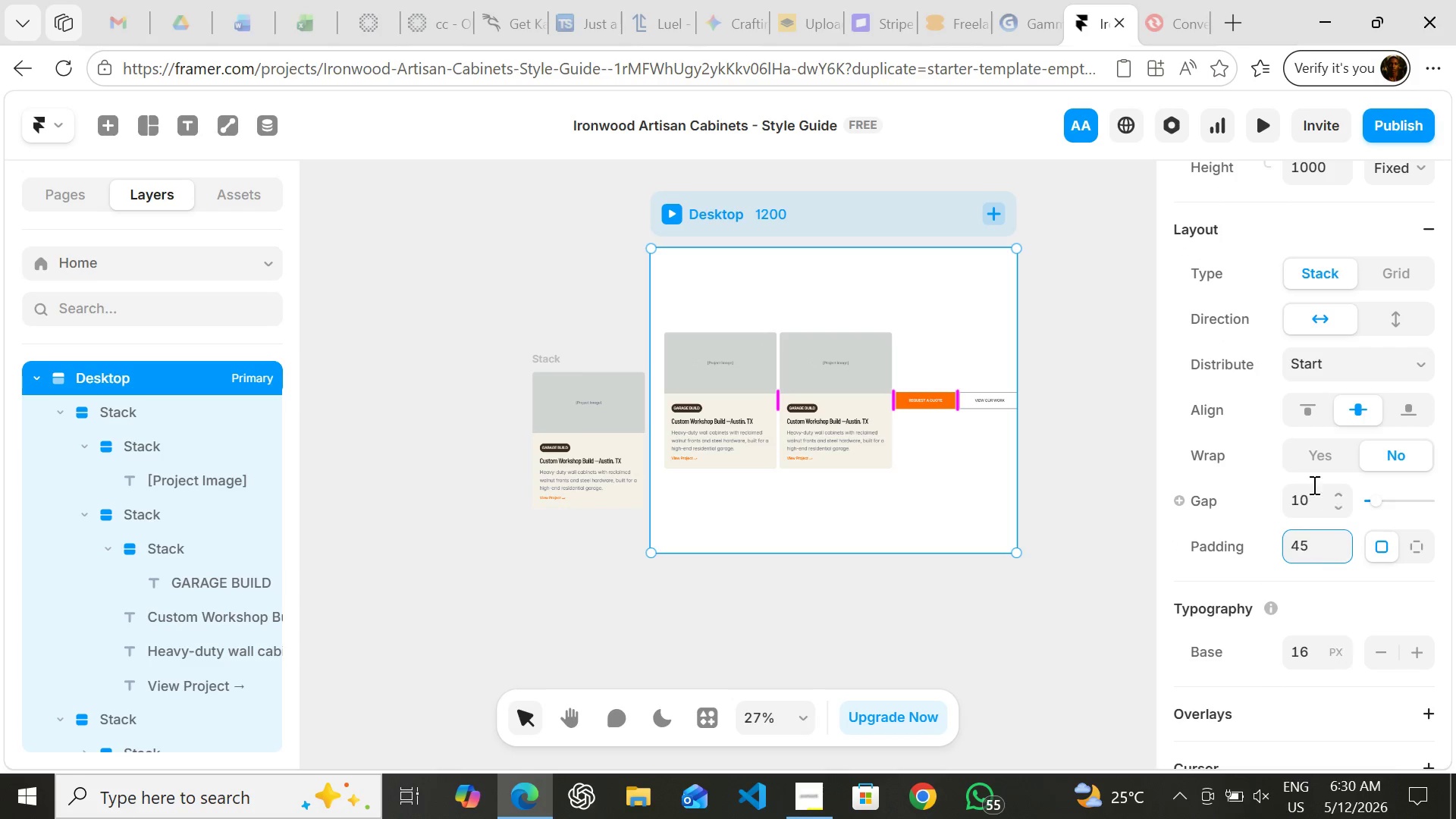 
left_click([1315, 410])
 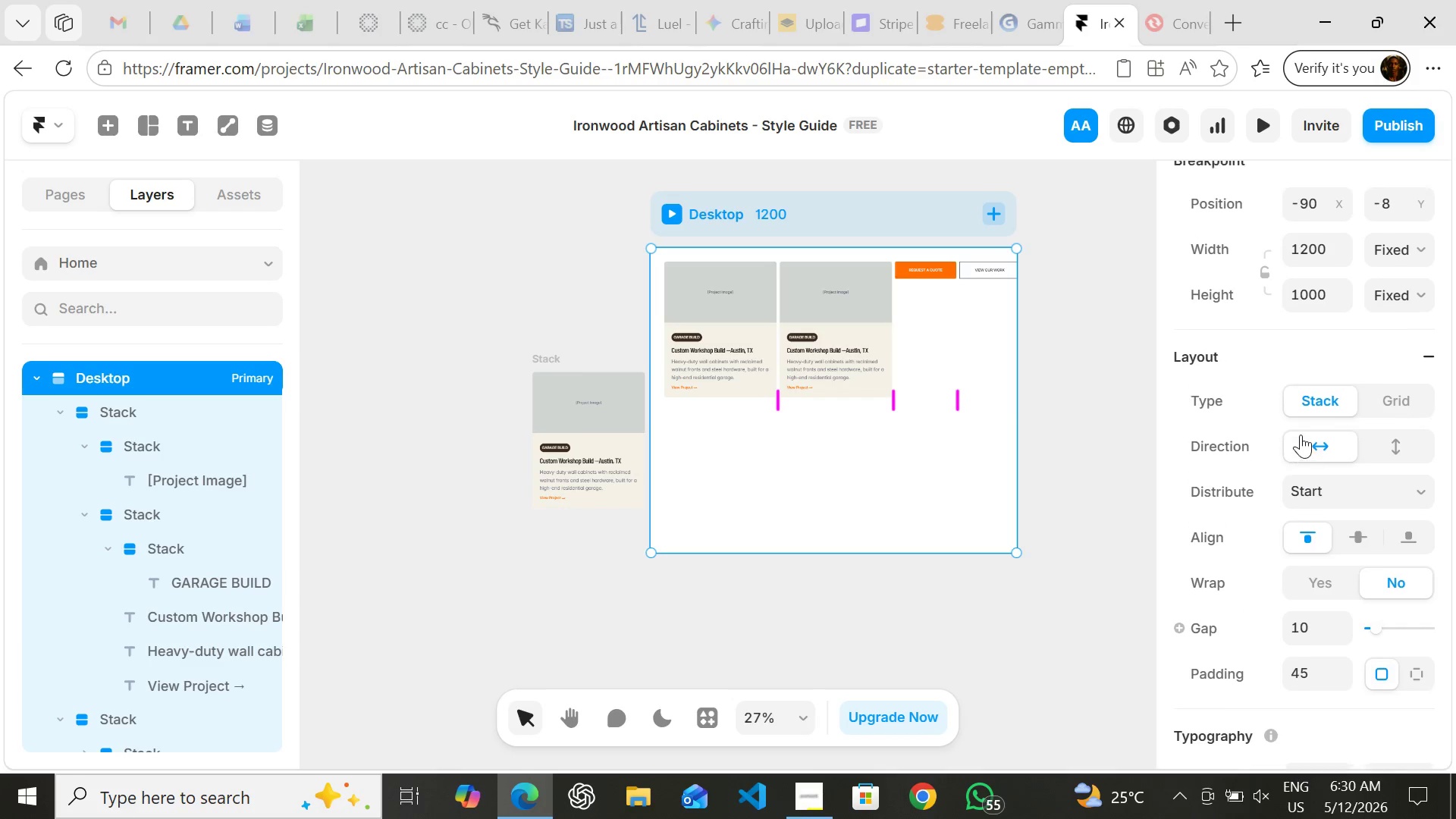 
wait(6.69)
 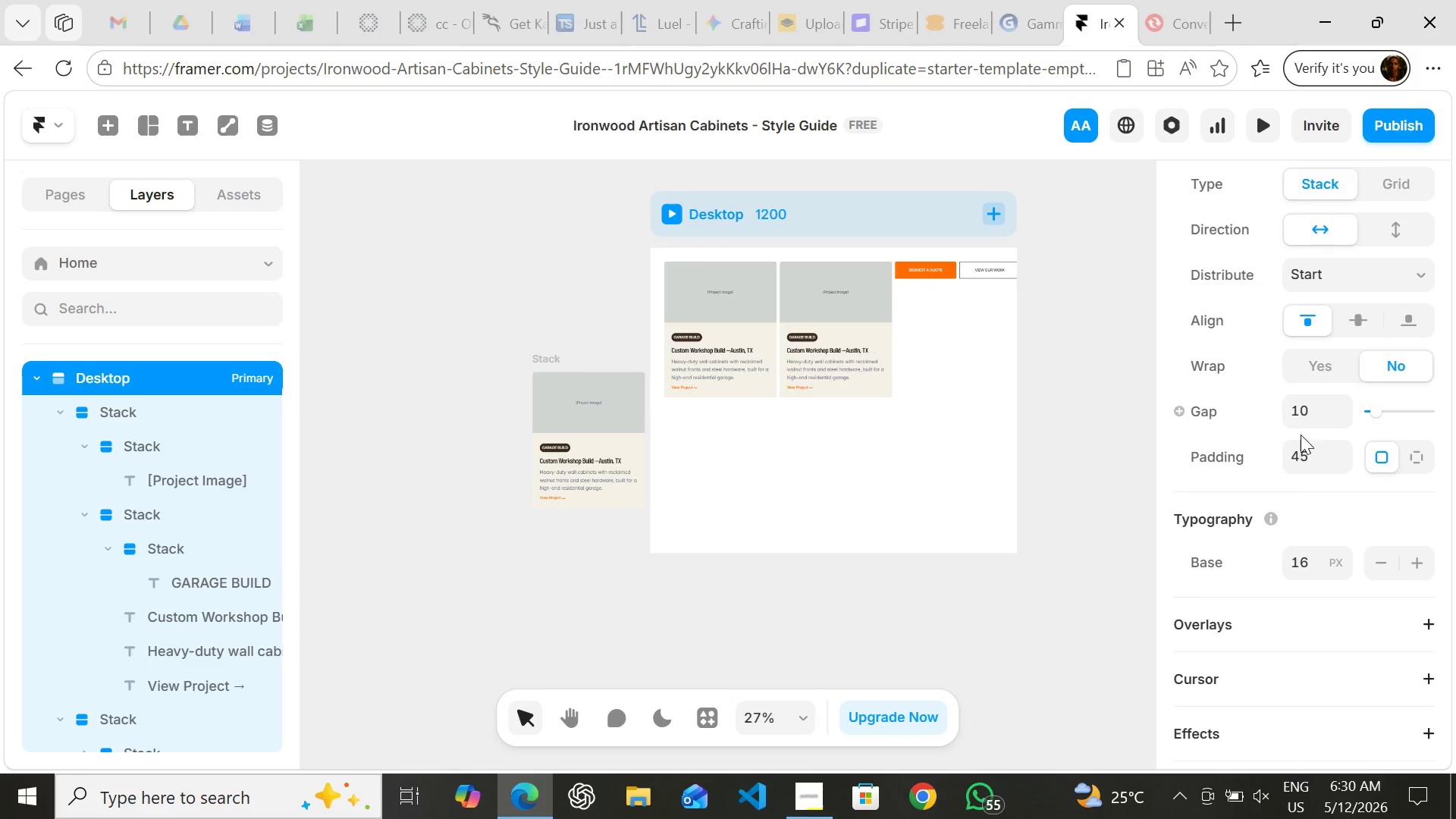 
left_click([1091, 412])
 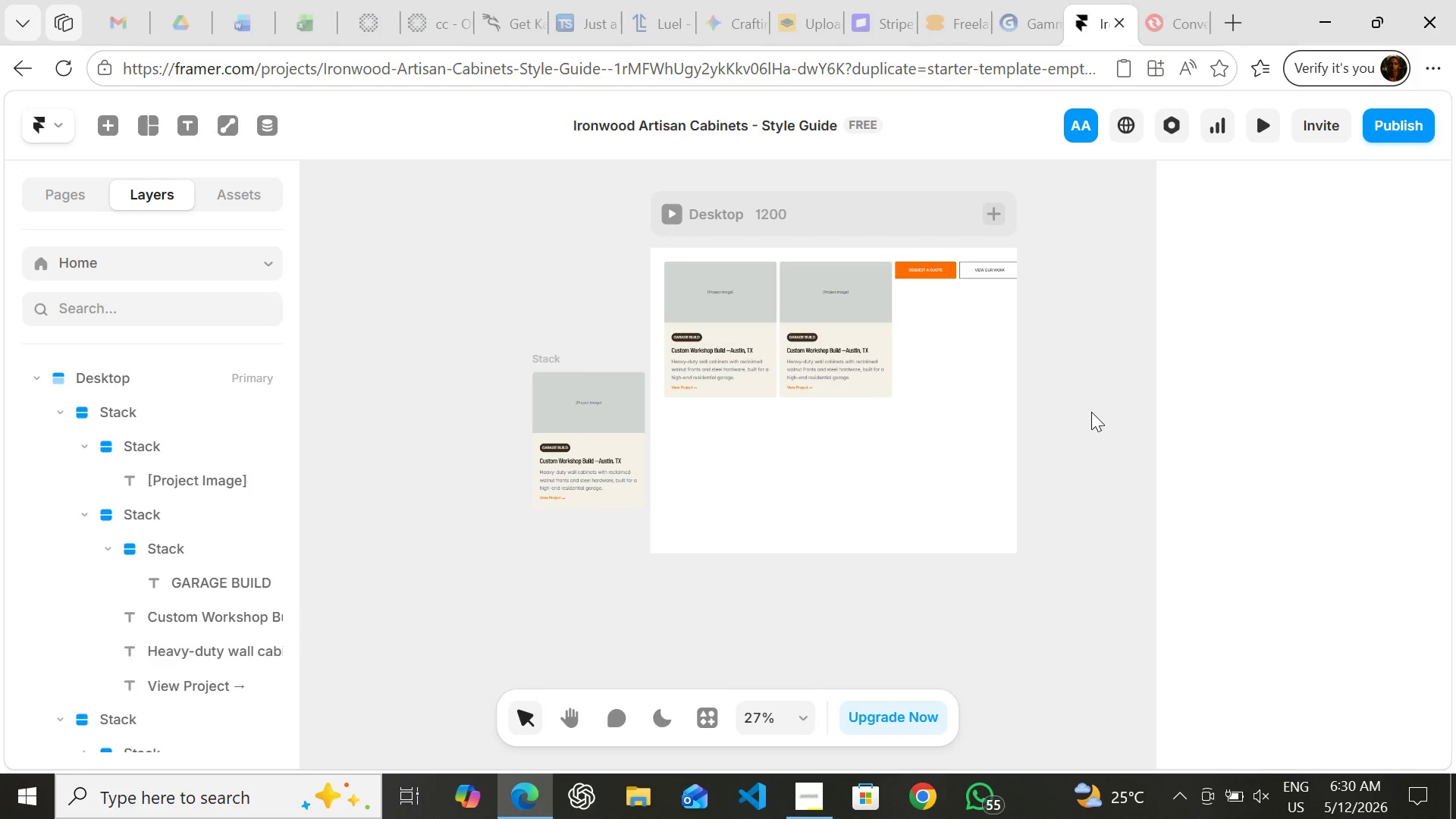 
hold_key(key=ShiftLeft, duration=1.5)
 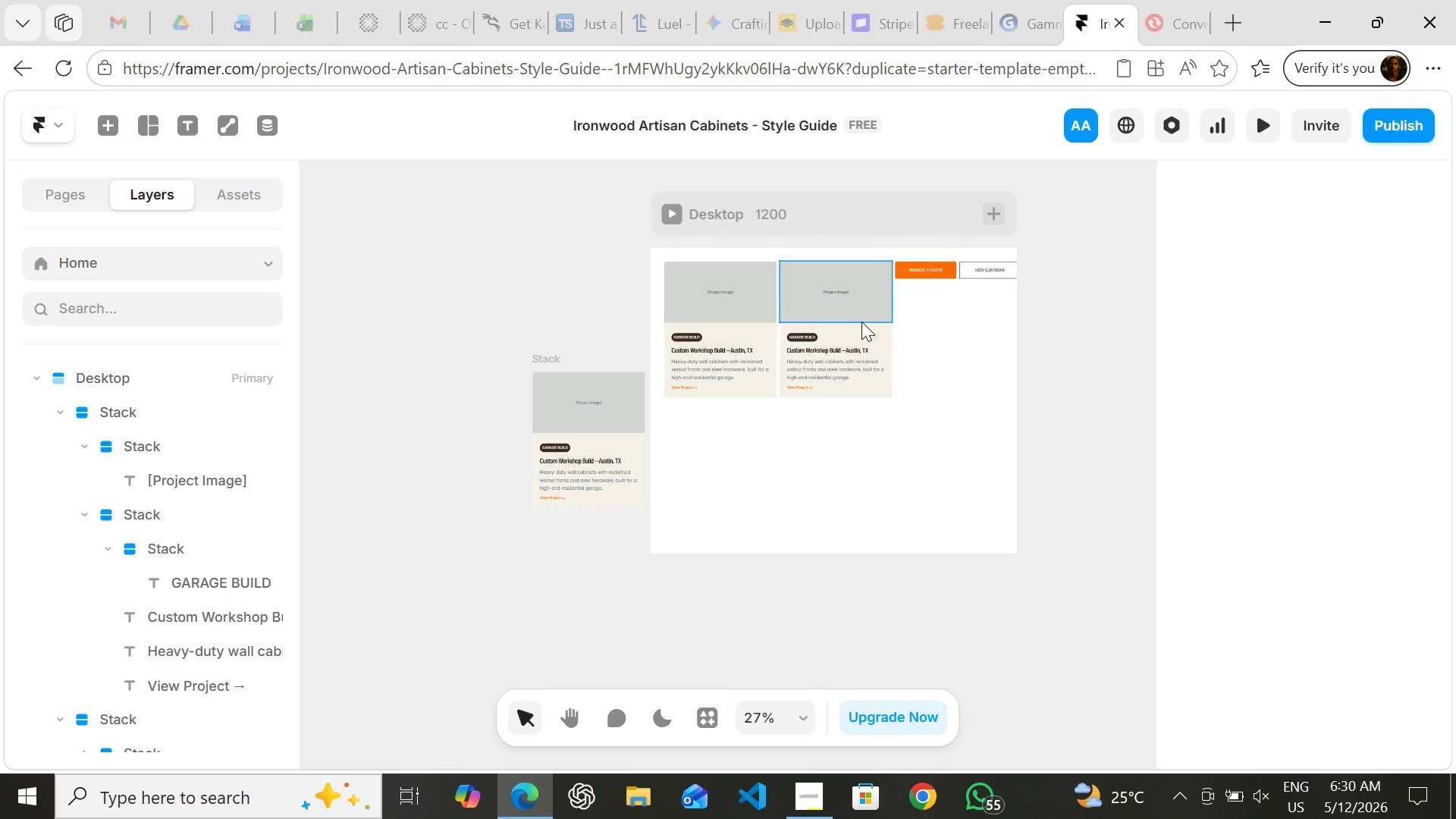 
hold_key(key=ShiftLeft, duration=1.52)
 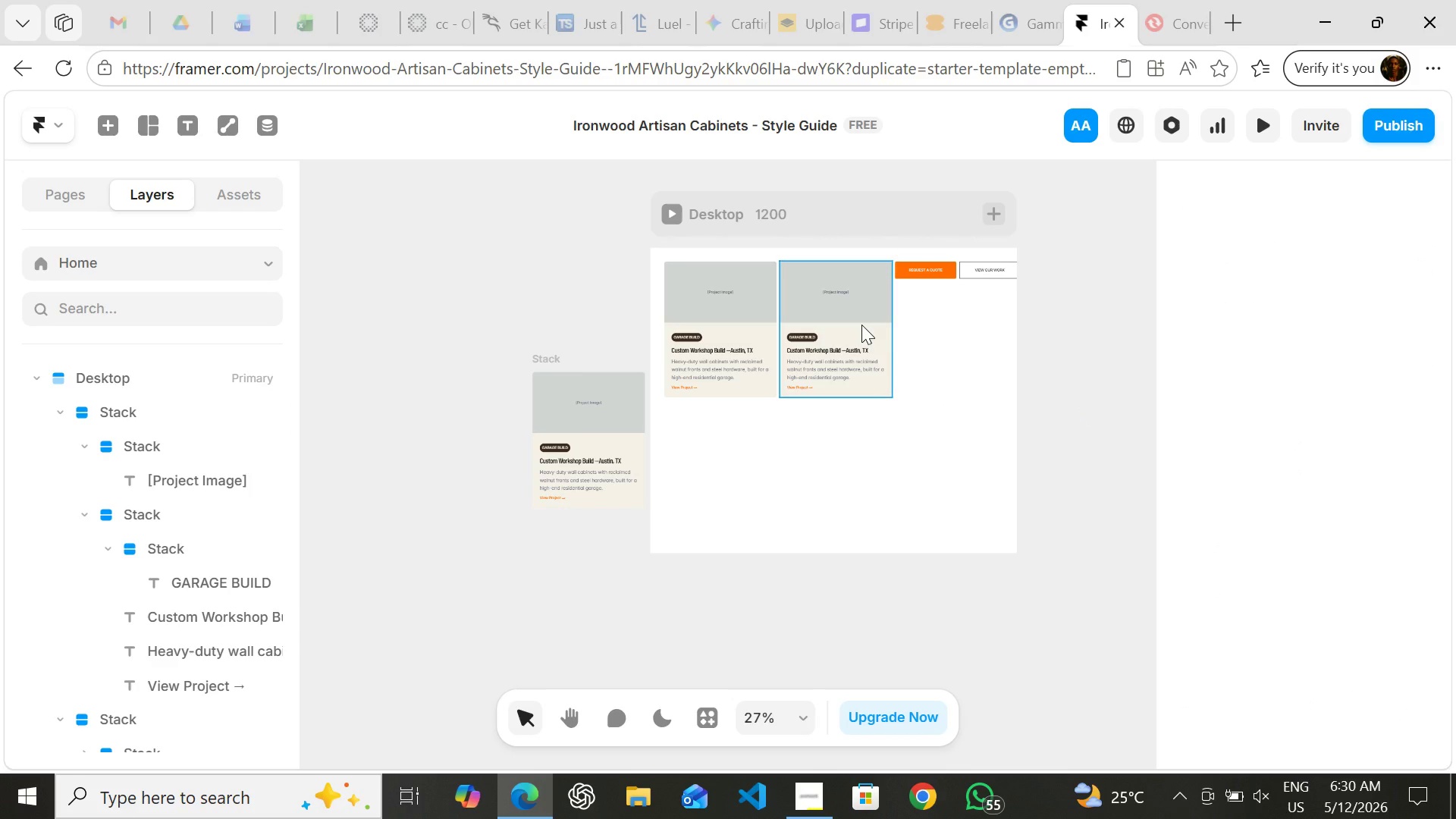 
hold_key(key=ShiftLeft, duration=1.51)
 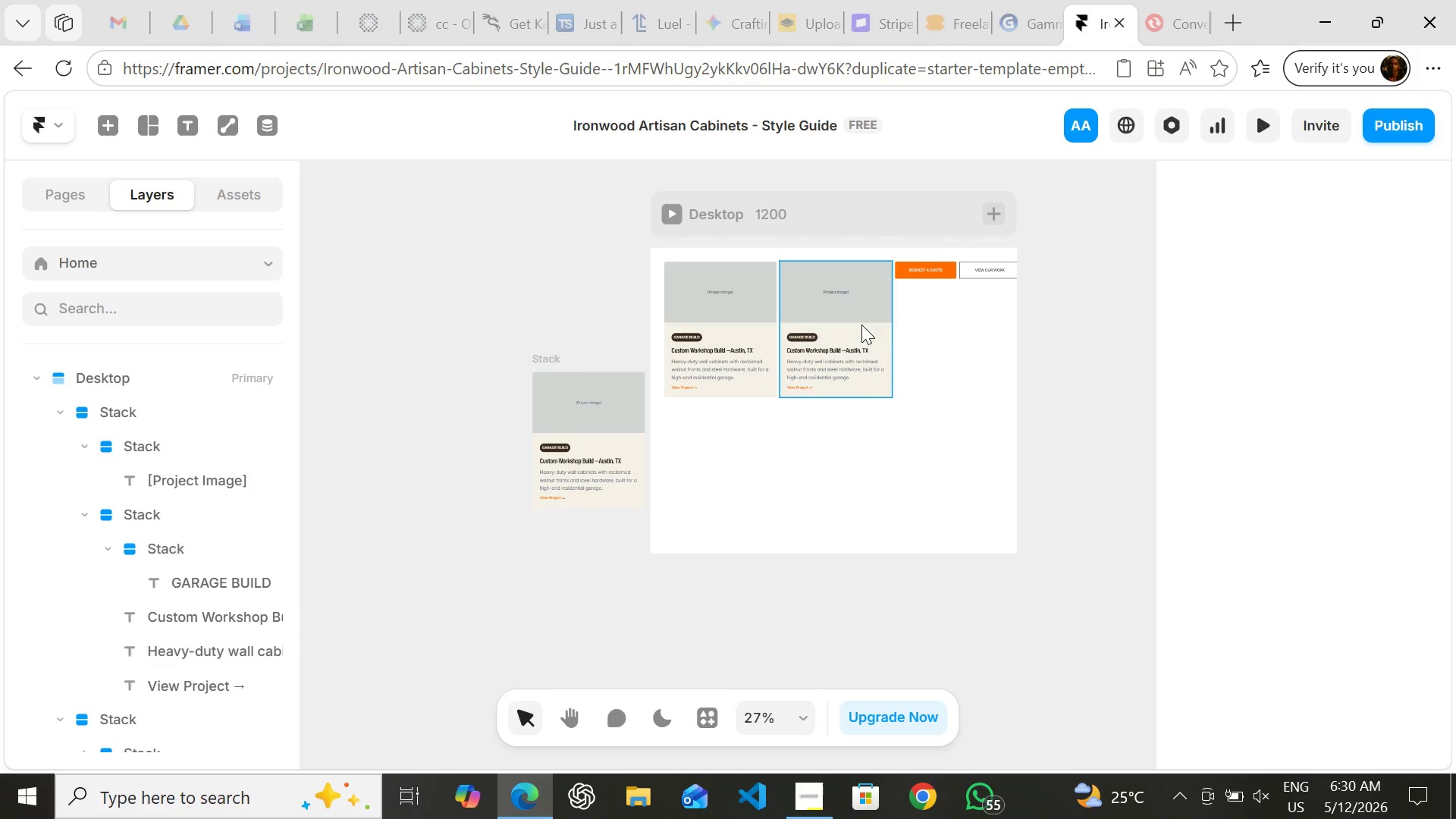 
hold_key(key=ShiftLeft, duration=1.52)
 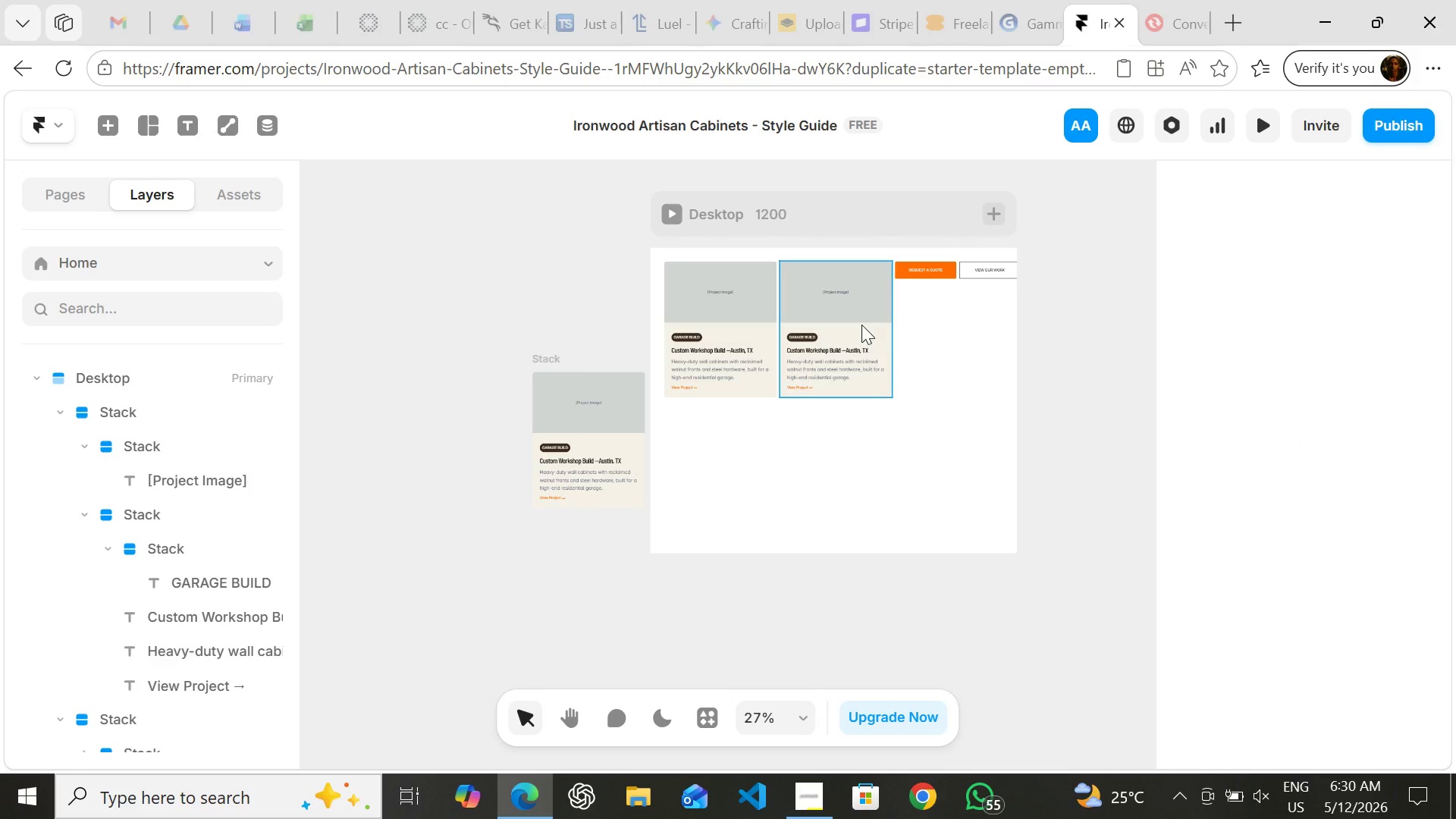 
hold_key(key=ShiftLeft, duration=1.31)
left_click([861, 325])
 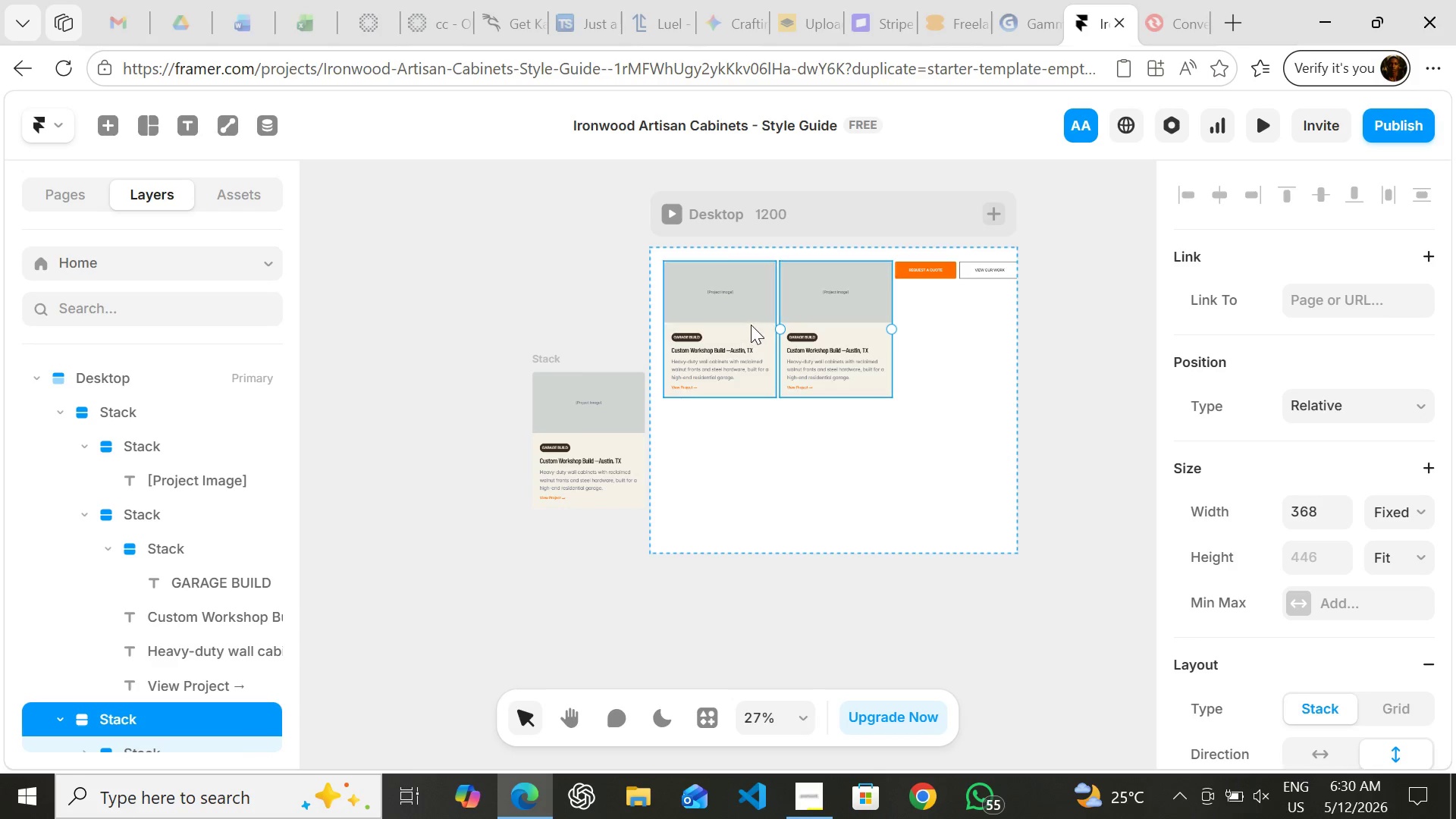 
hold_key(key=ShiftLeft, duration=0.55)
left_click([751, 323])
 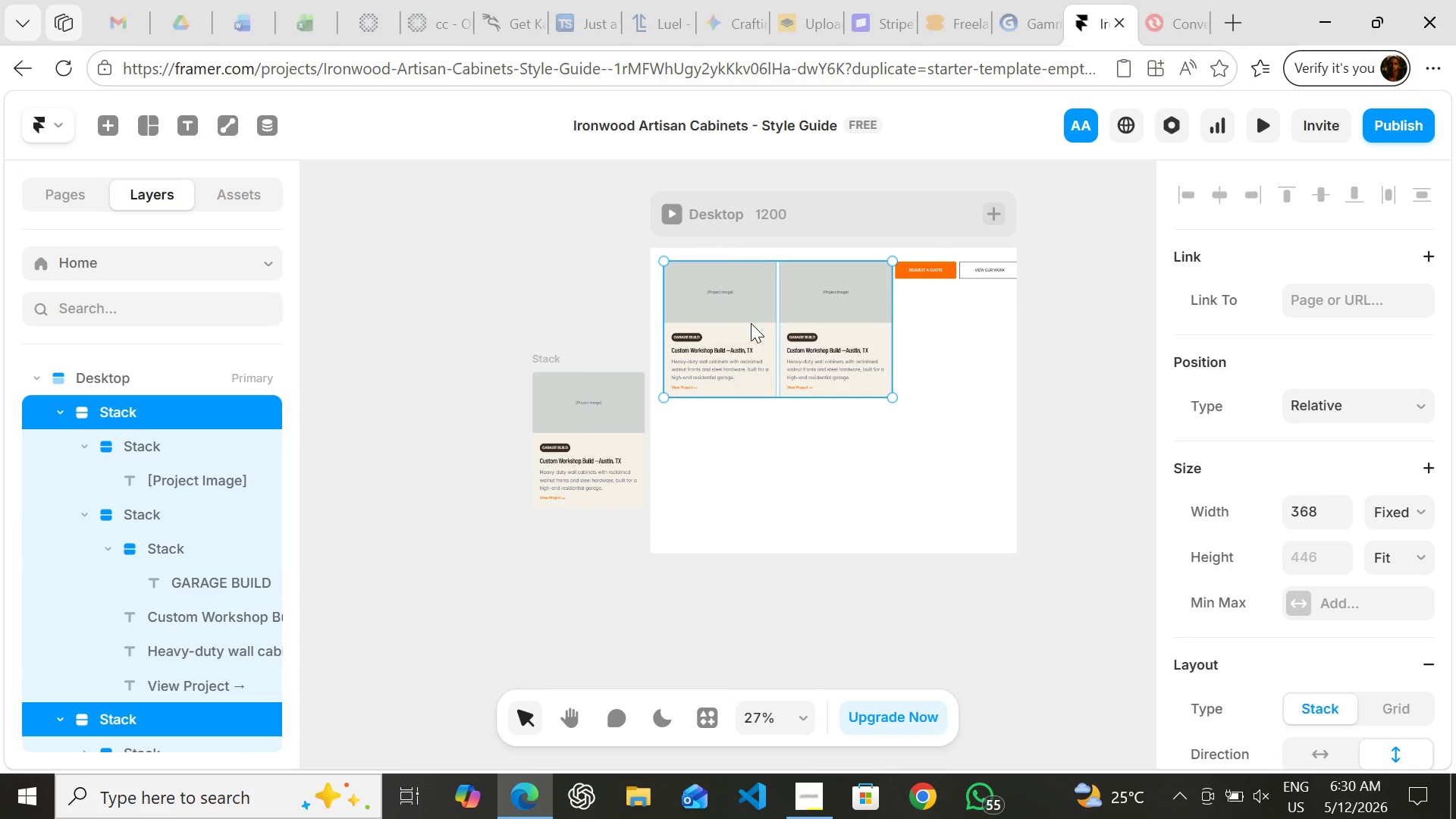 
left_click_drag(start_coordinate=[751, 323], to_coordinate=[757, 457])
 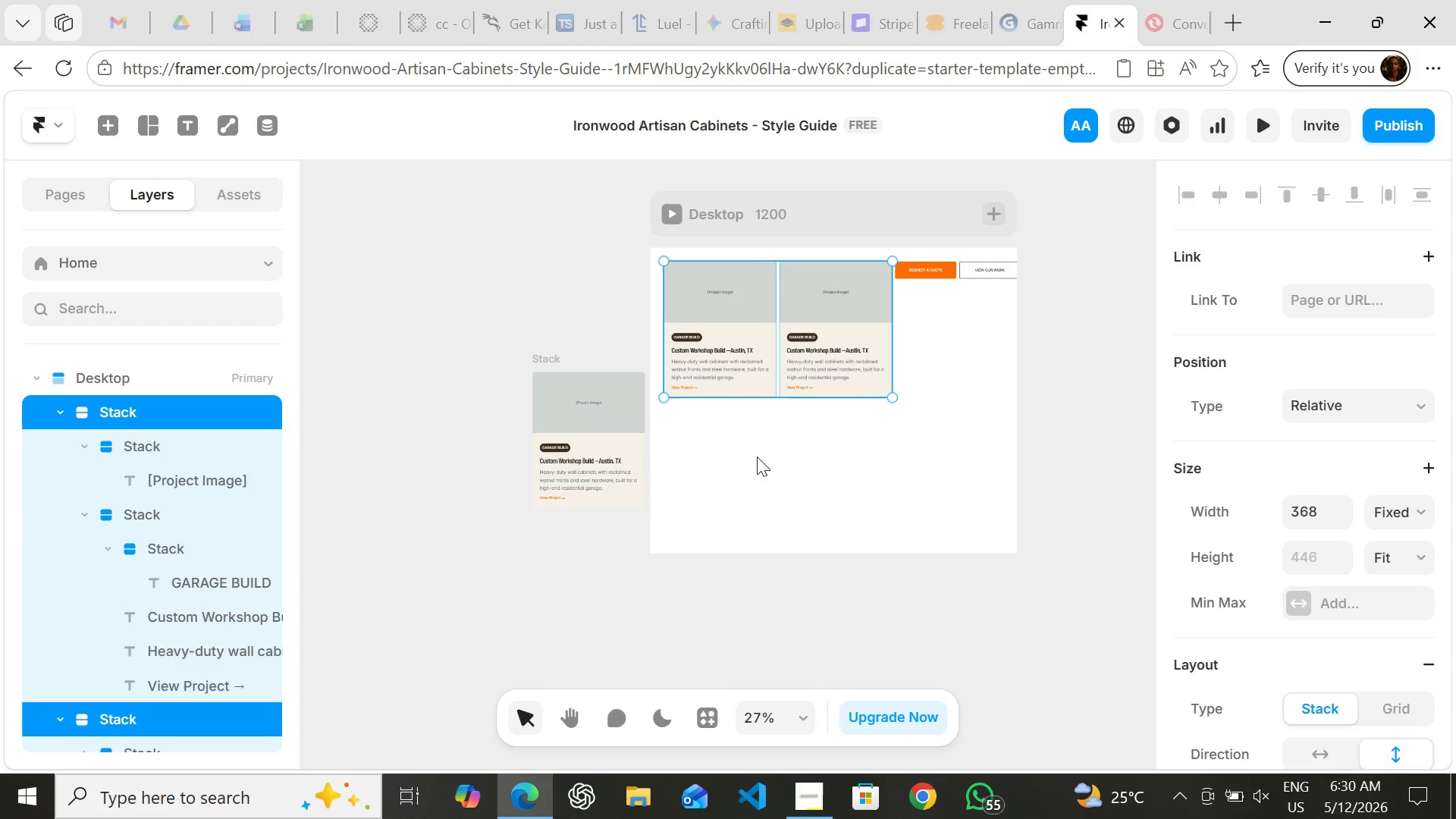 
wait(5.7)
 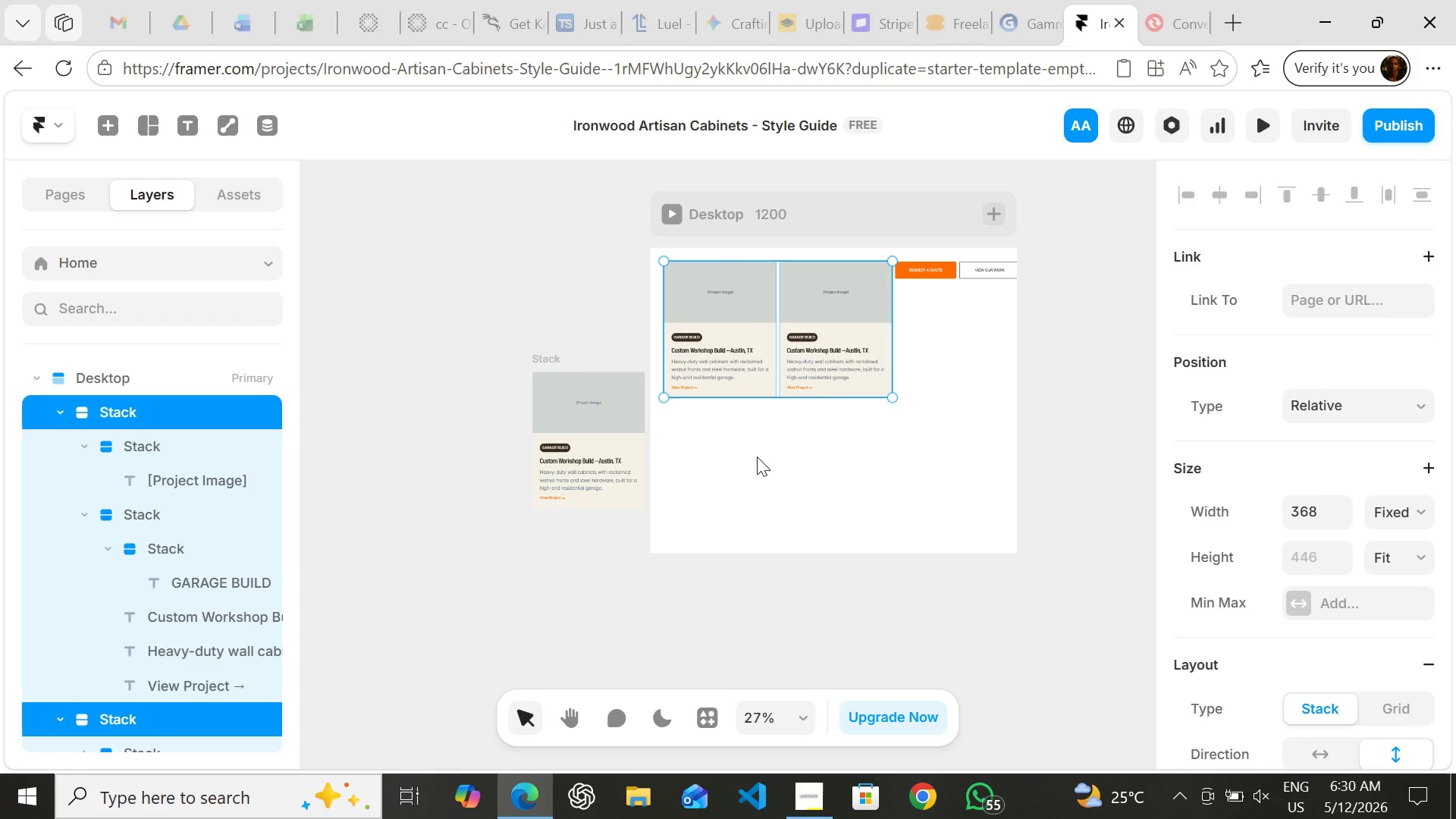 
left_click([1078, 383])
 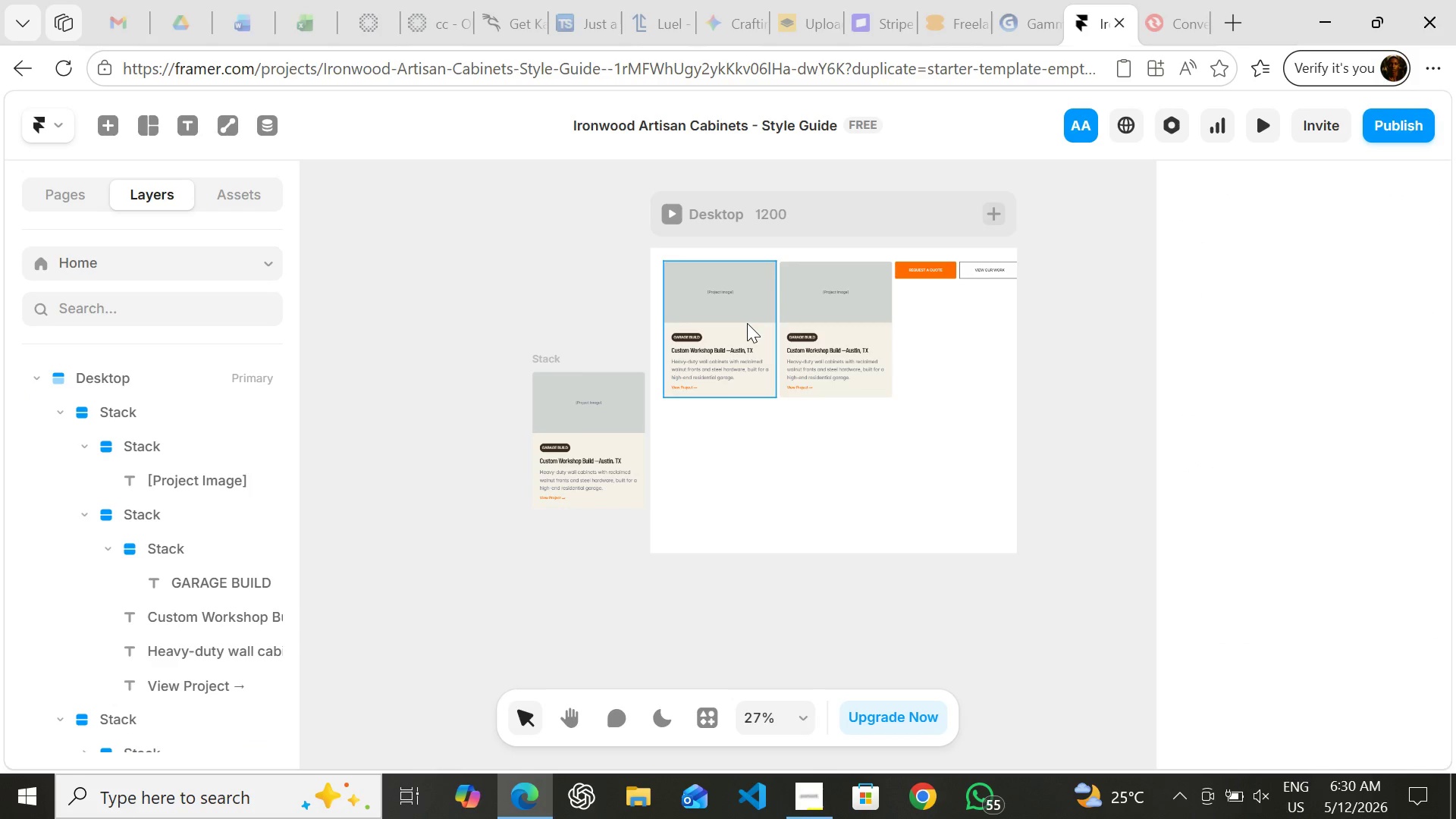 
left_click([747, 323])
 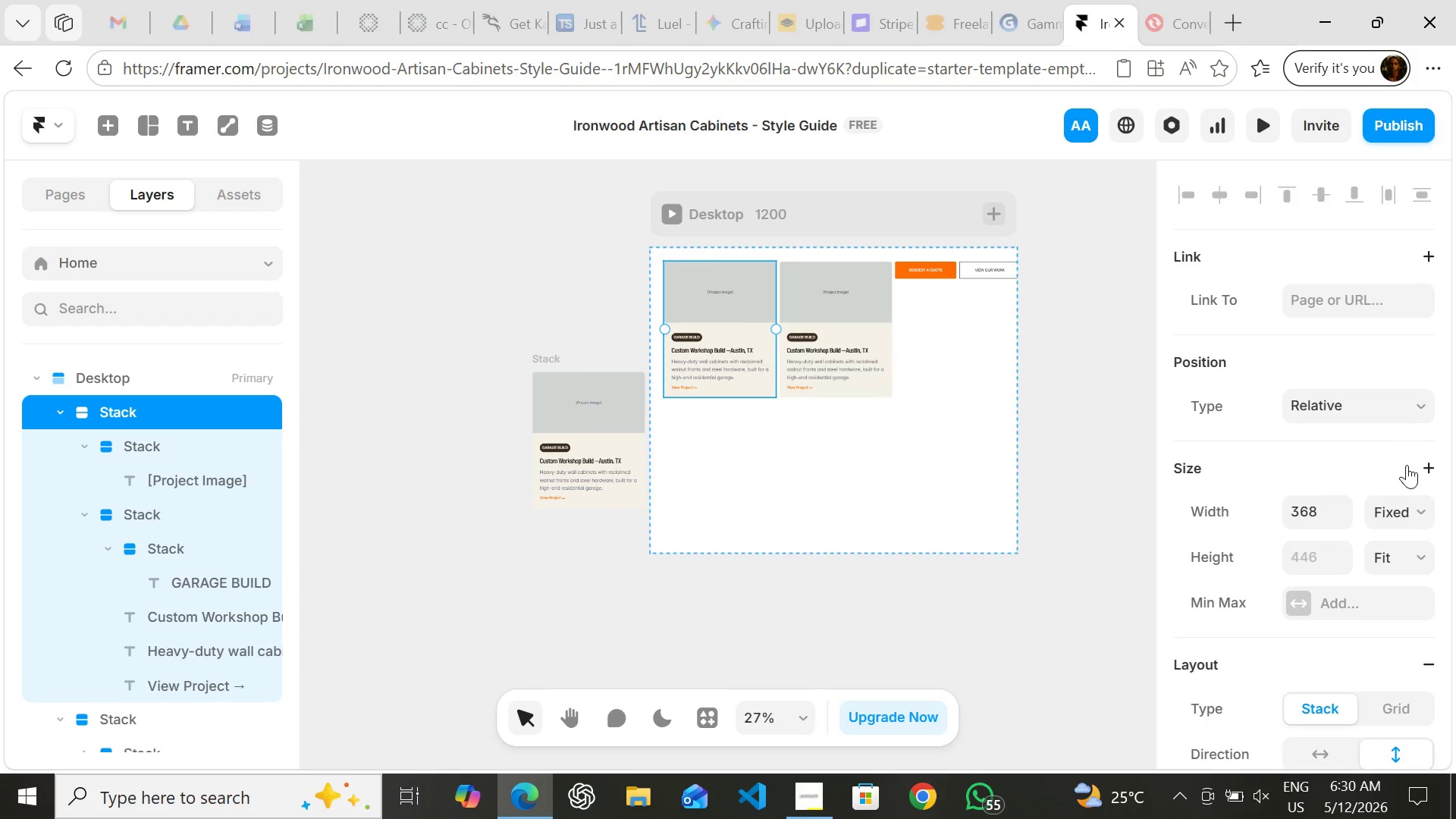 
left_click([1401, 511])
 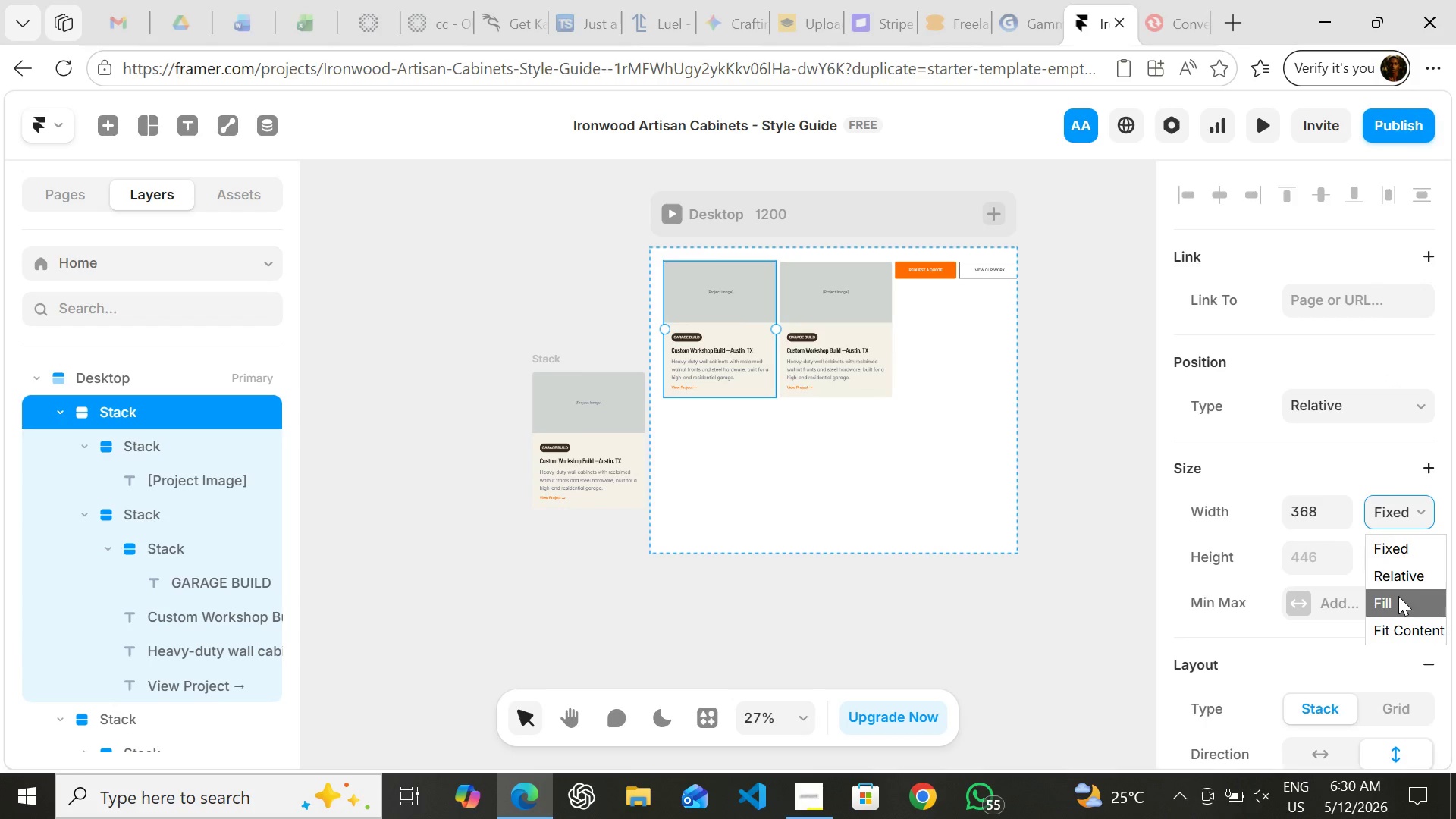 
left_click([1398, 596])
 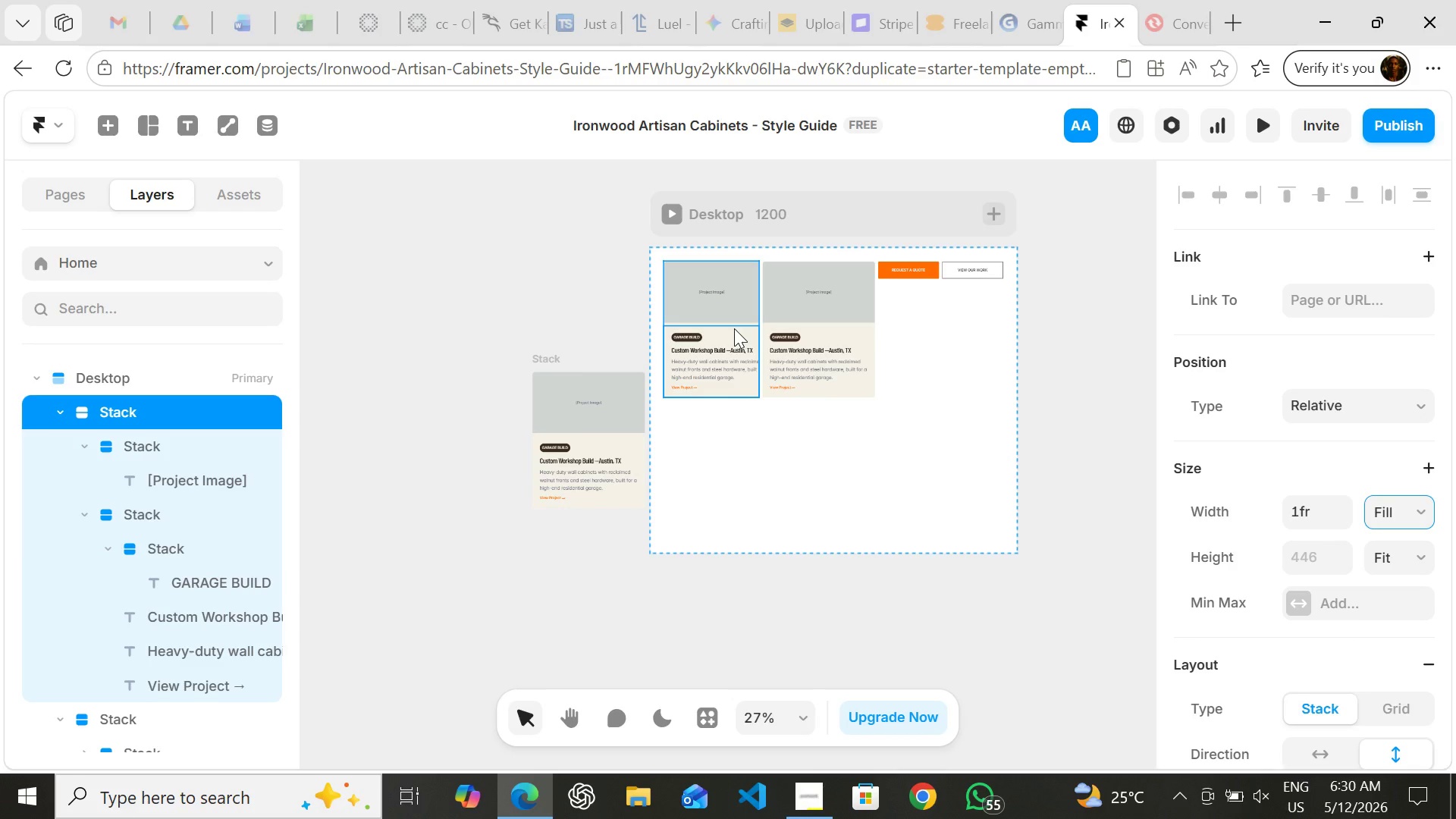 
left_click_drag(start_coordinate=[734, 325], to_coordinate=[744, 470])
 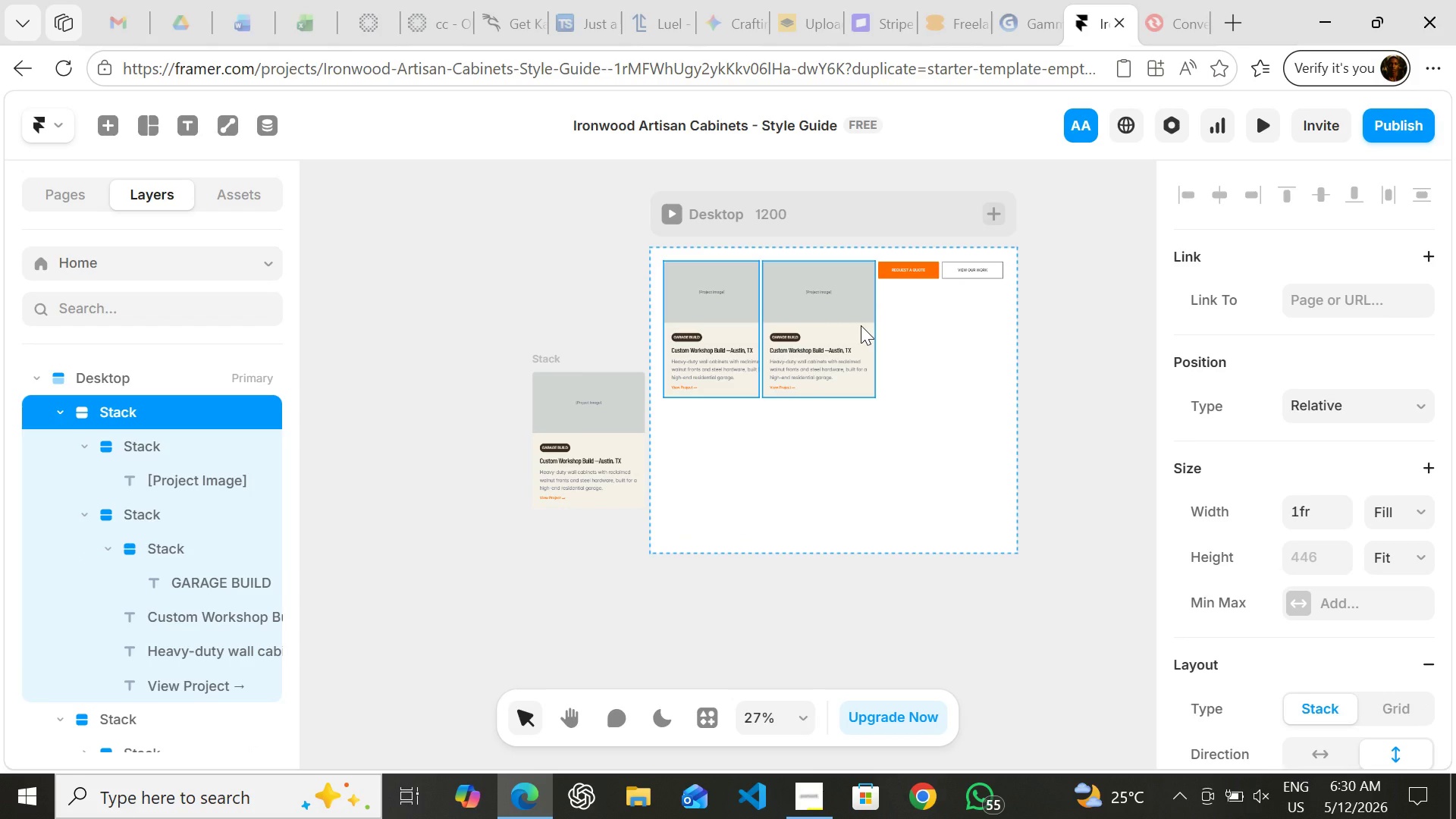 
left_click([861, 325])
 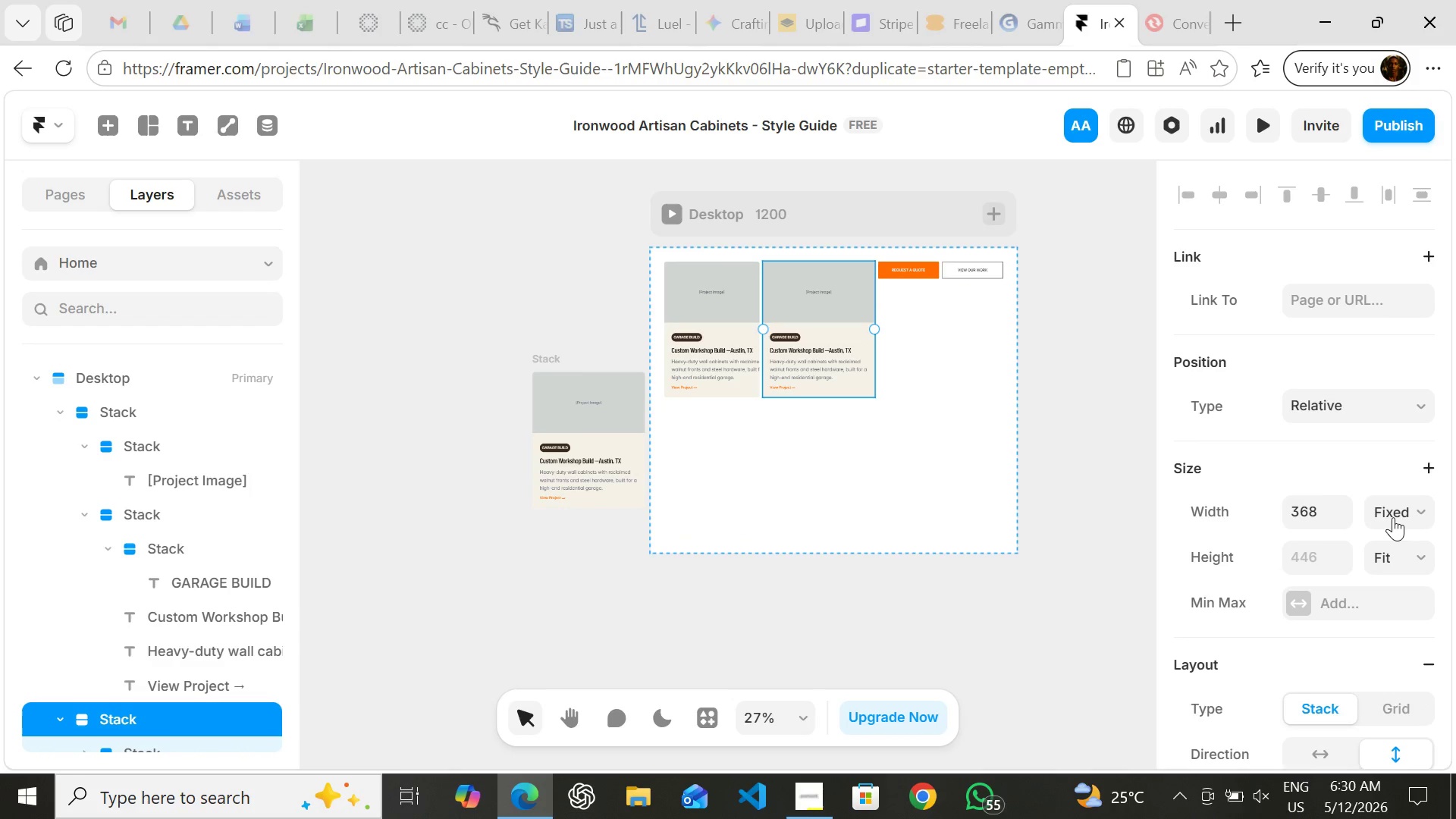 
left_click([1400, 510])
 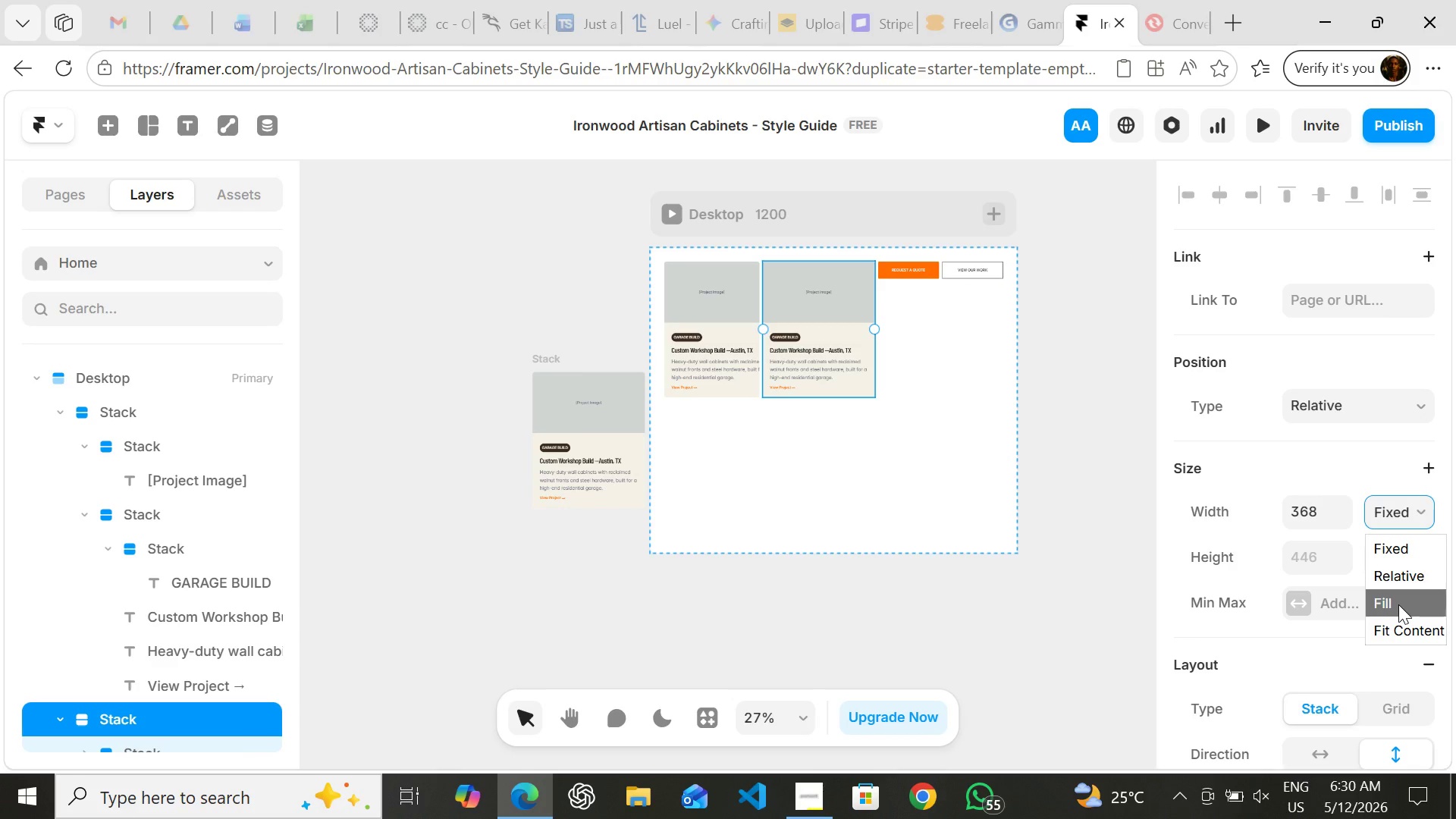 
left_click([1398, 604])
 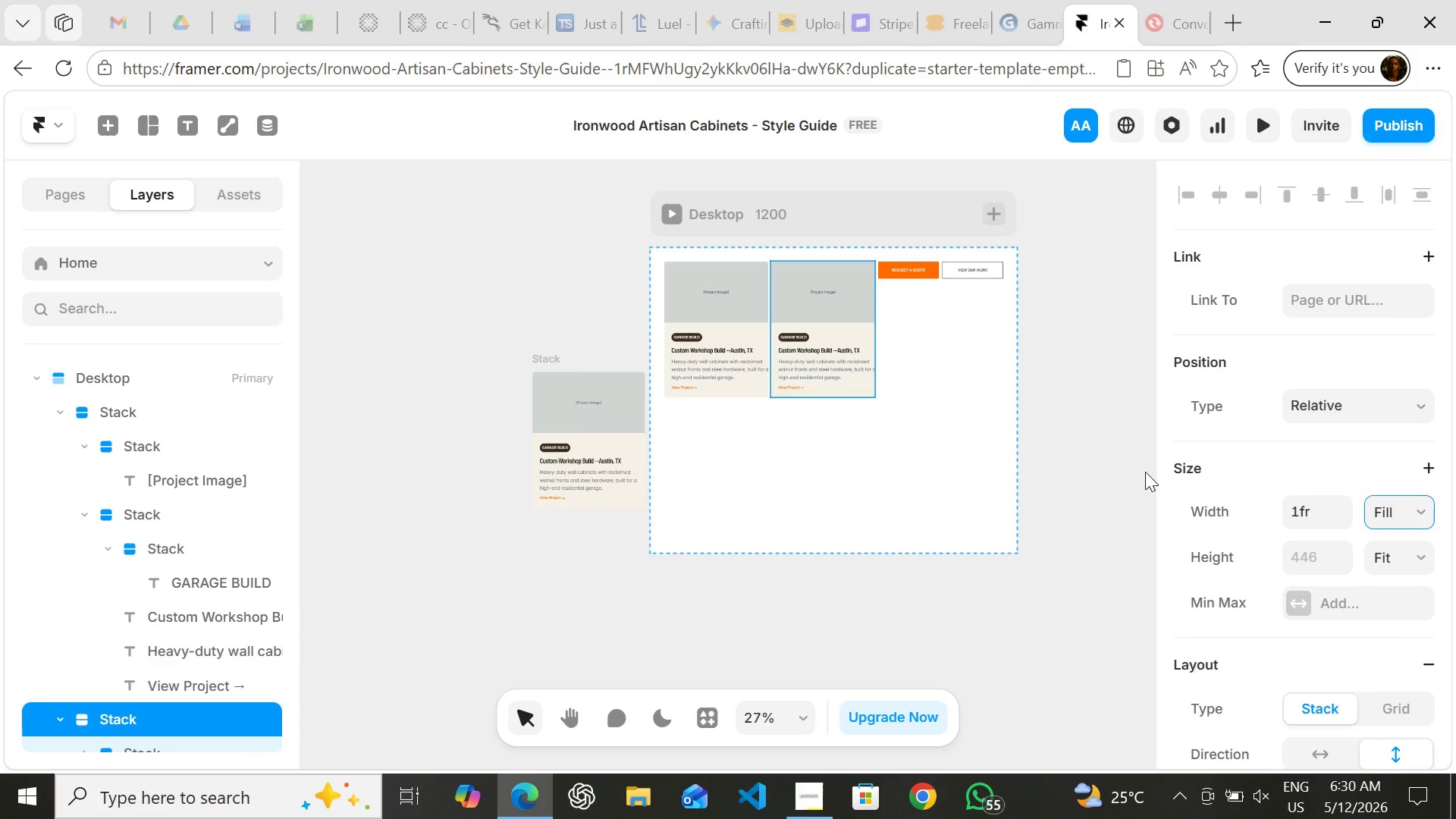 
left_click([1145, 472])
 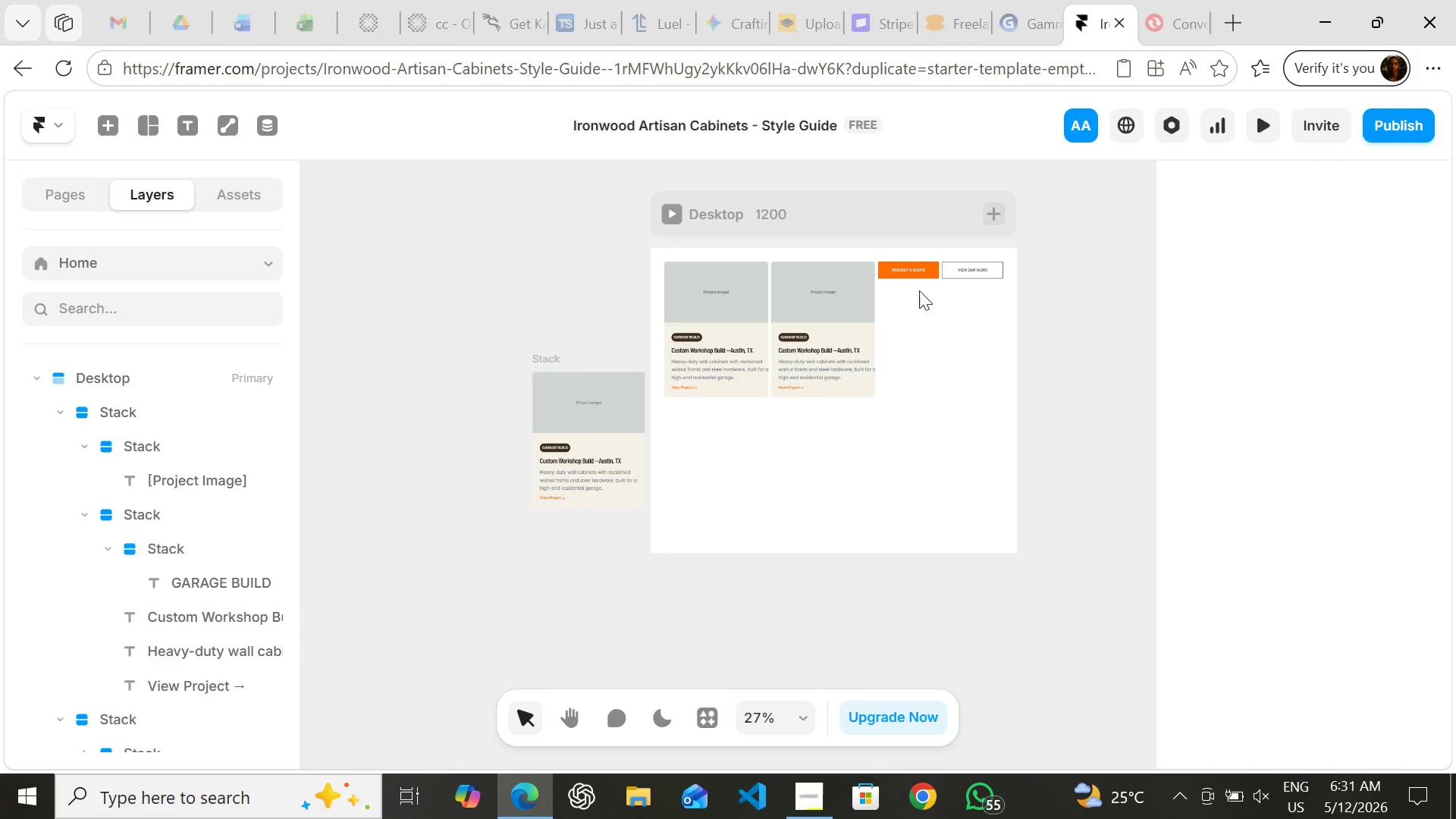 
left_click([915, 272])
 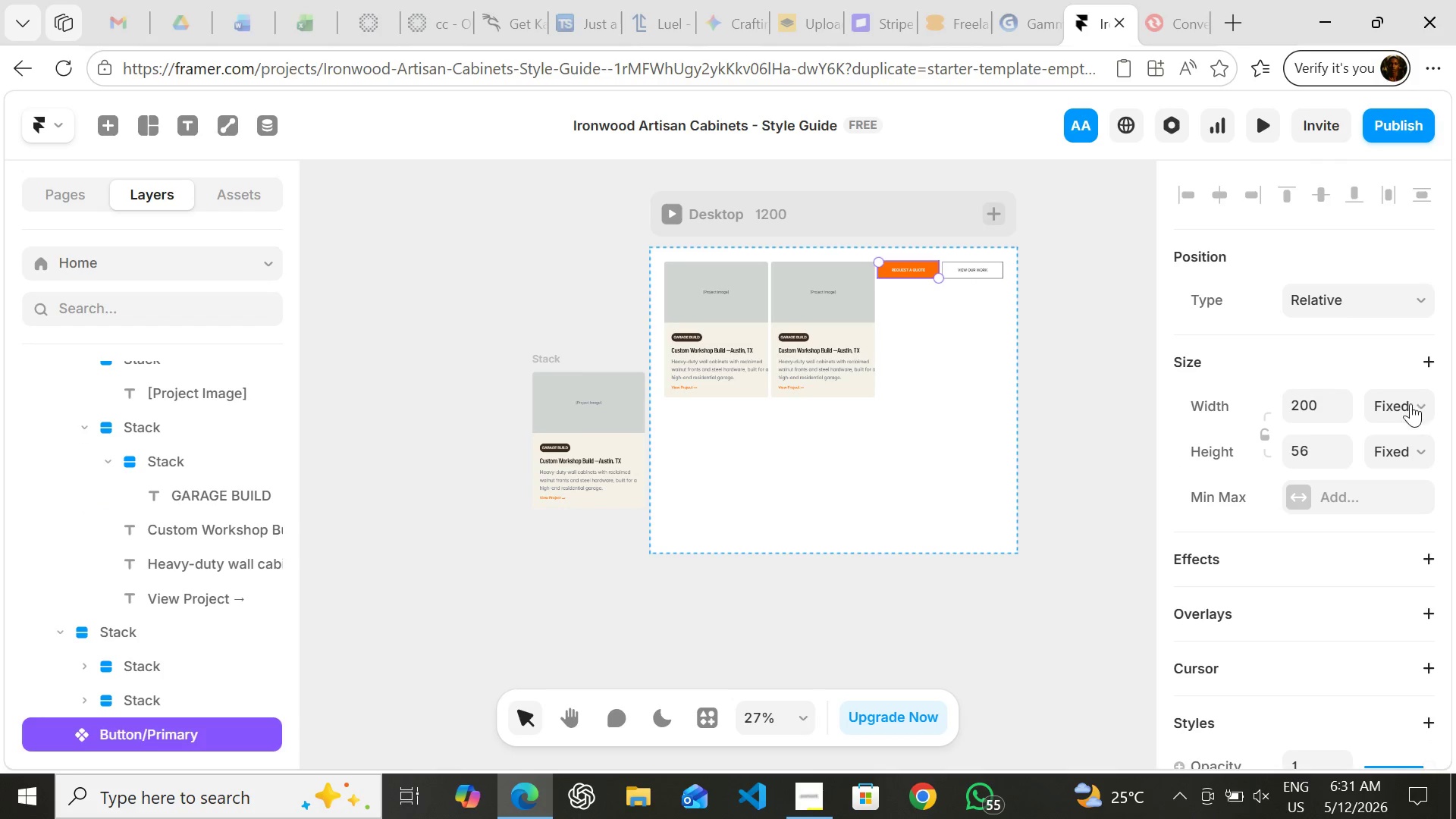 
left_click([1404, 406])
 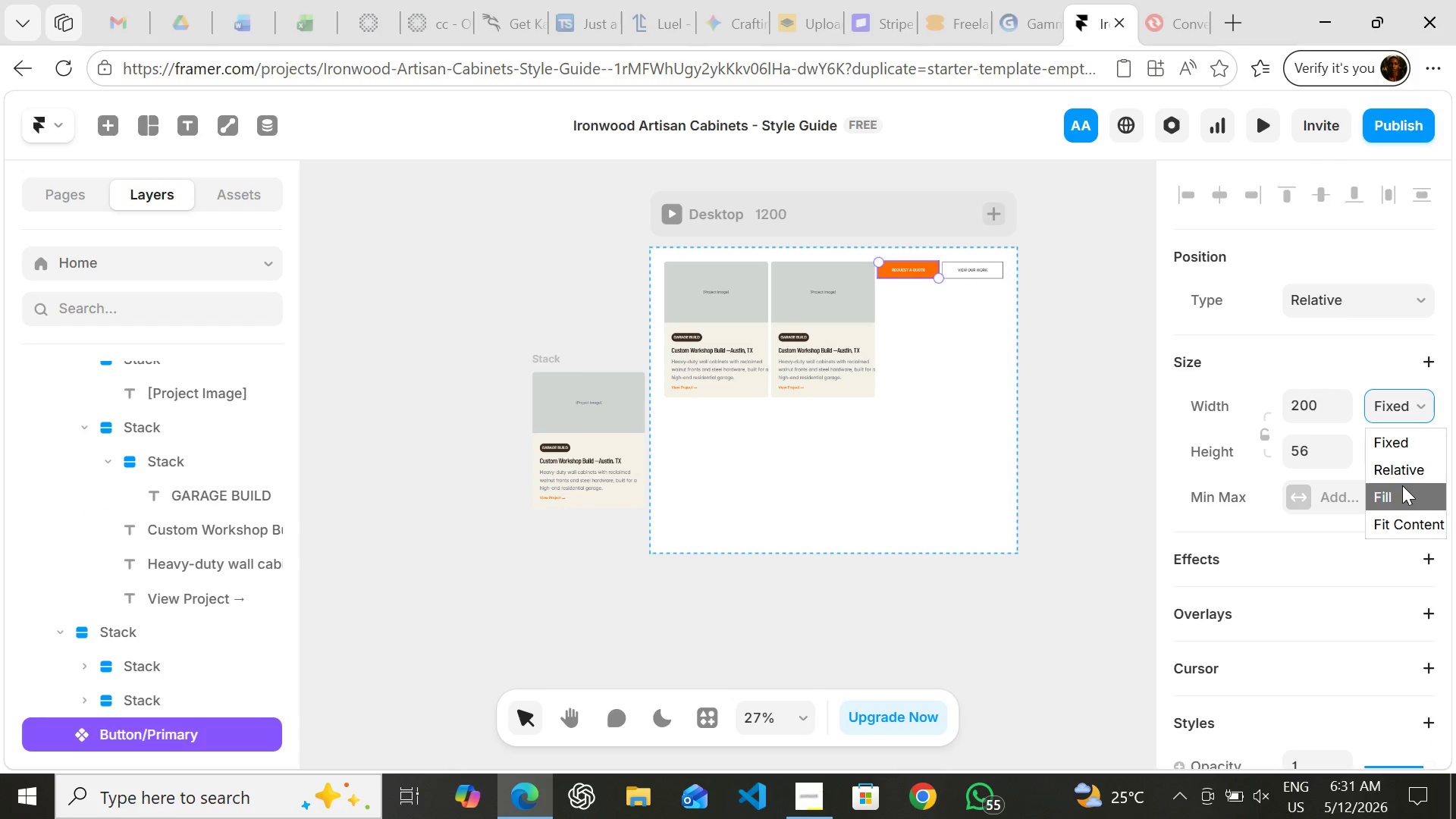 
left_click([1402, 485])
 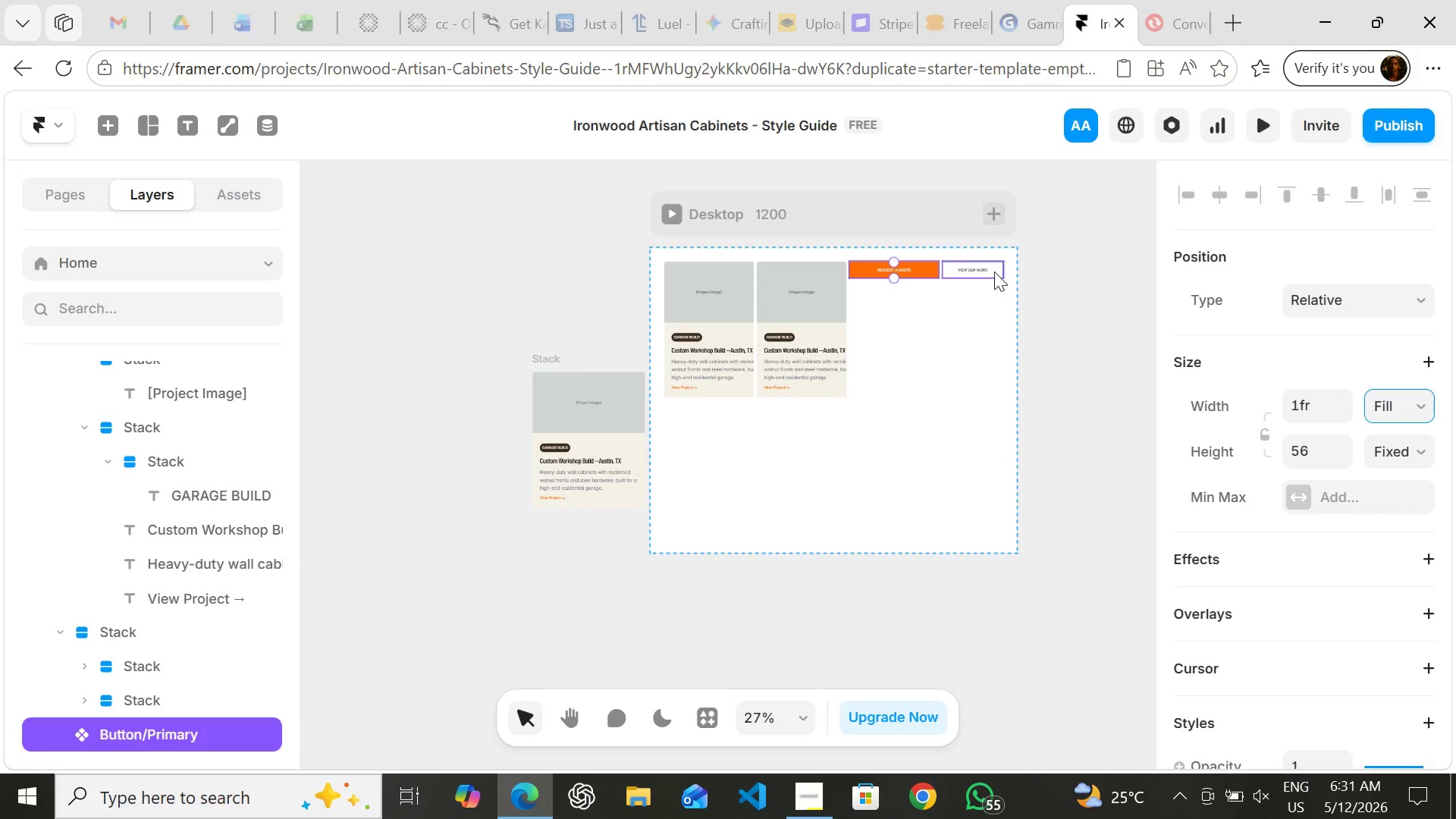 
left_click([994, 271])
 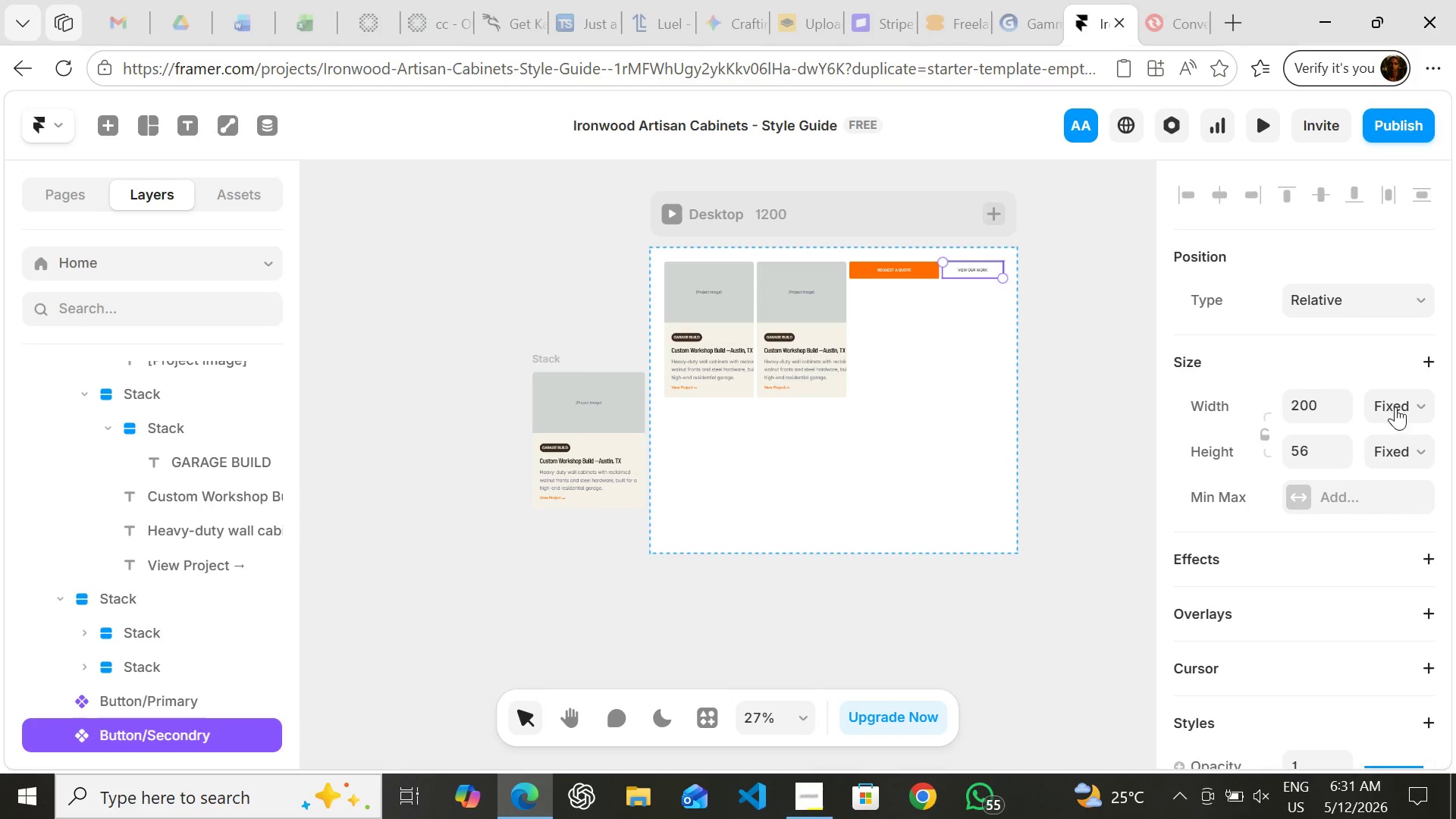 
left_click([1395, 404])
 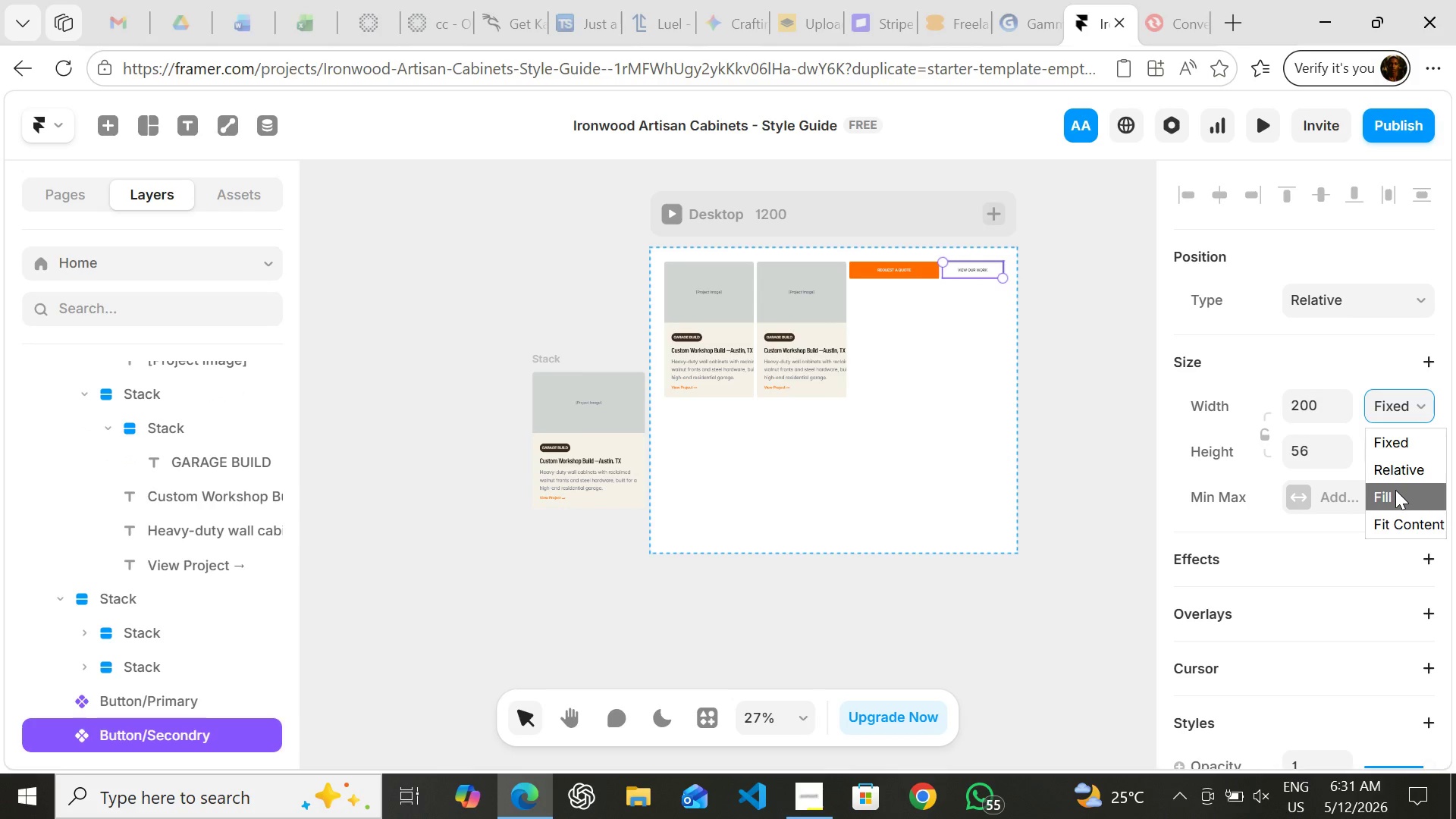 
left_click([1395, 490])
 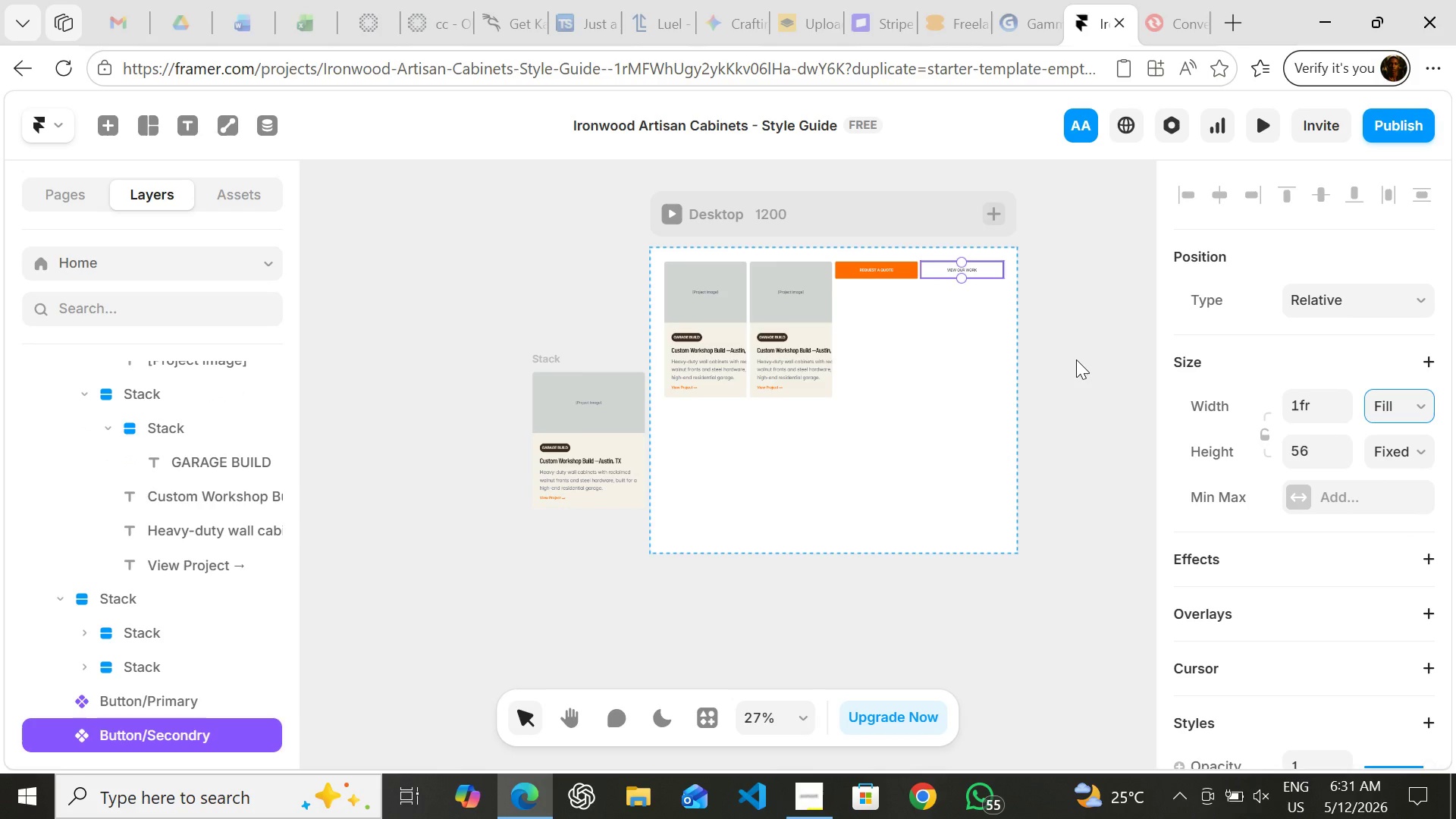 
left_click([1076, 359])
 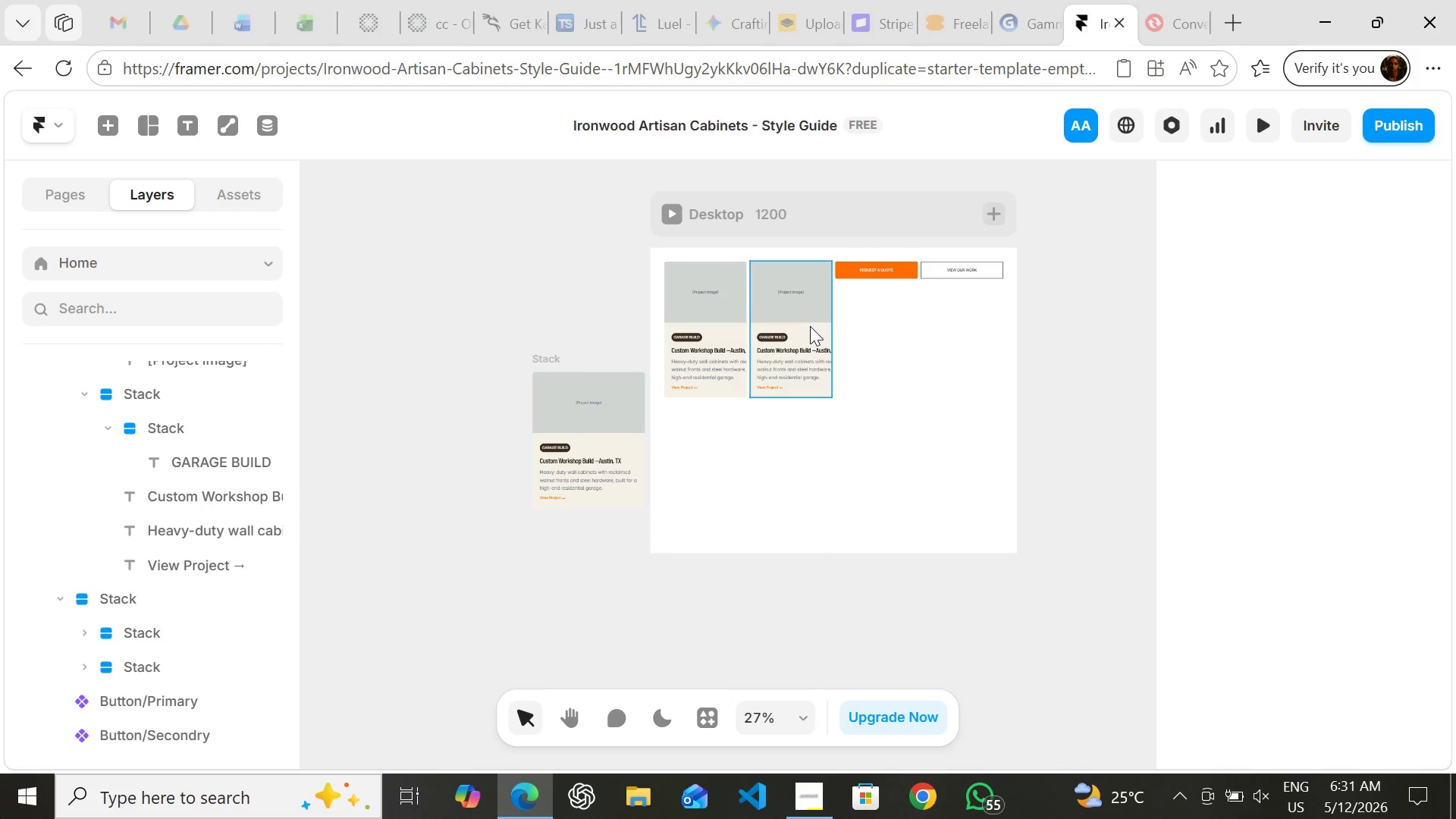 
left_click([809, 325])
 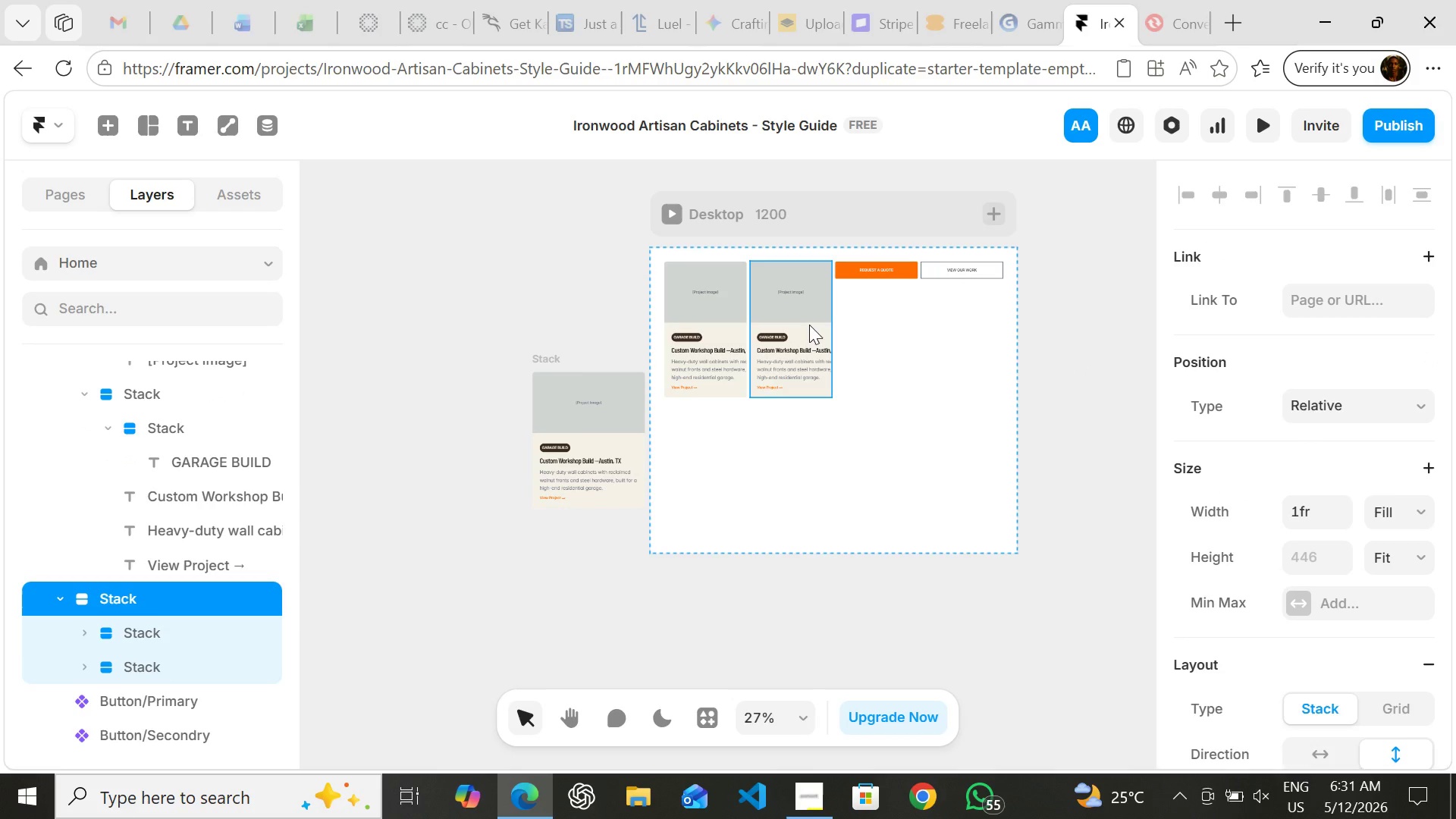 
left_click_drag(start_coordinate=[809, 325], to_coordinate=[821, 428])
 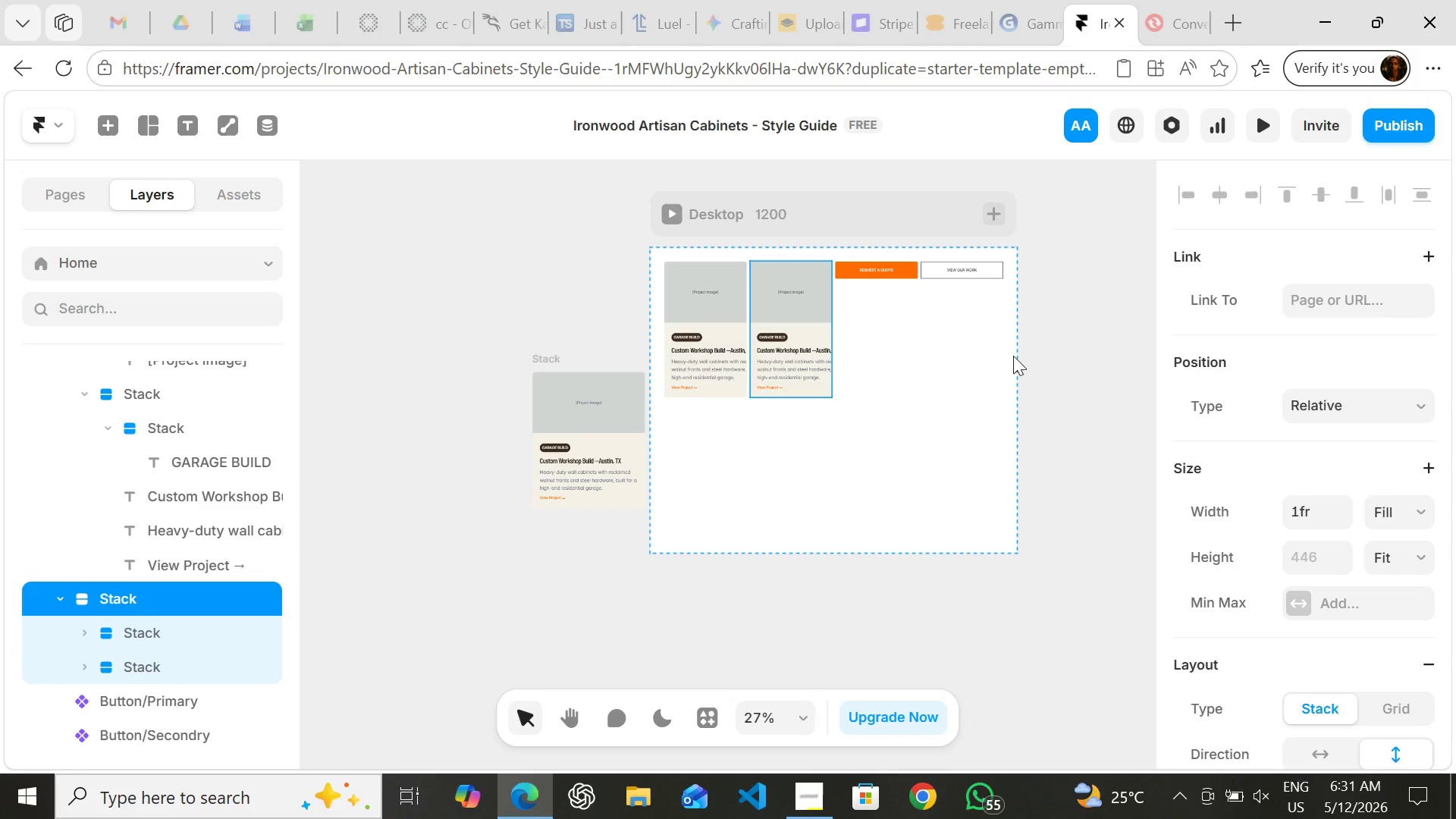 
left_click([990, 366])
 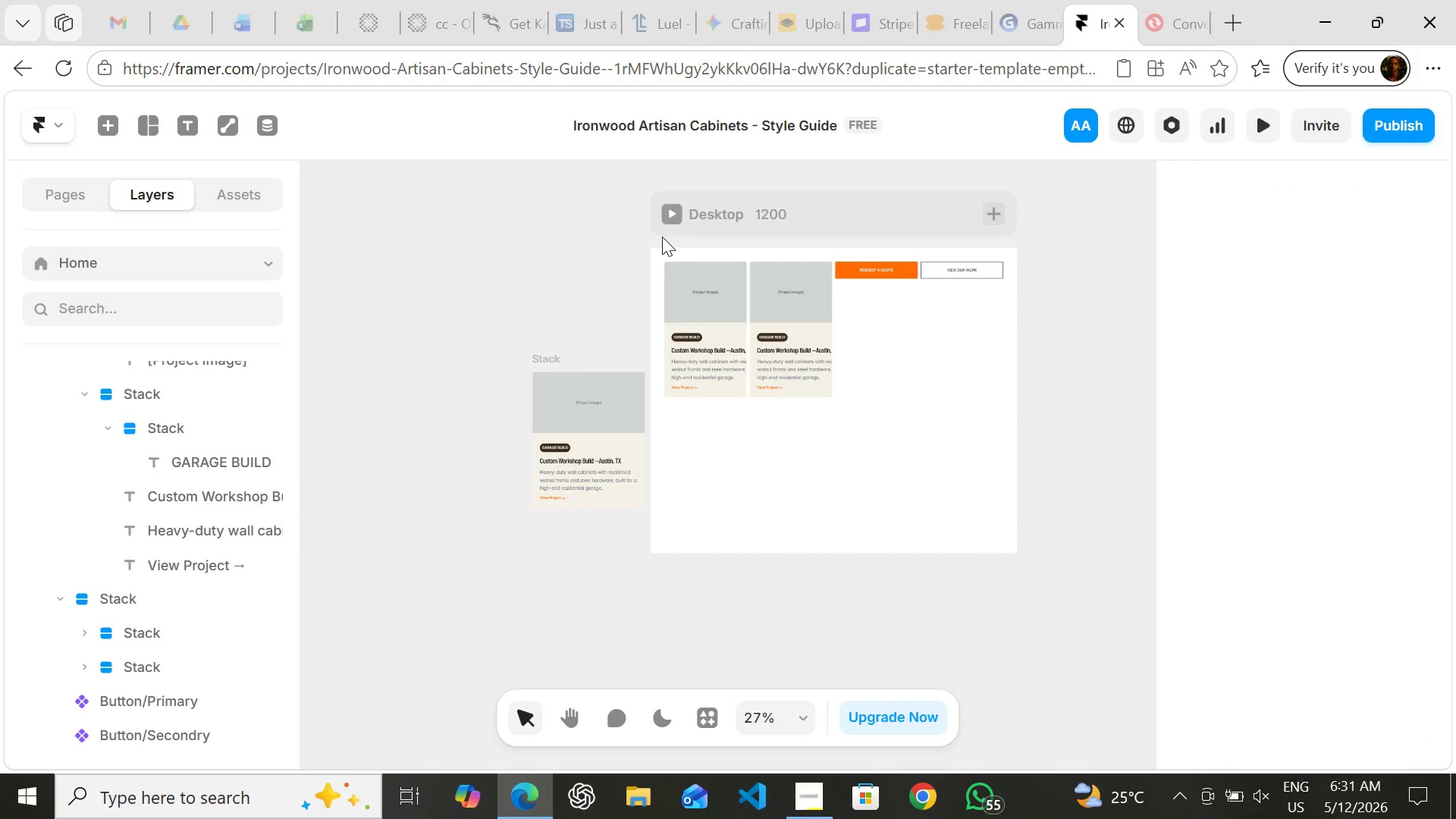 
left_click([664, 231])
 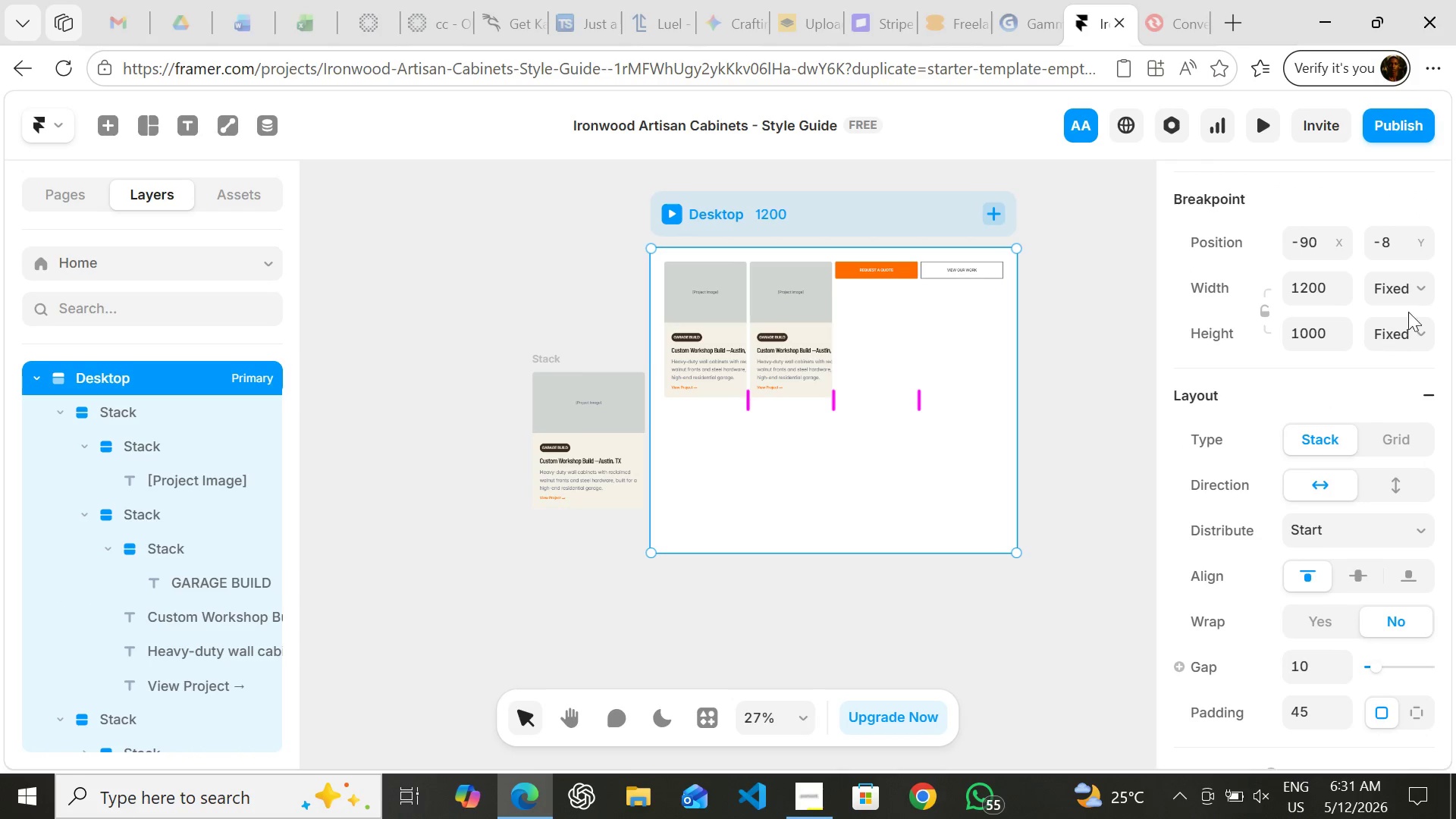 
left_click([1424, 287])
 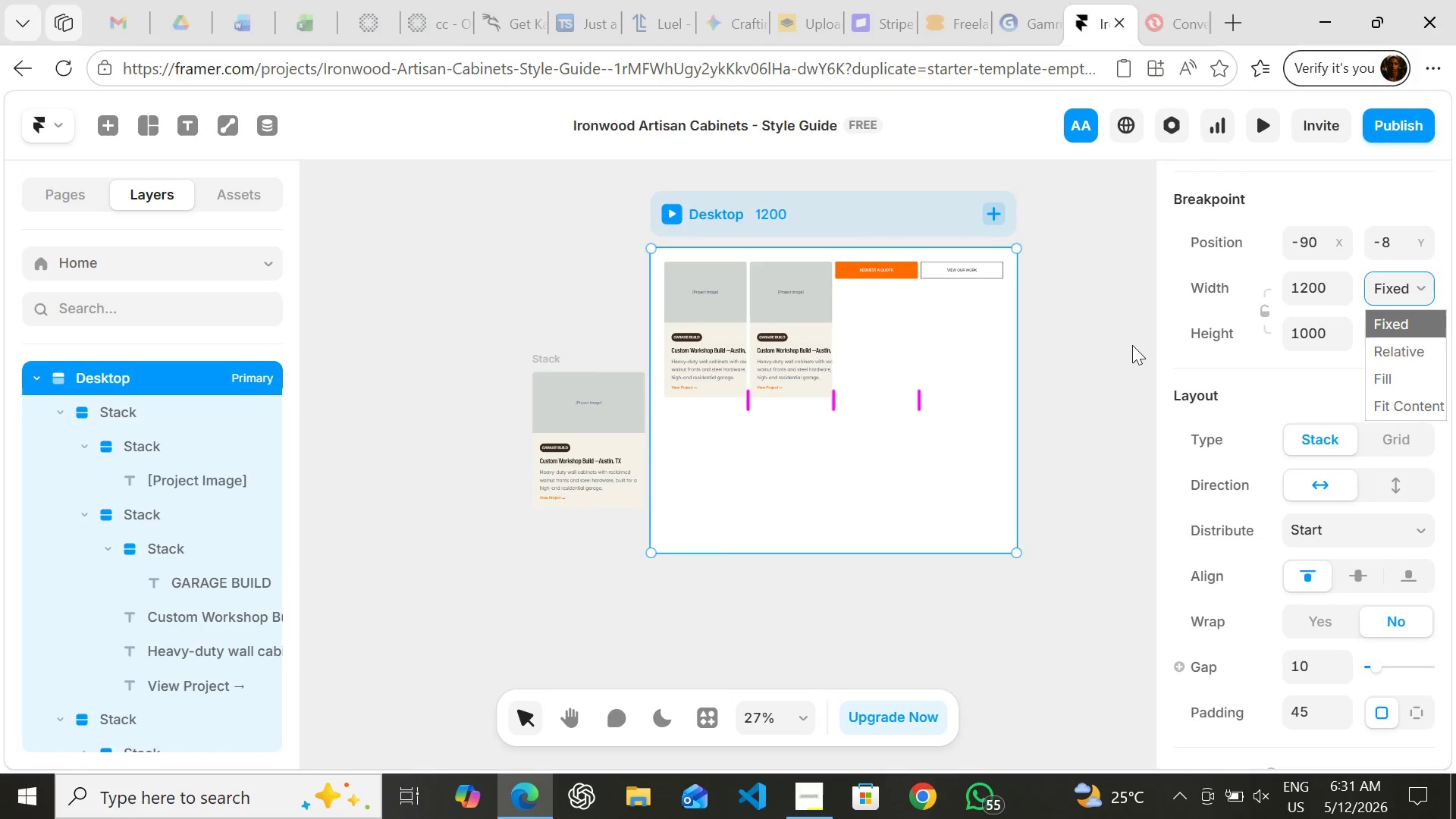 
left_click([1104, 340])
 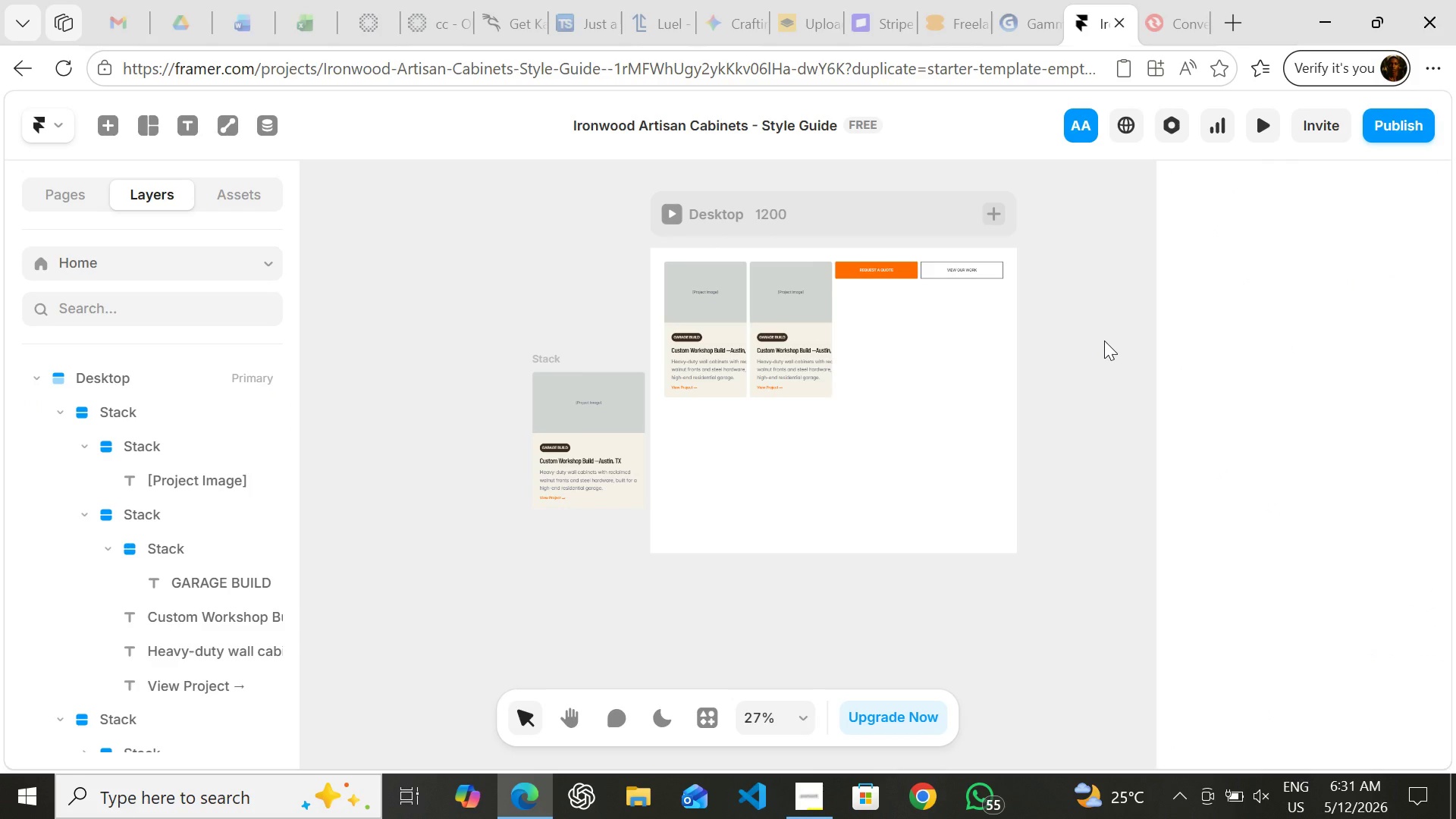 
key(Control+Z)
 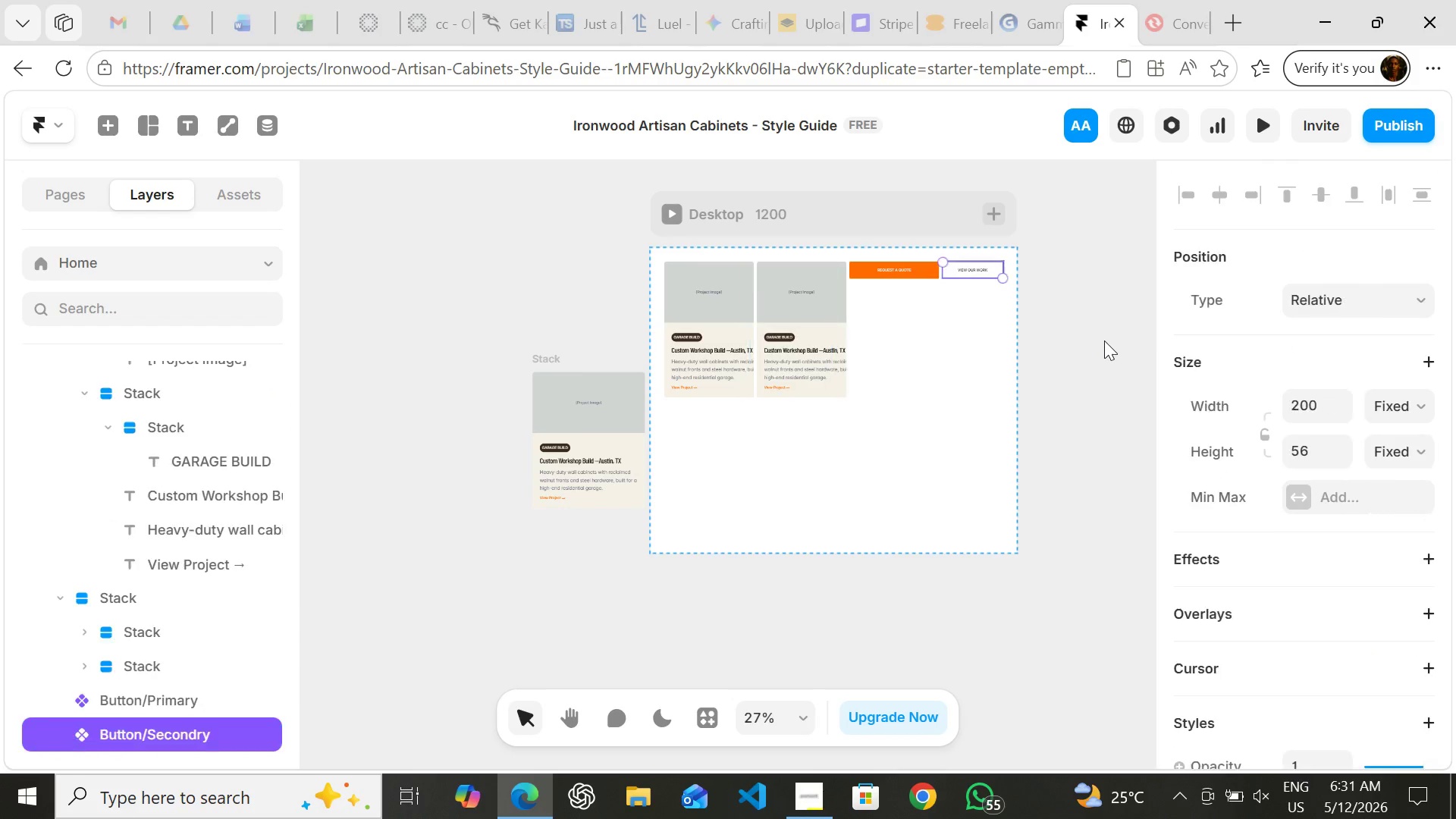 
key(Control+Z)
 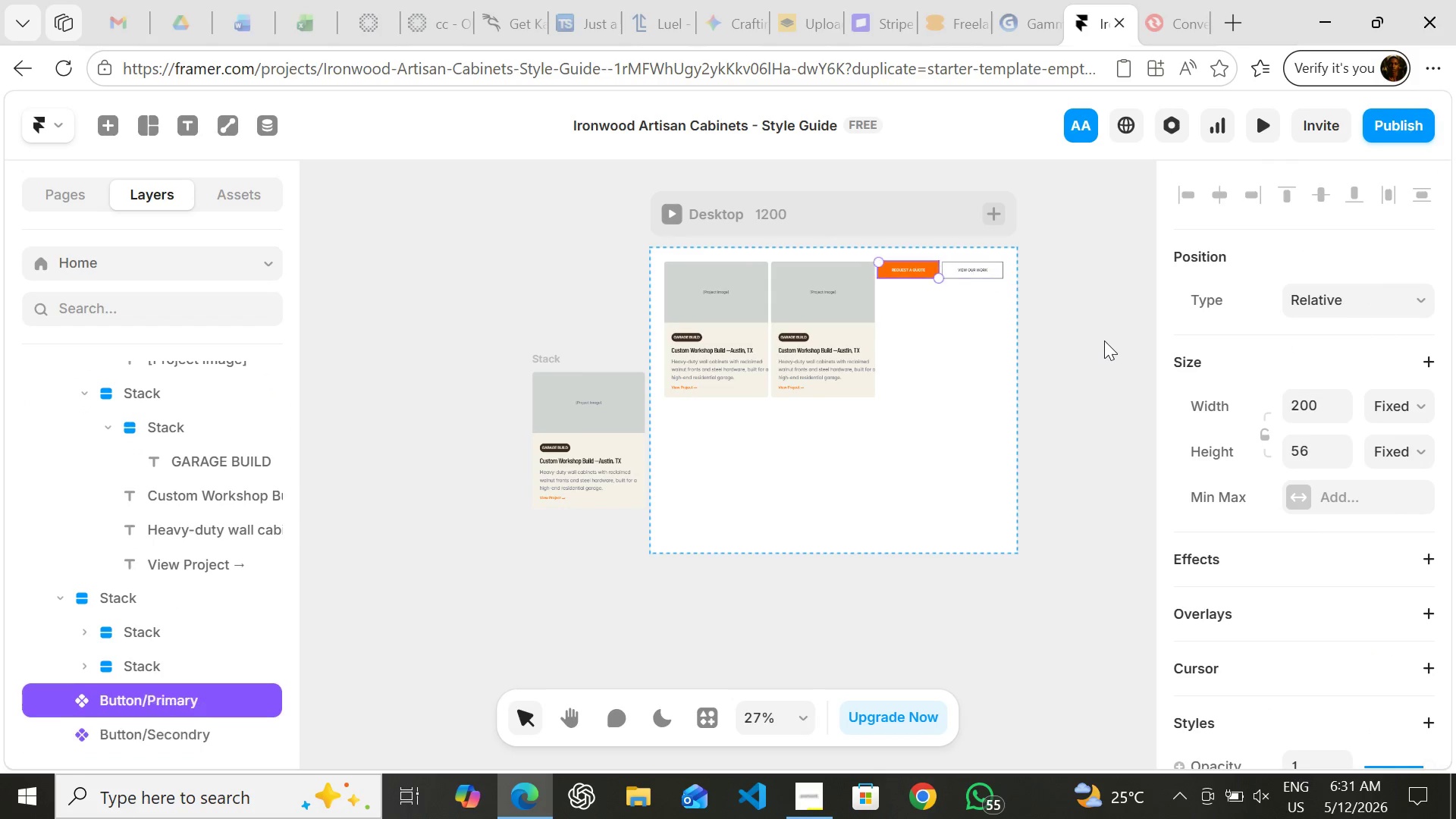 
key(Control+Z)
 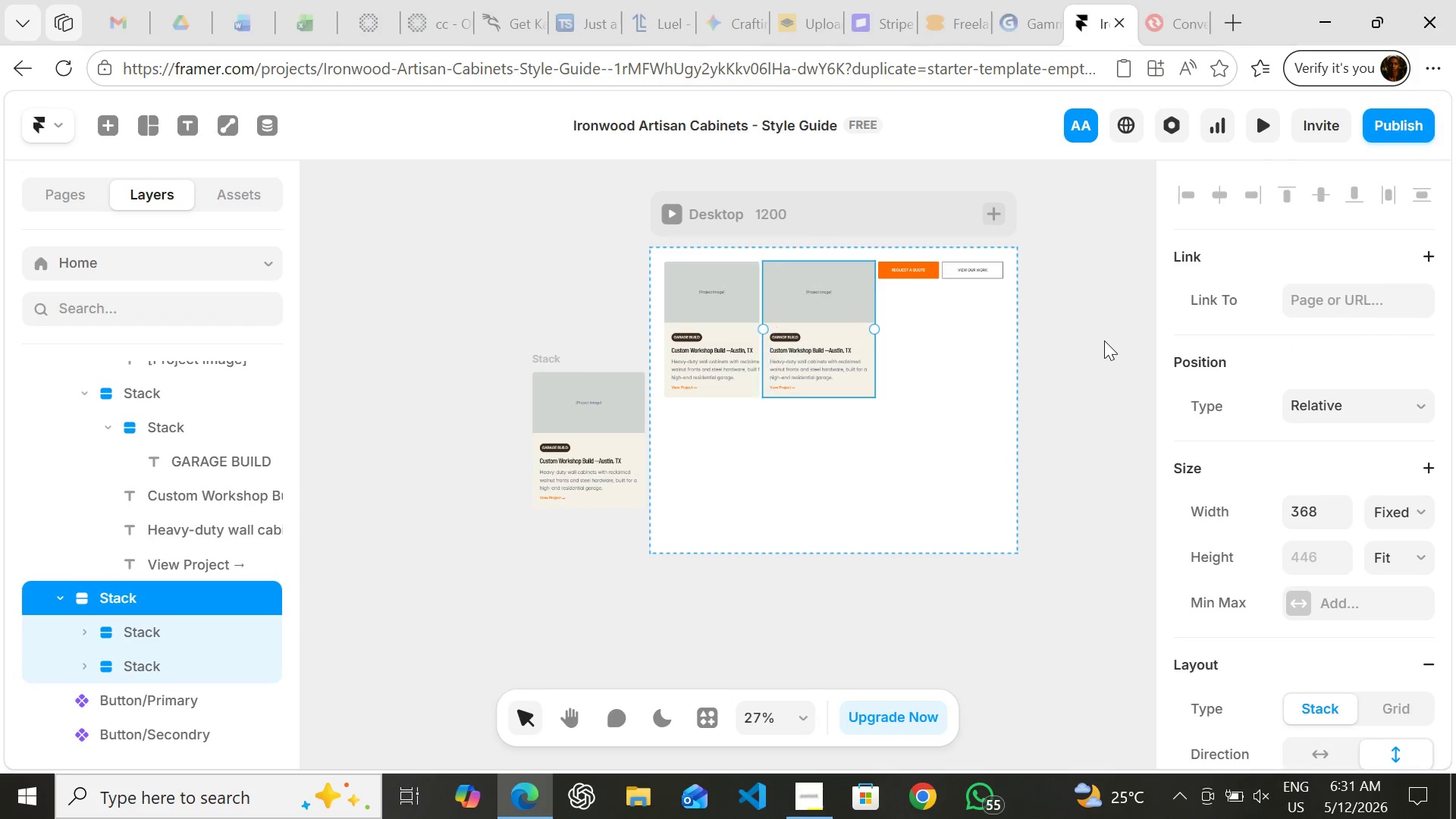 
key(Control+Z)
 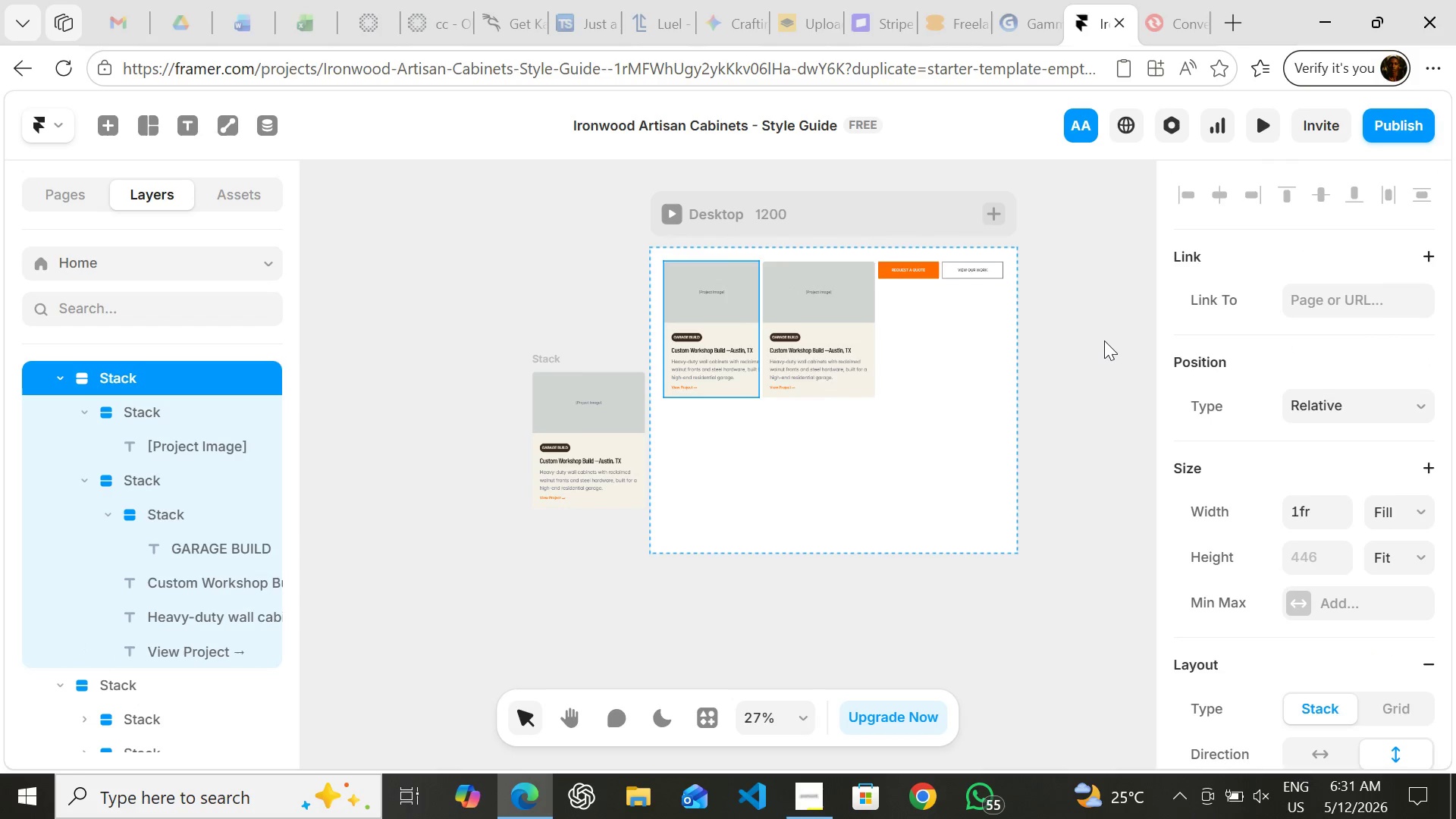 
key(Control+Z)
 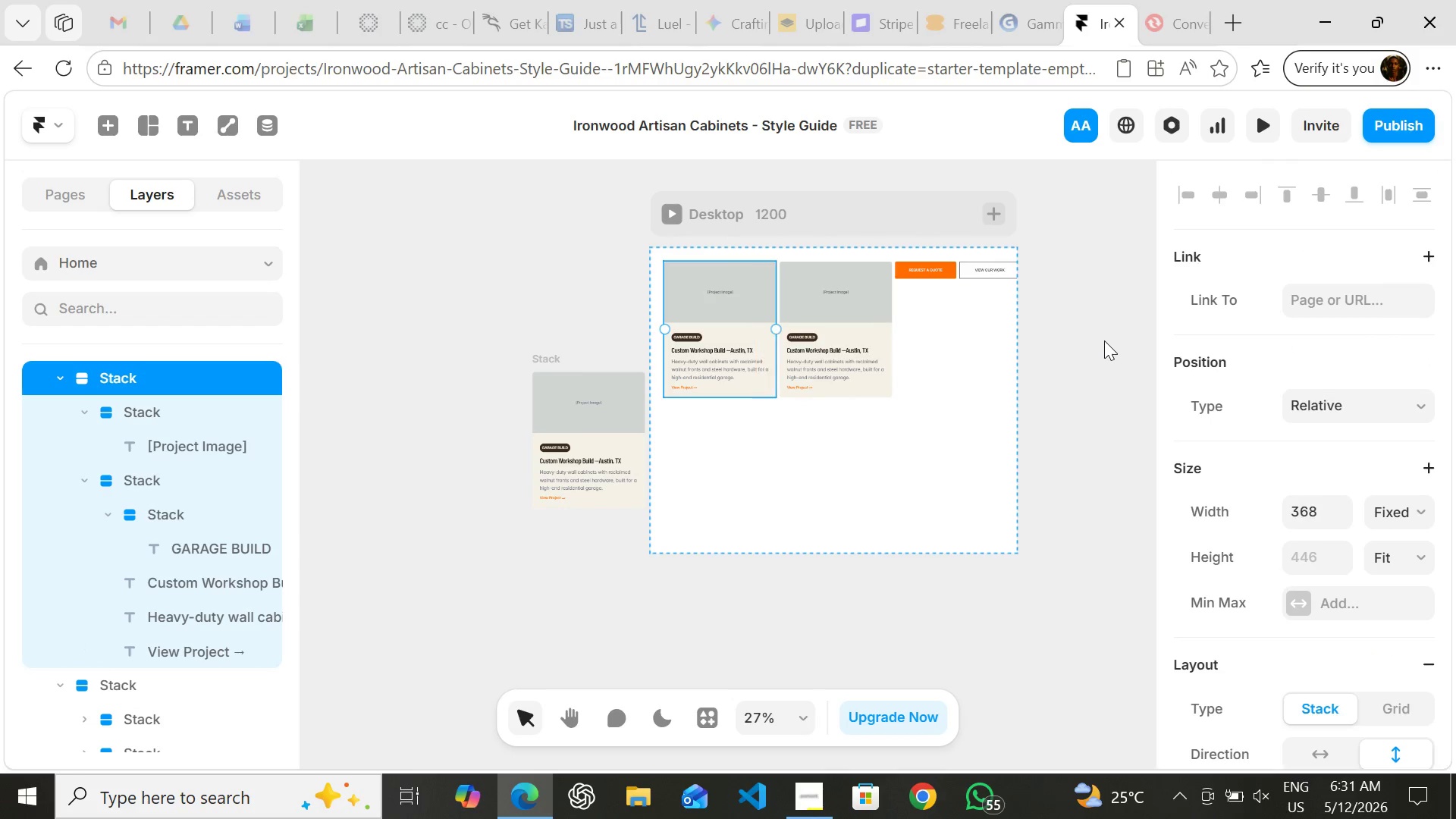 
key(Control+Z)
 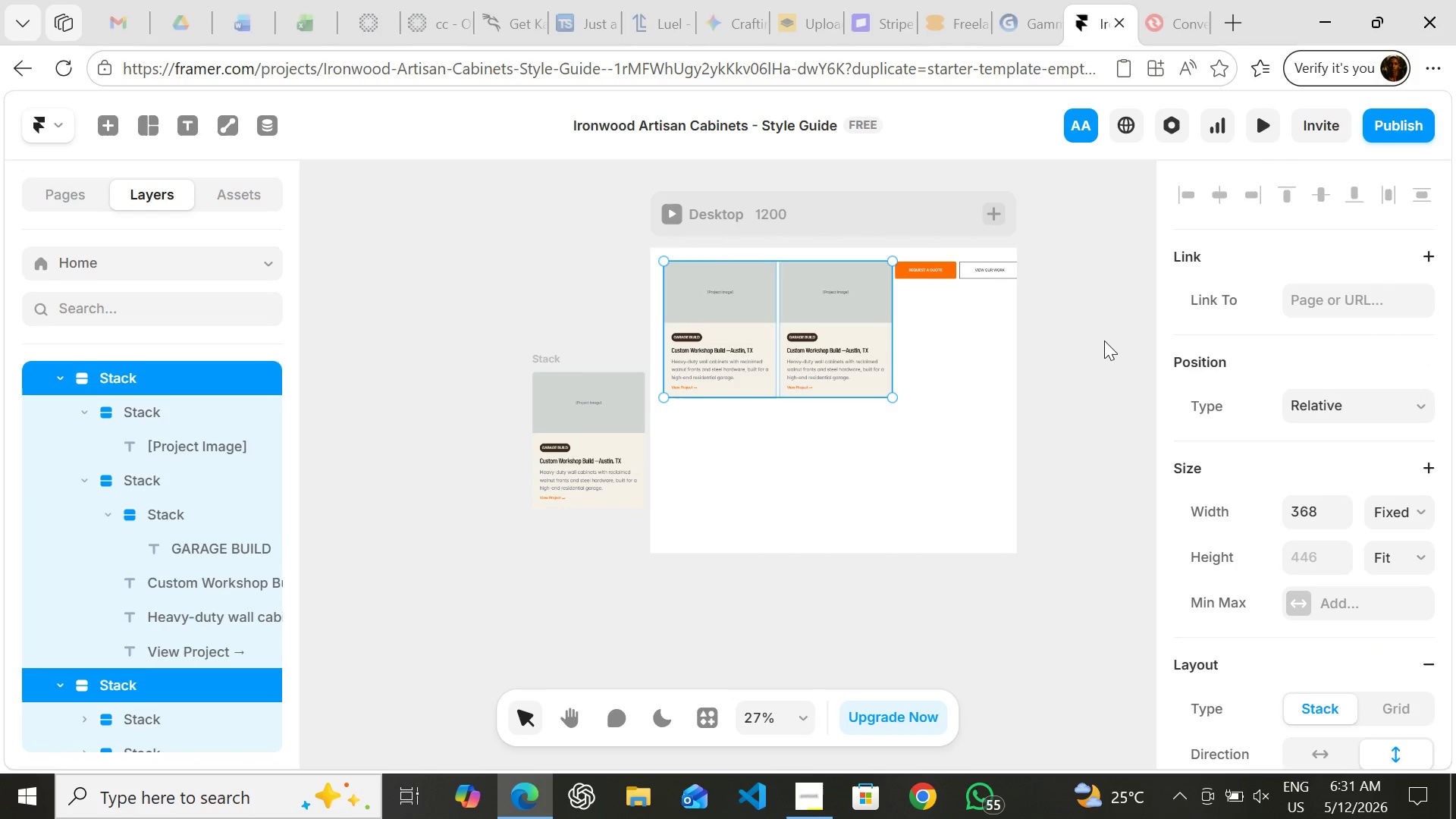 
key(Control+Z)
 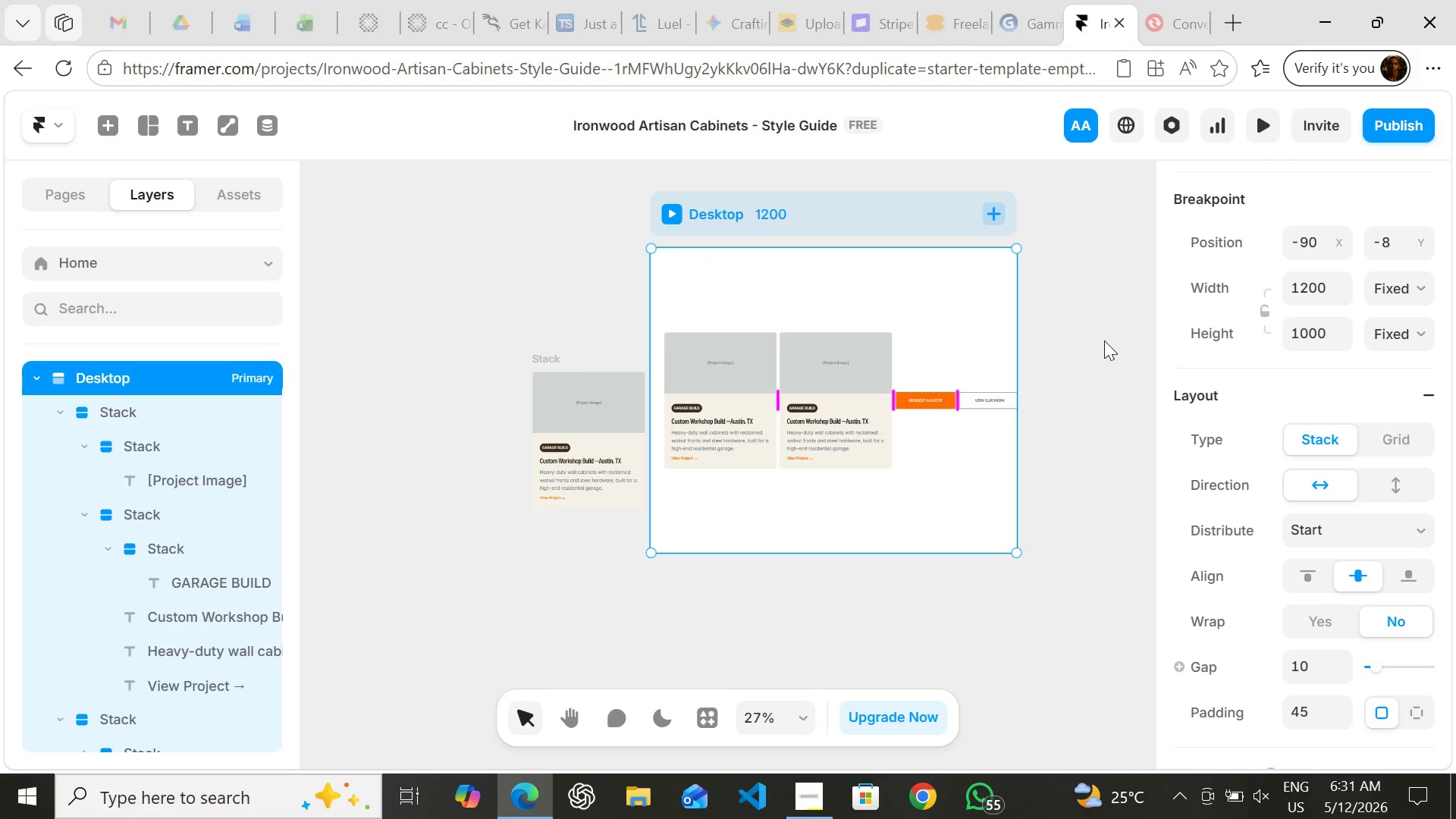 
key(Control+Z)
 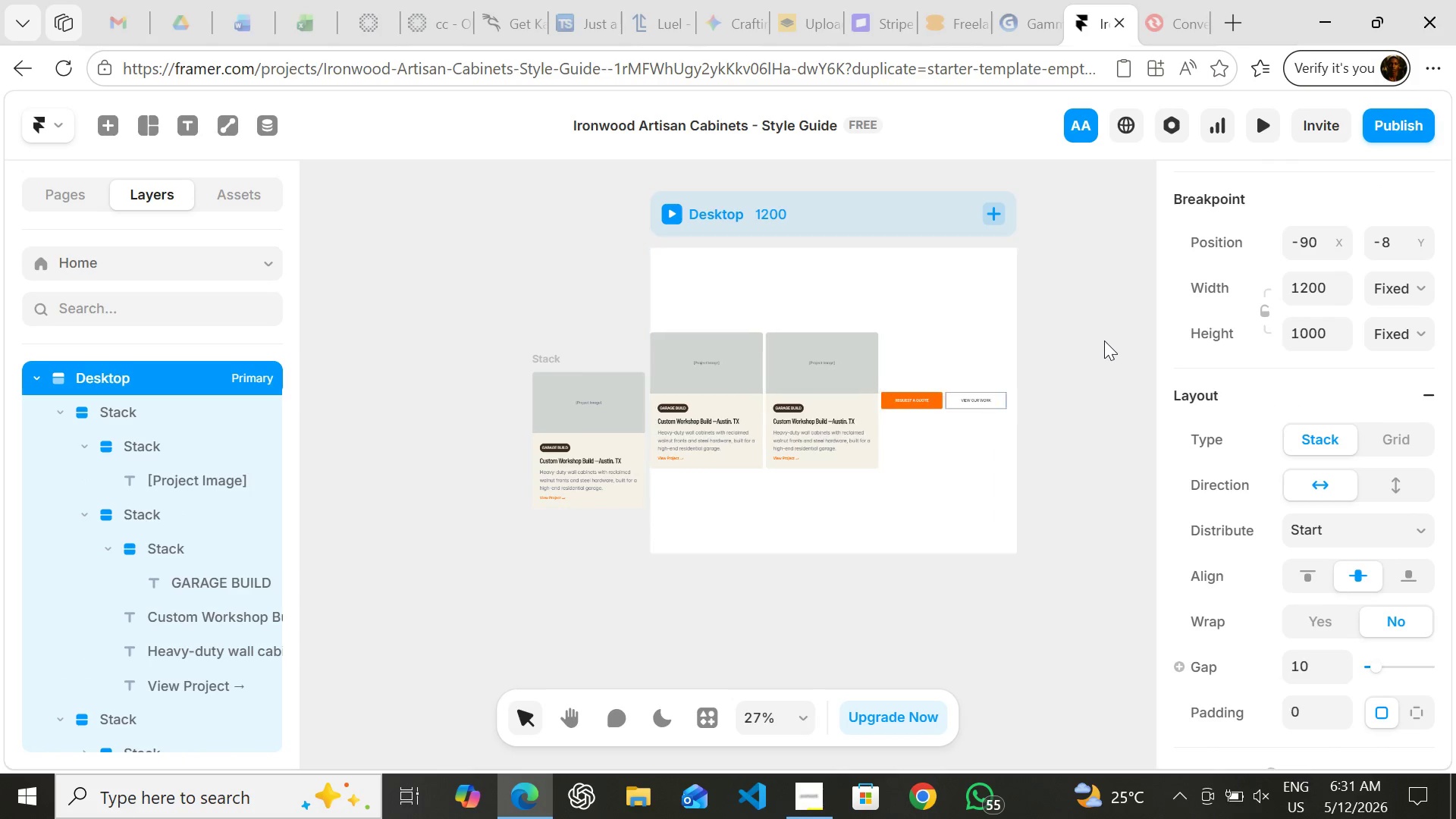 
key(Control+Z)
 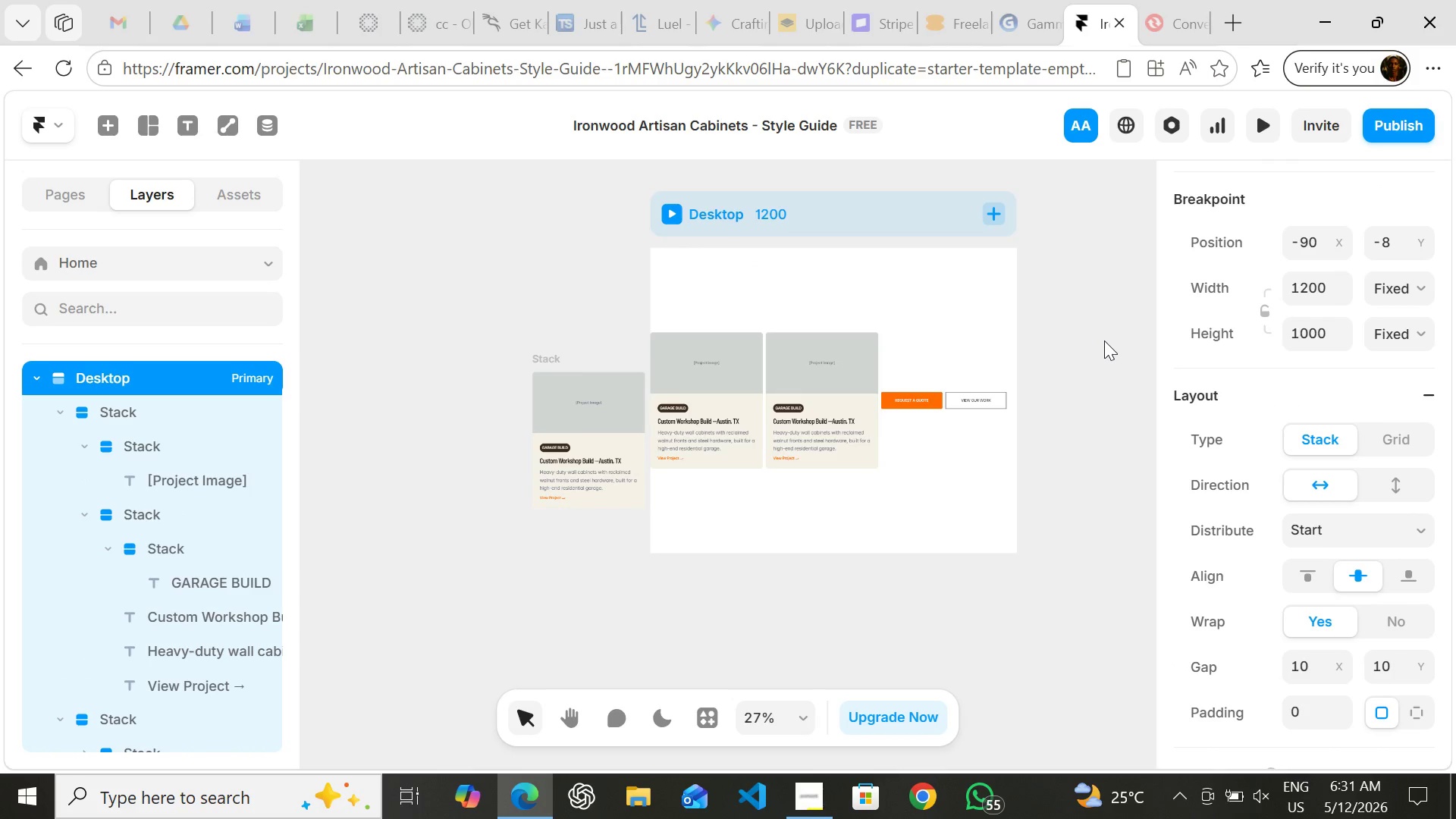 
key(Control+Z)
 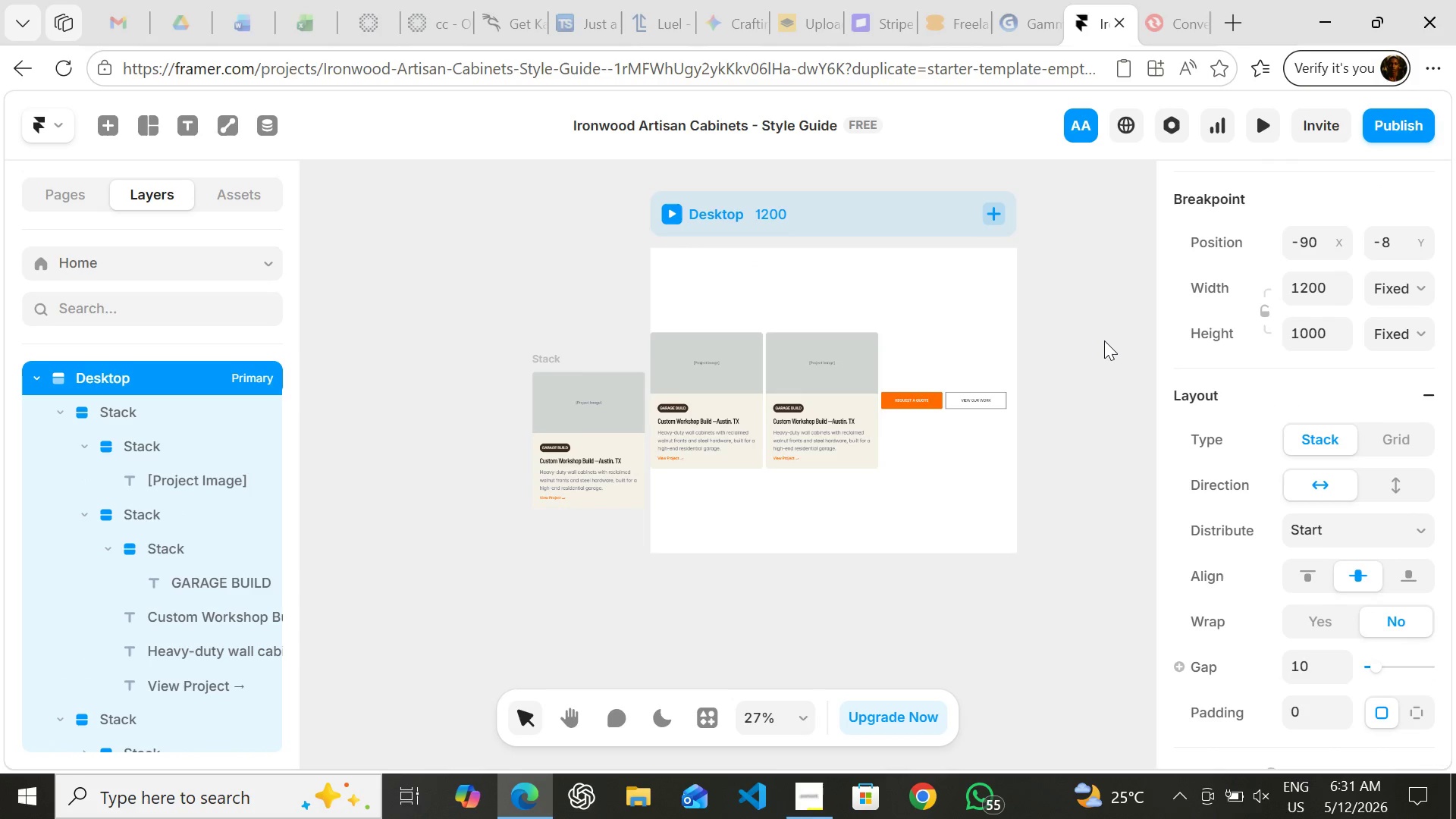 
key(Control+Z)
 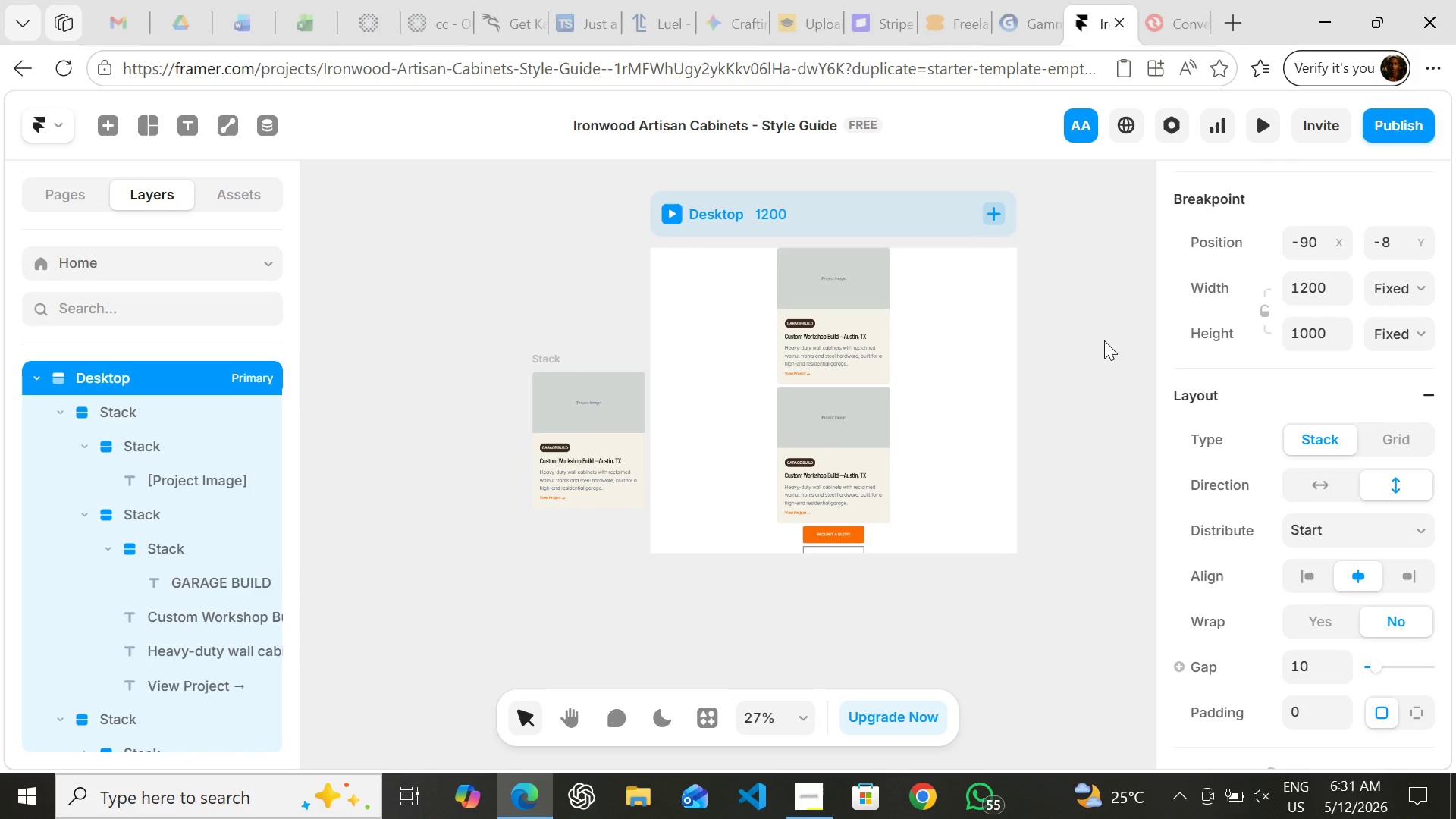 
key(Control+Z)
 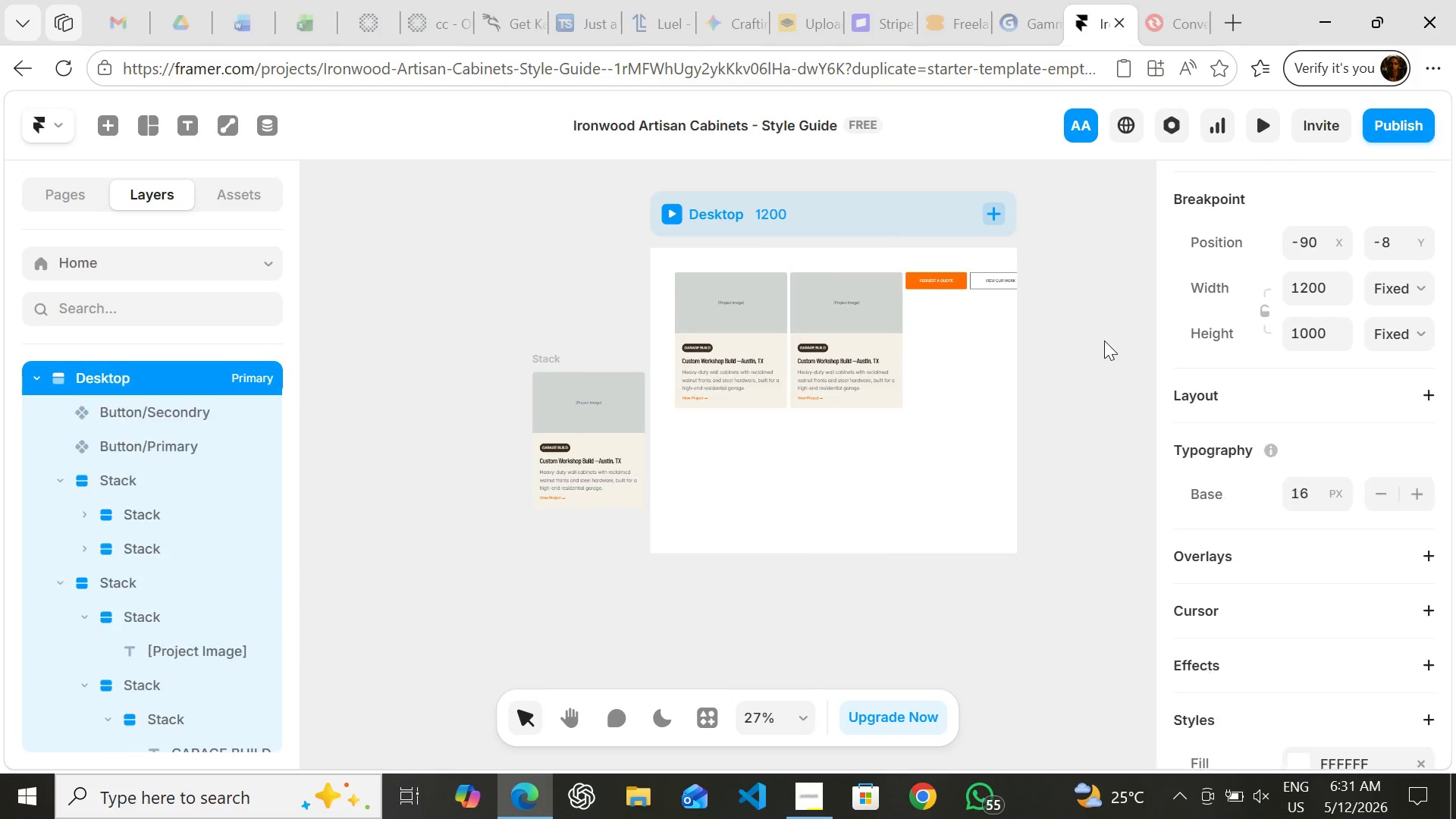 
key(Control+Z)
 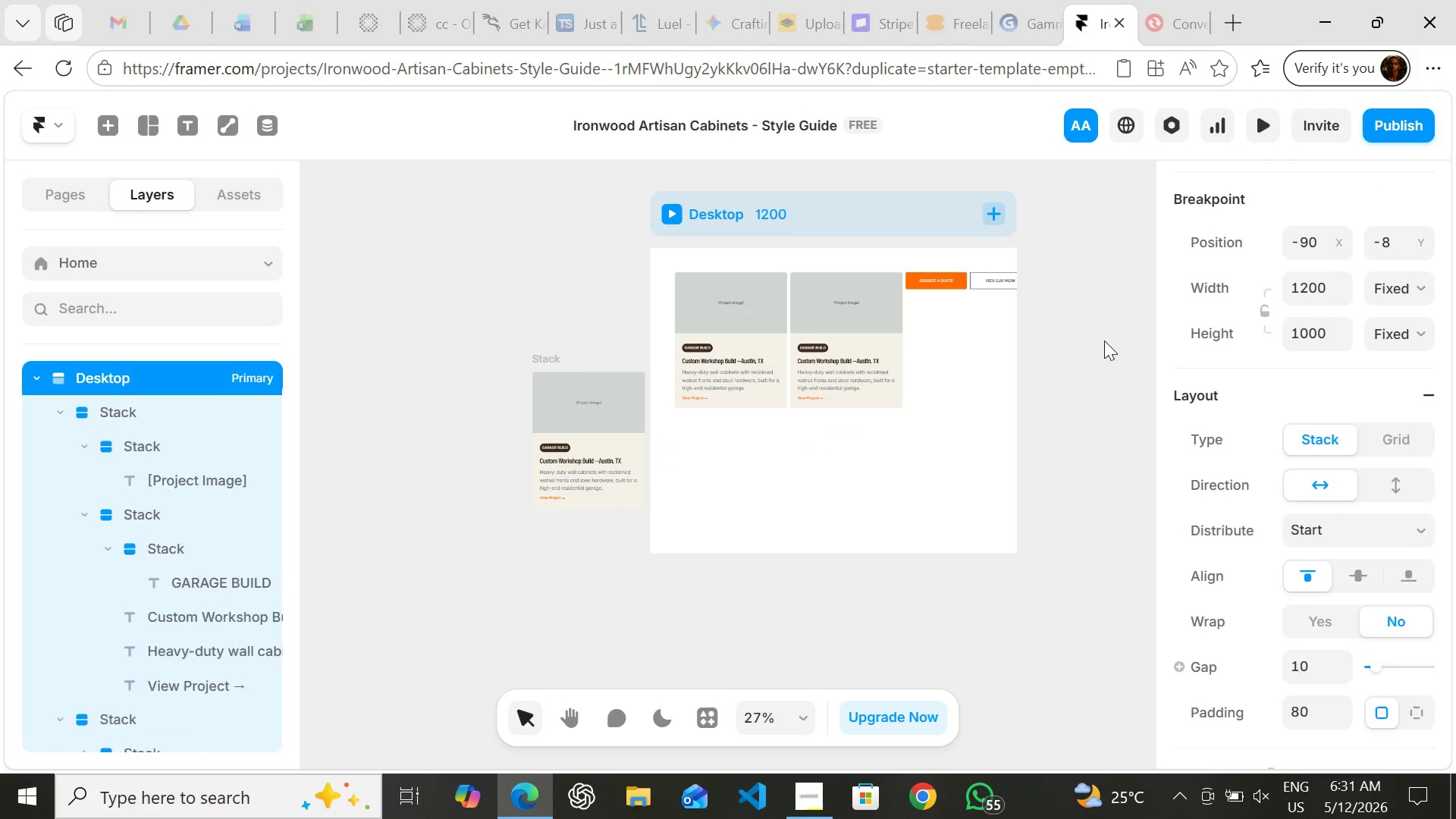 
key(Control+Z)
 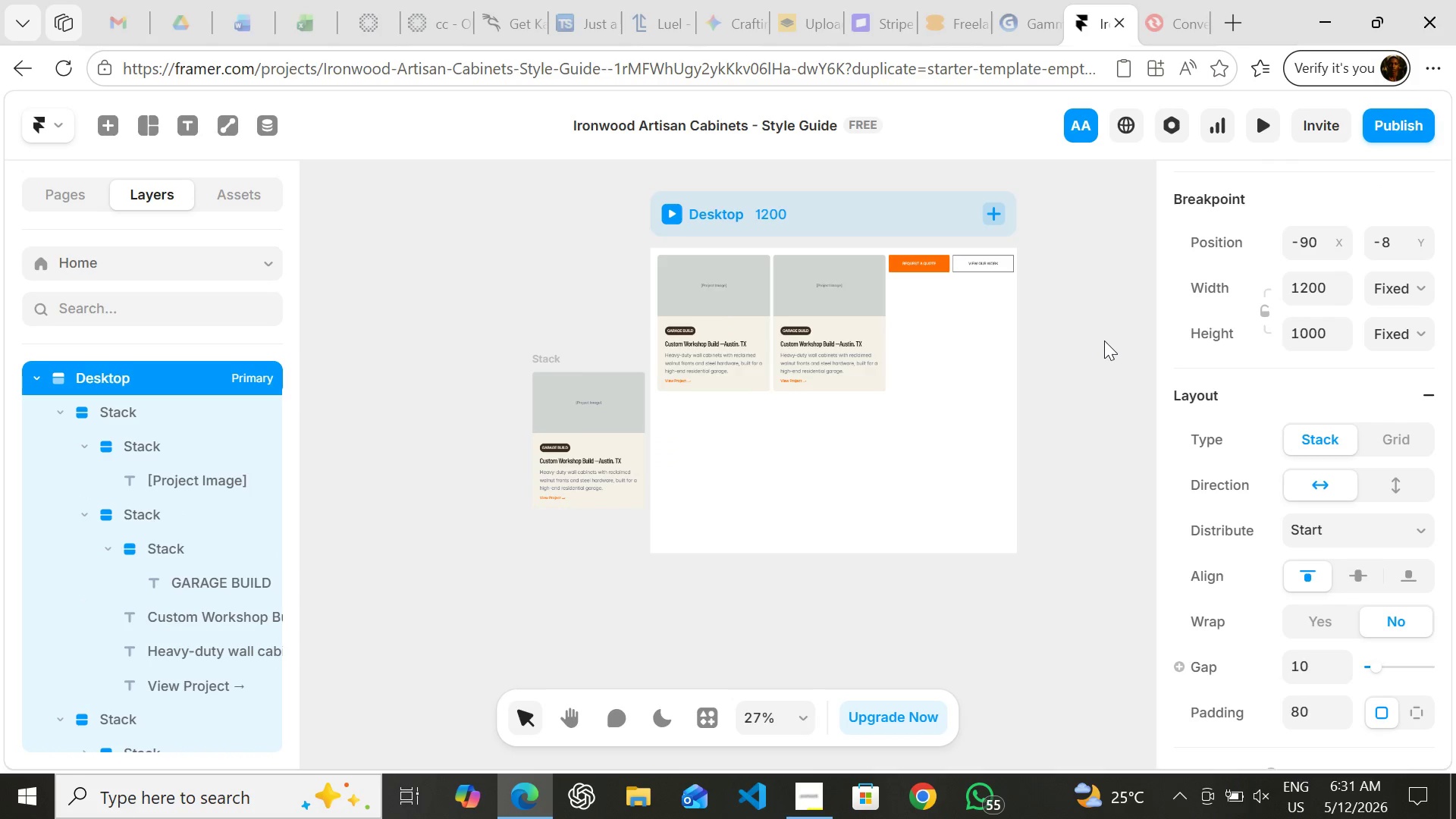 
key(Control+Z)
 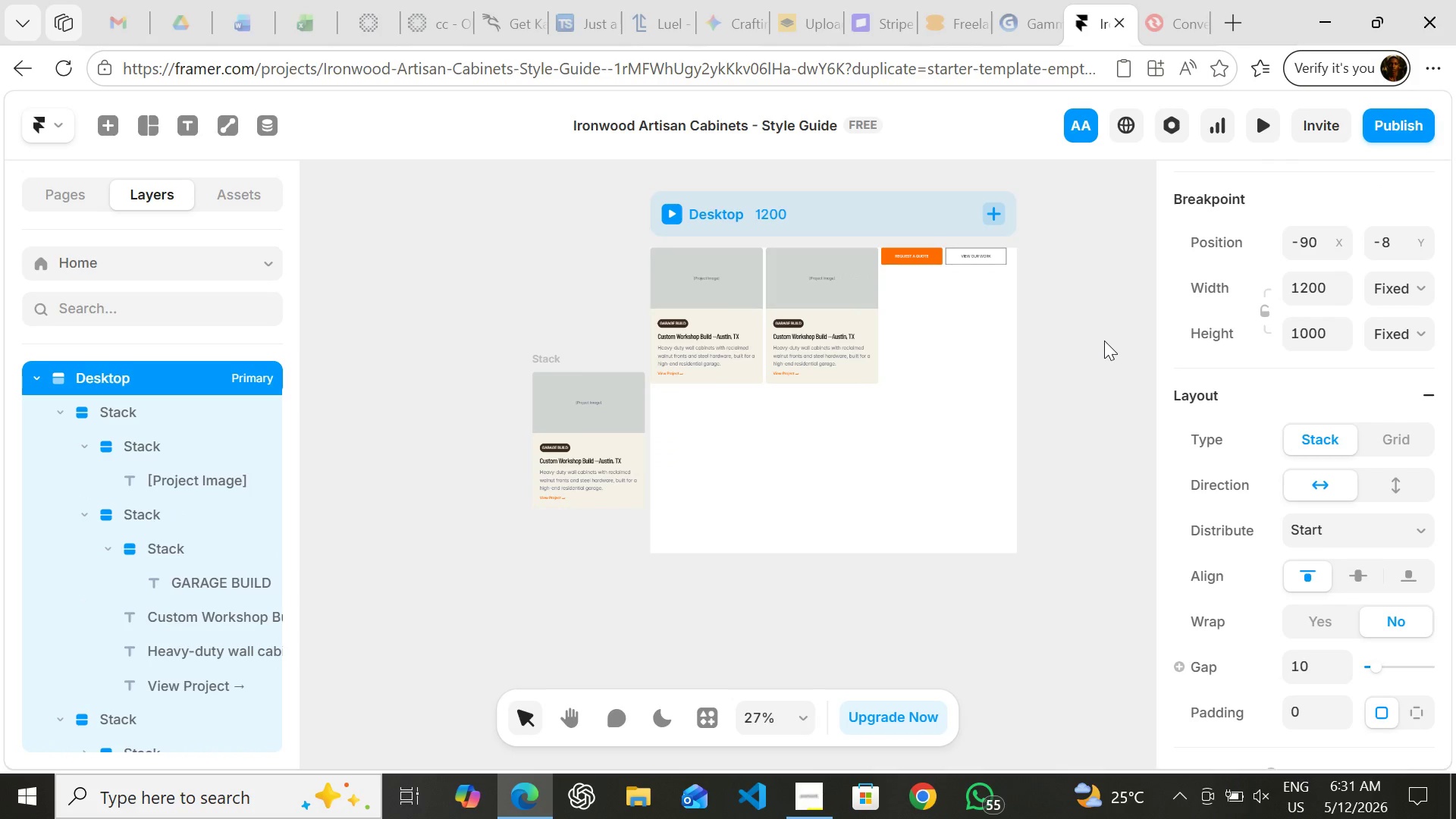 
key(Control+Z)
 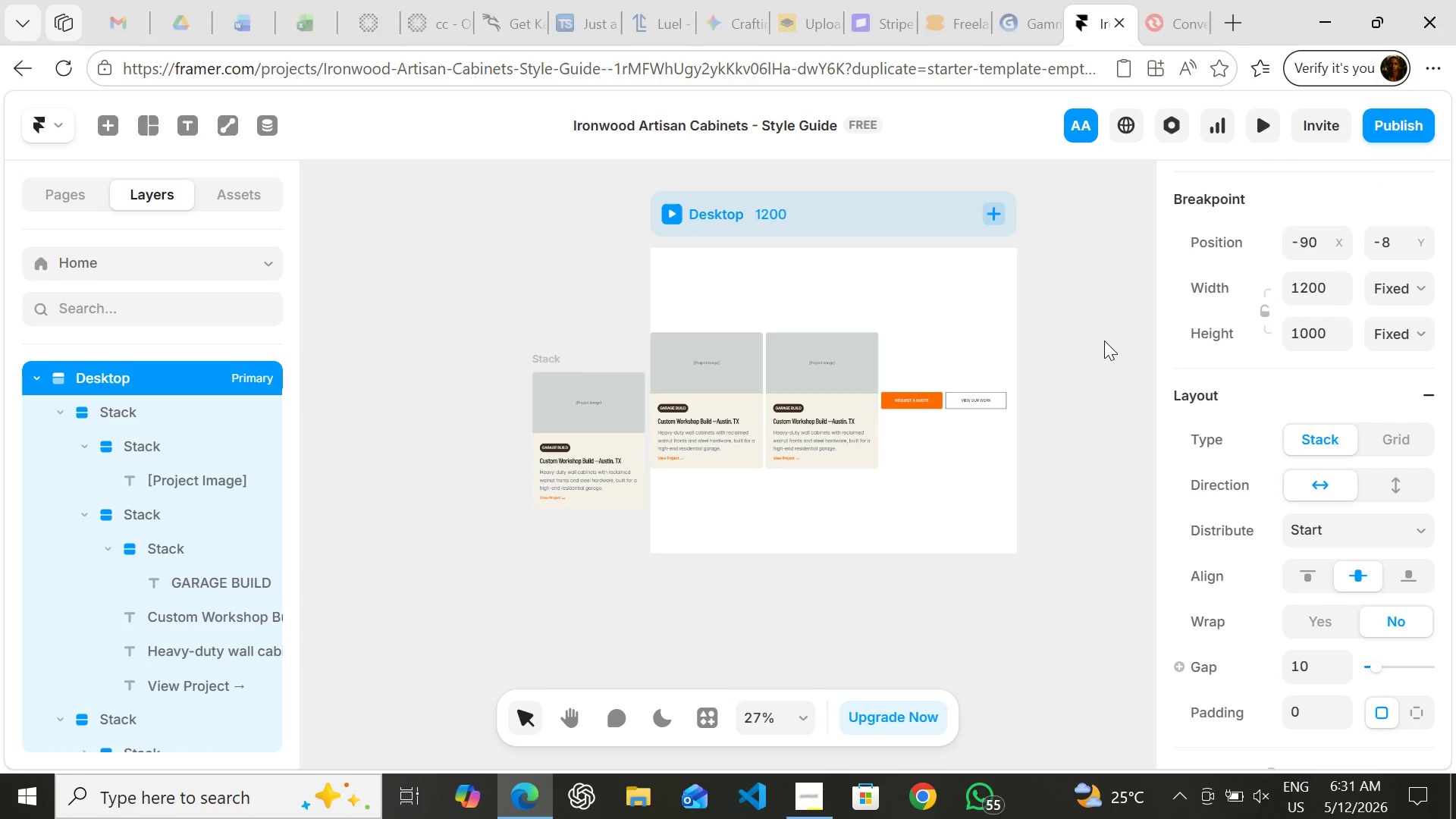 
key(Control+Z)
 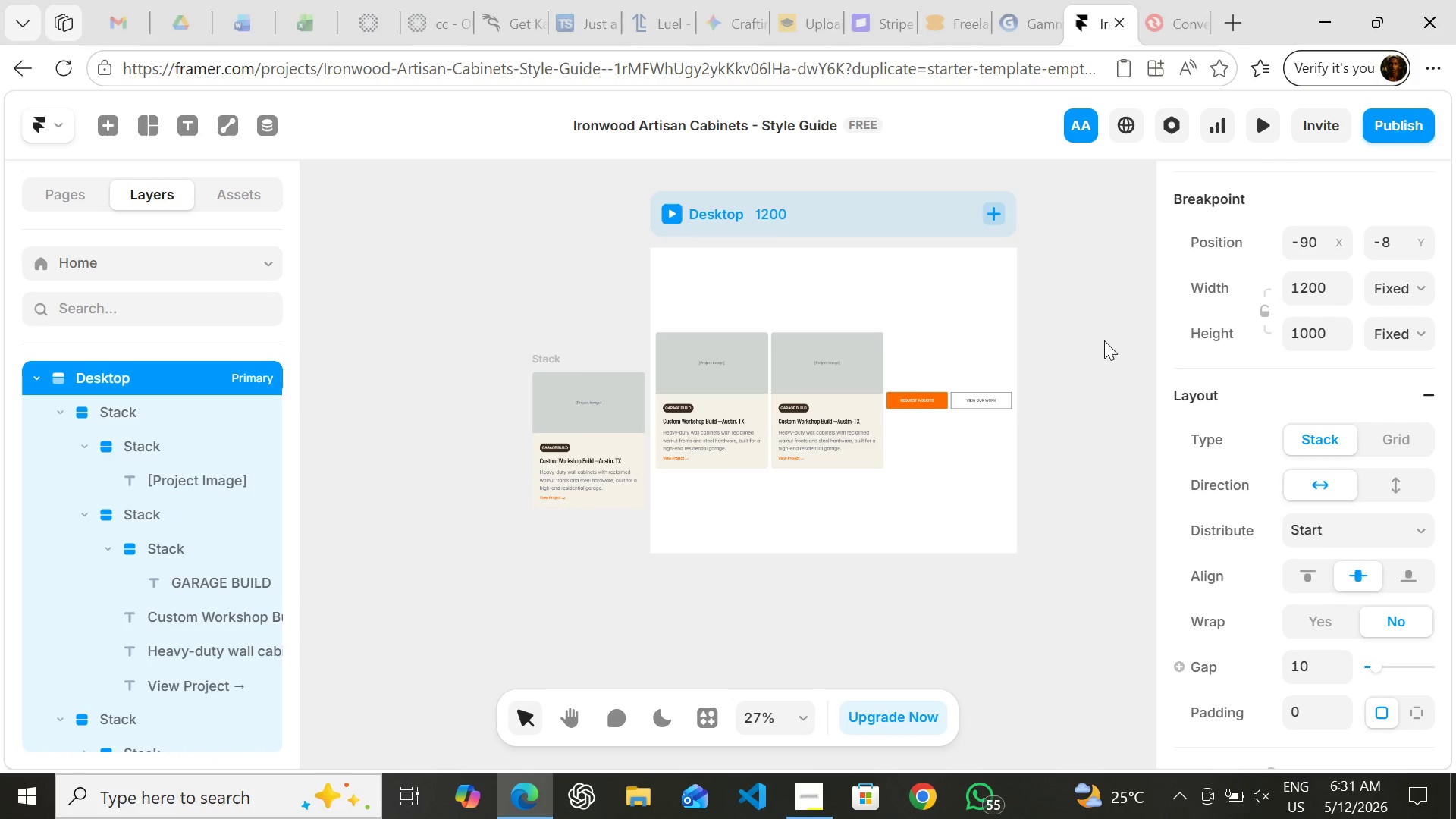 
key(Control+Z)
 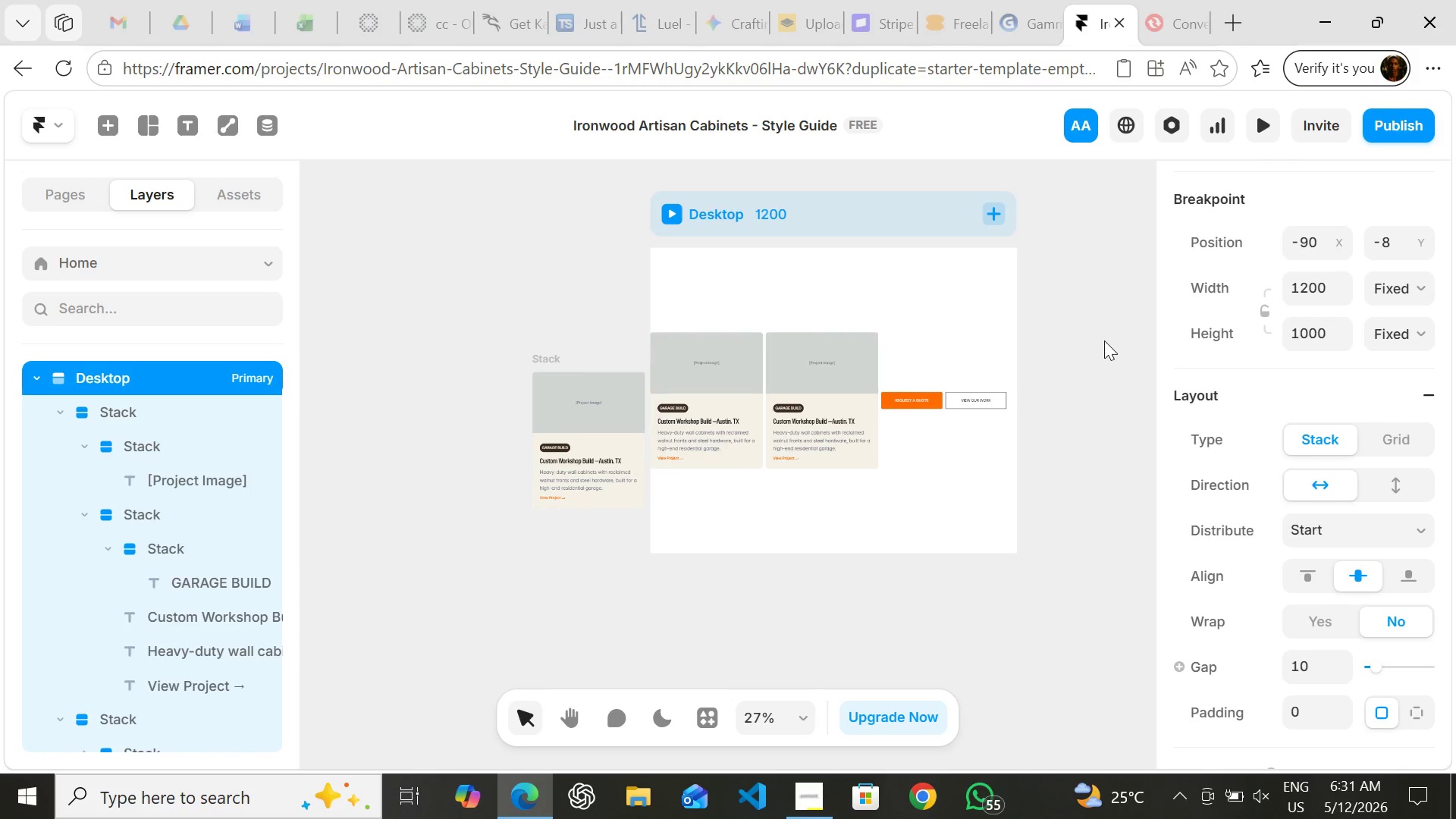 
key(Control+Z)
 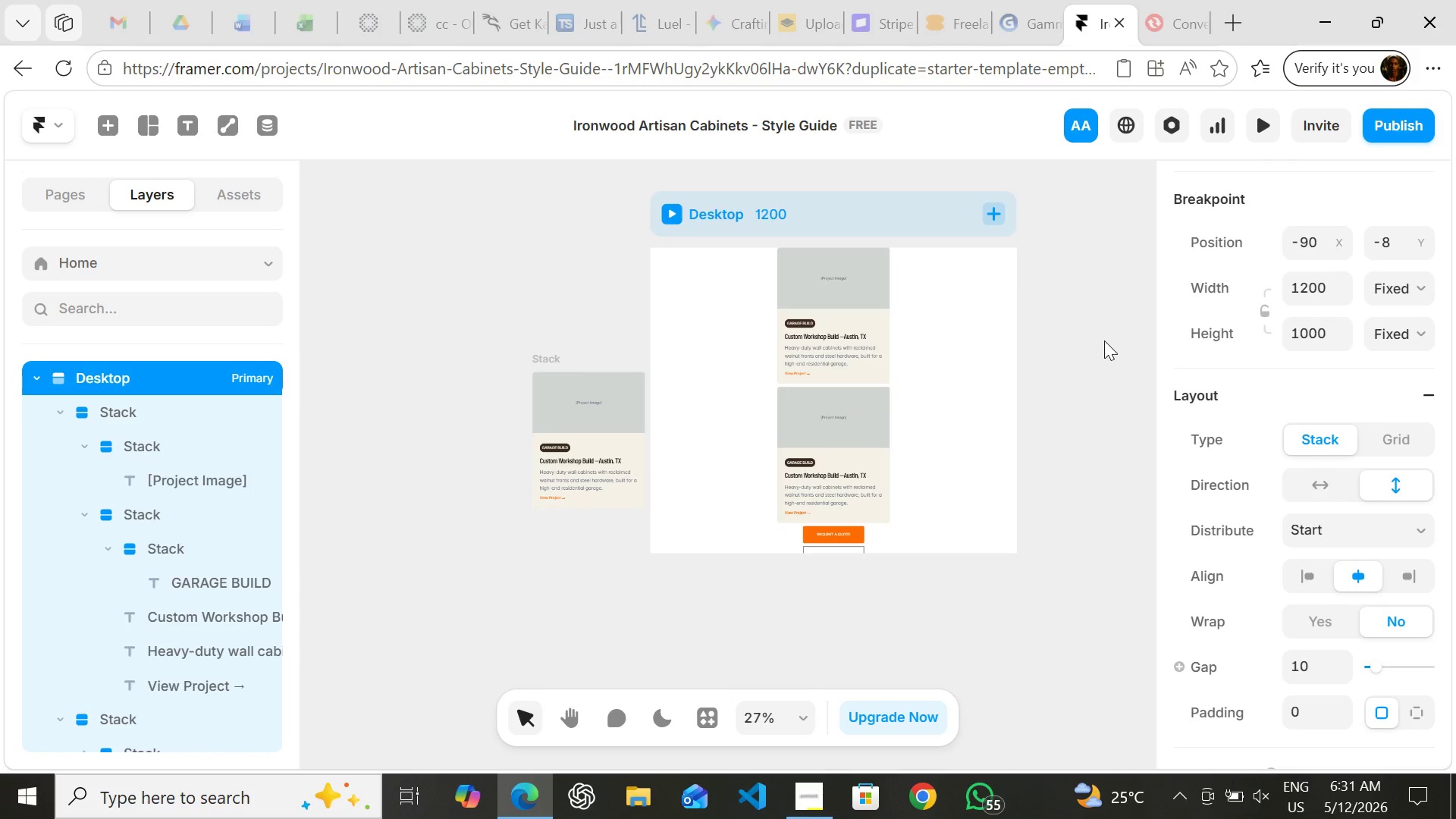 
key(Control+Z)
 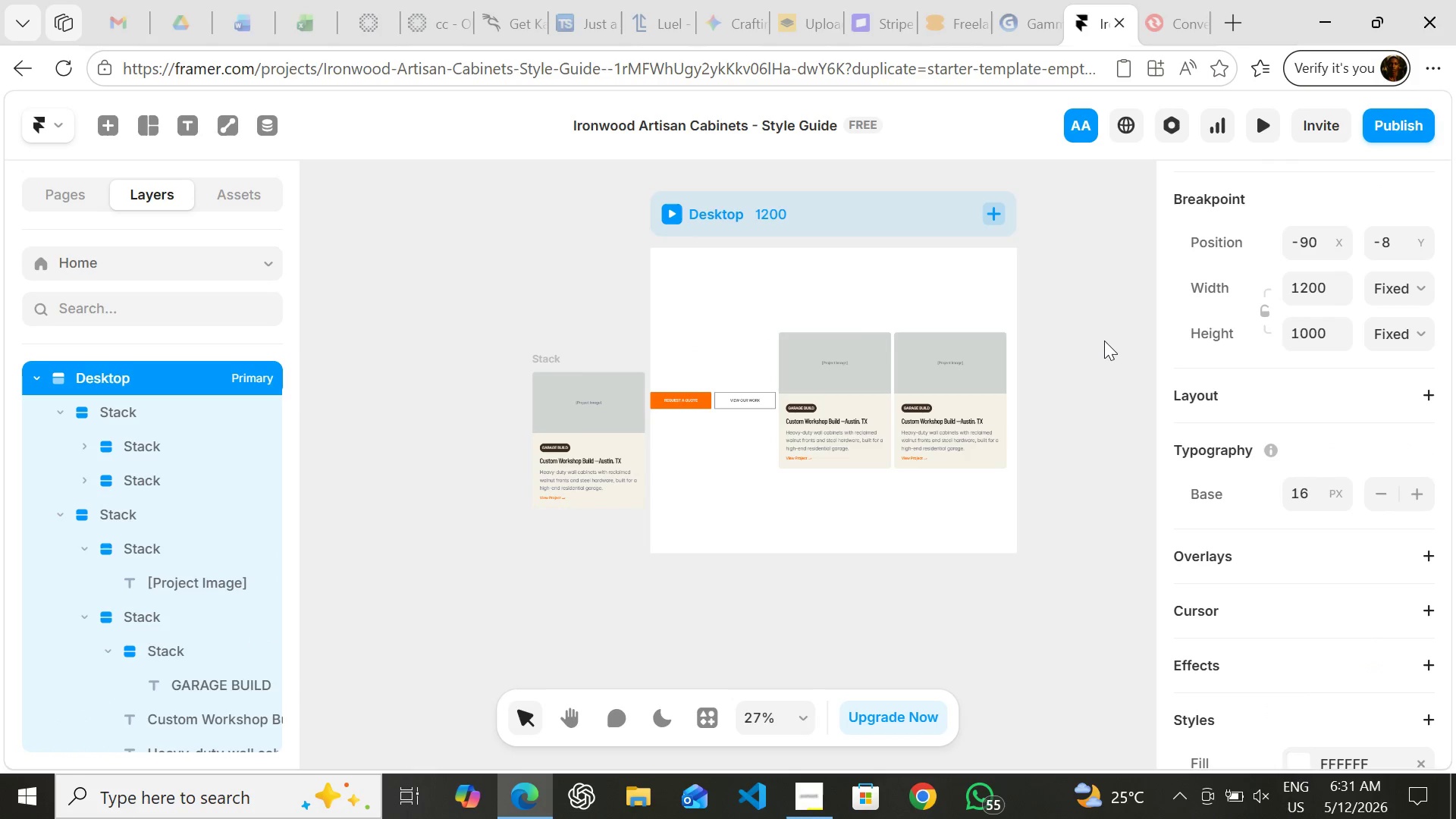 
key(Control+Z)
 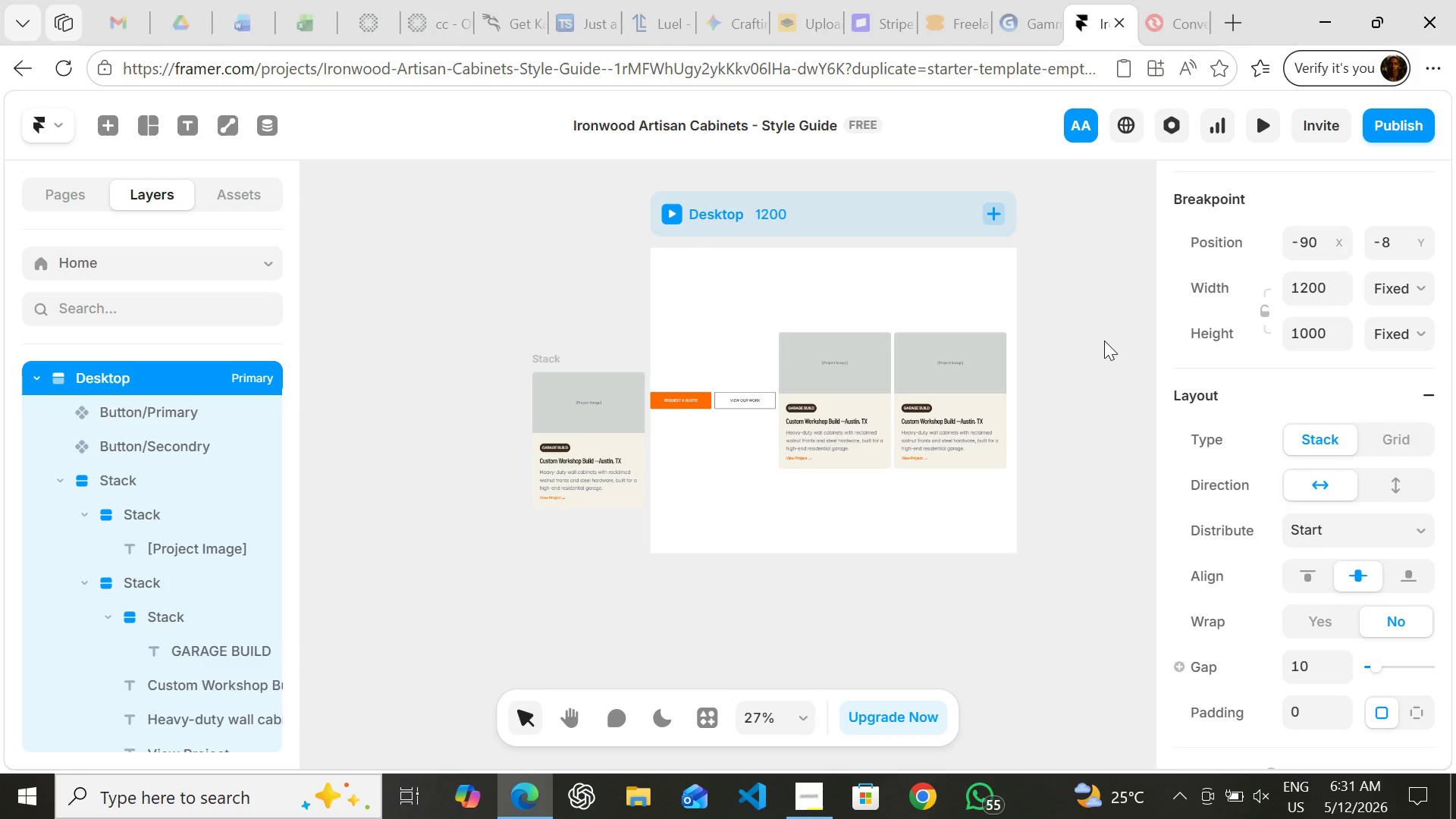 
key(Control+Z)
 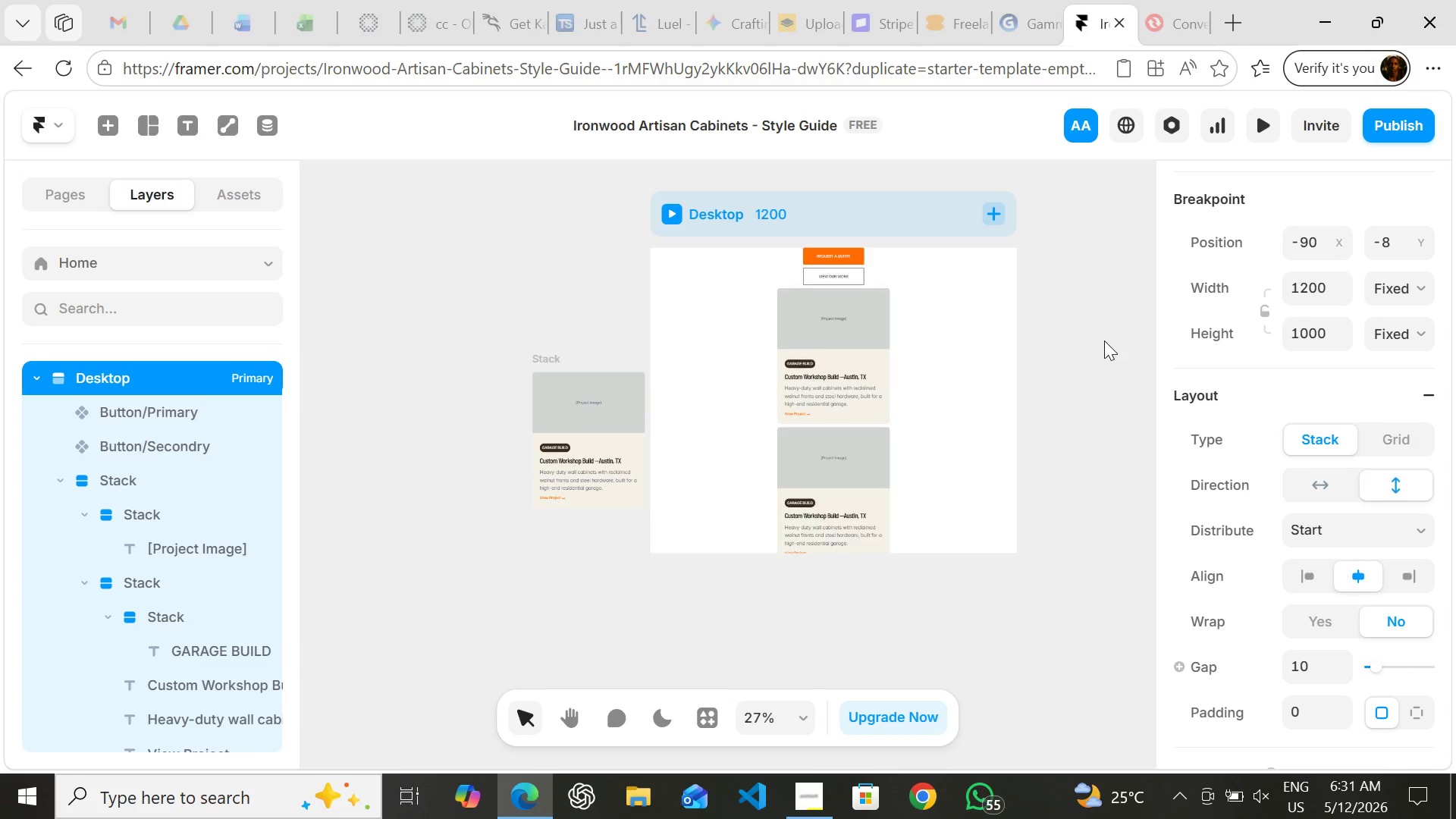 
key(Control+Z)
 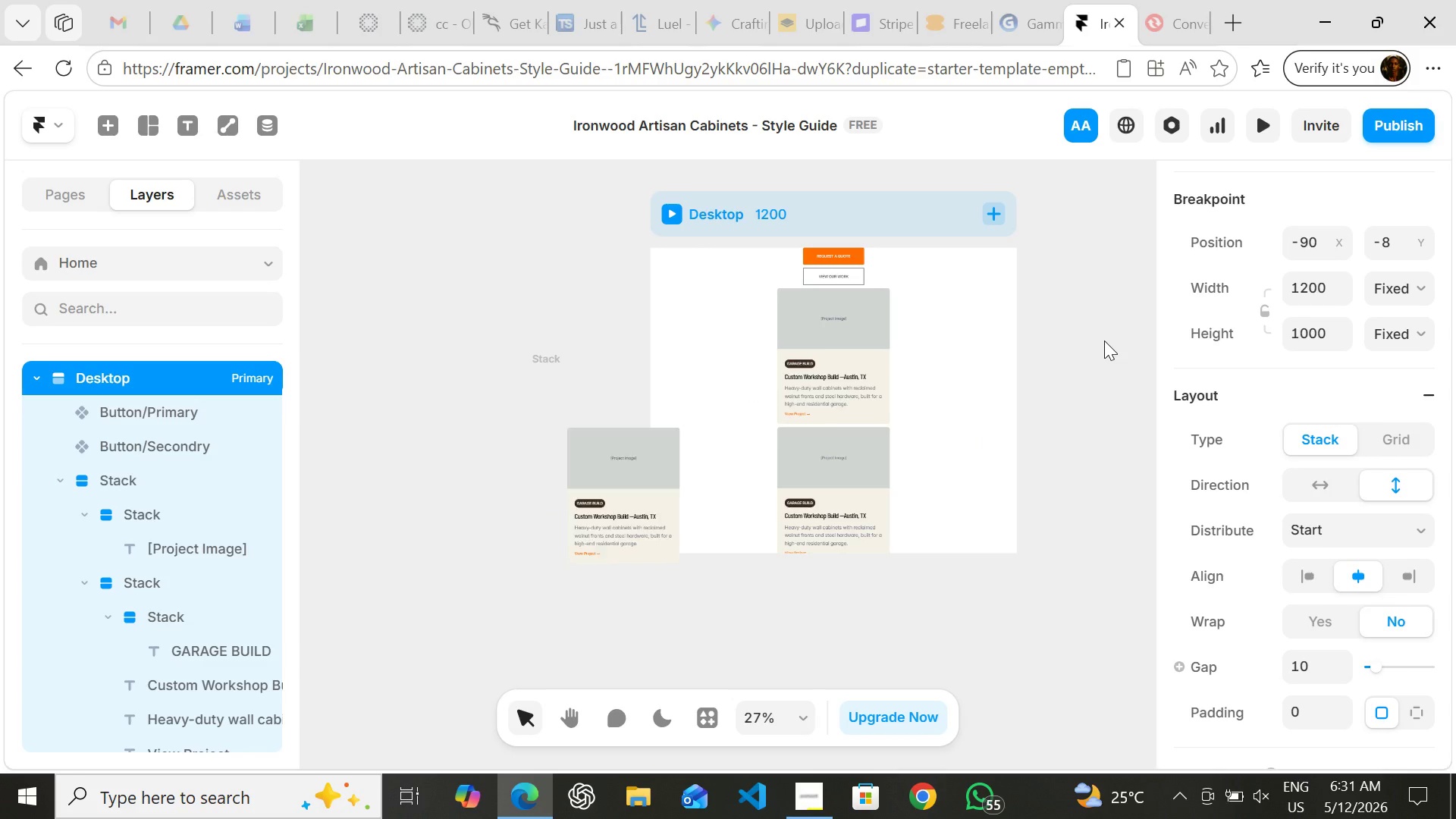 
key(Control+Z)
 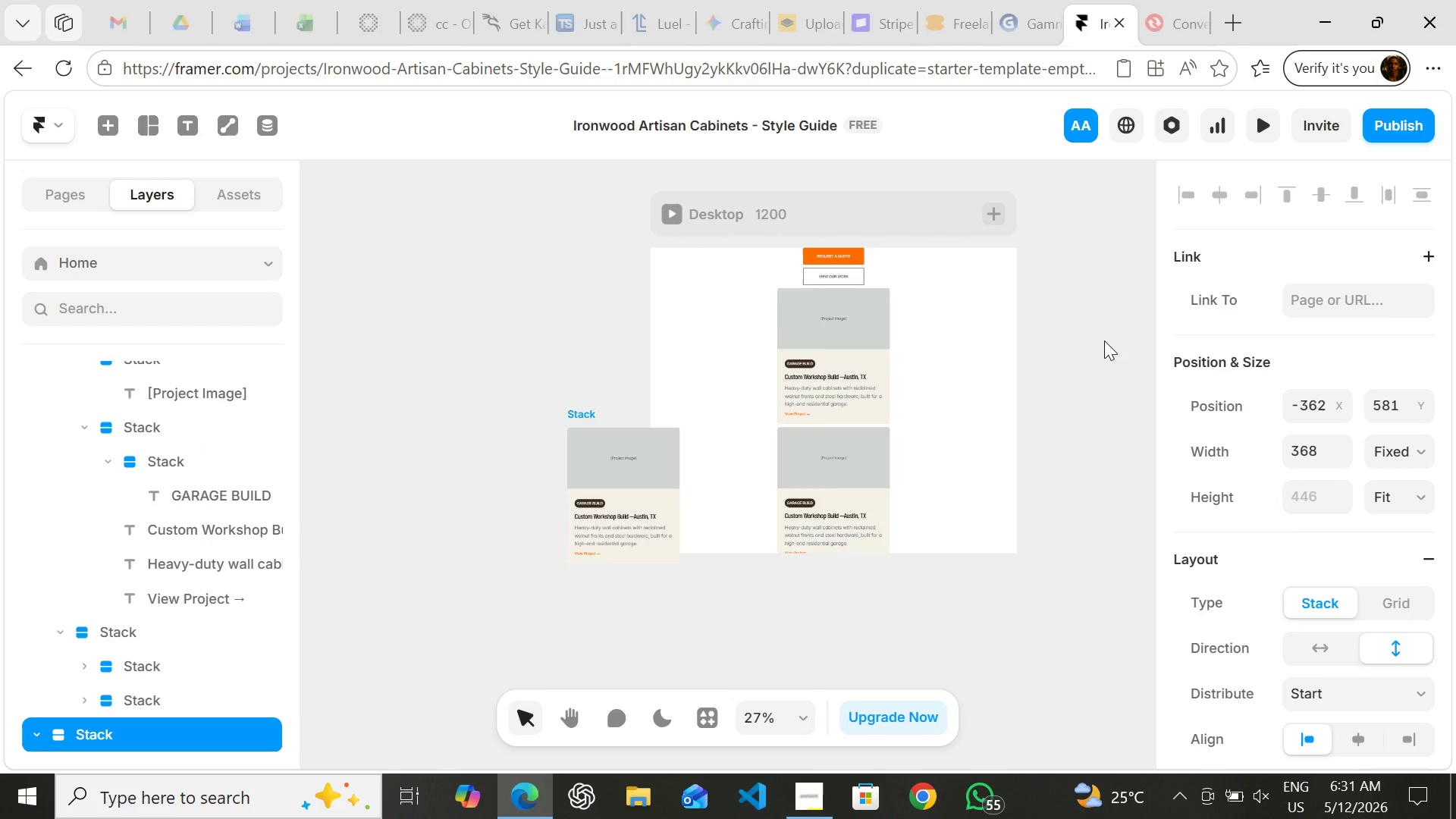 
key(Control+Z)
 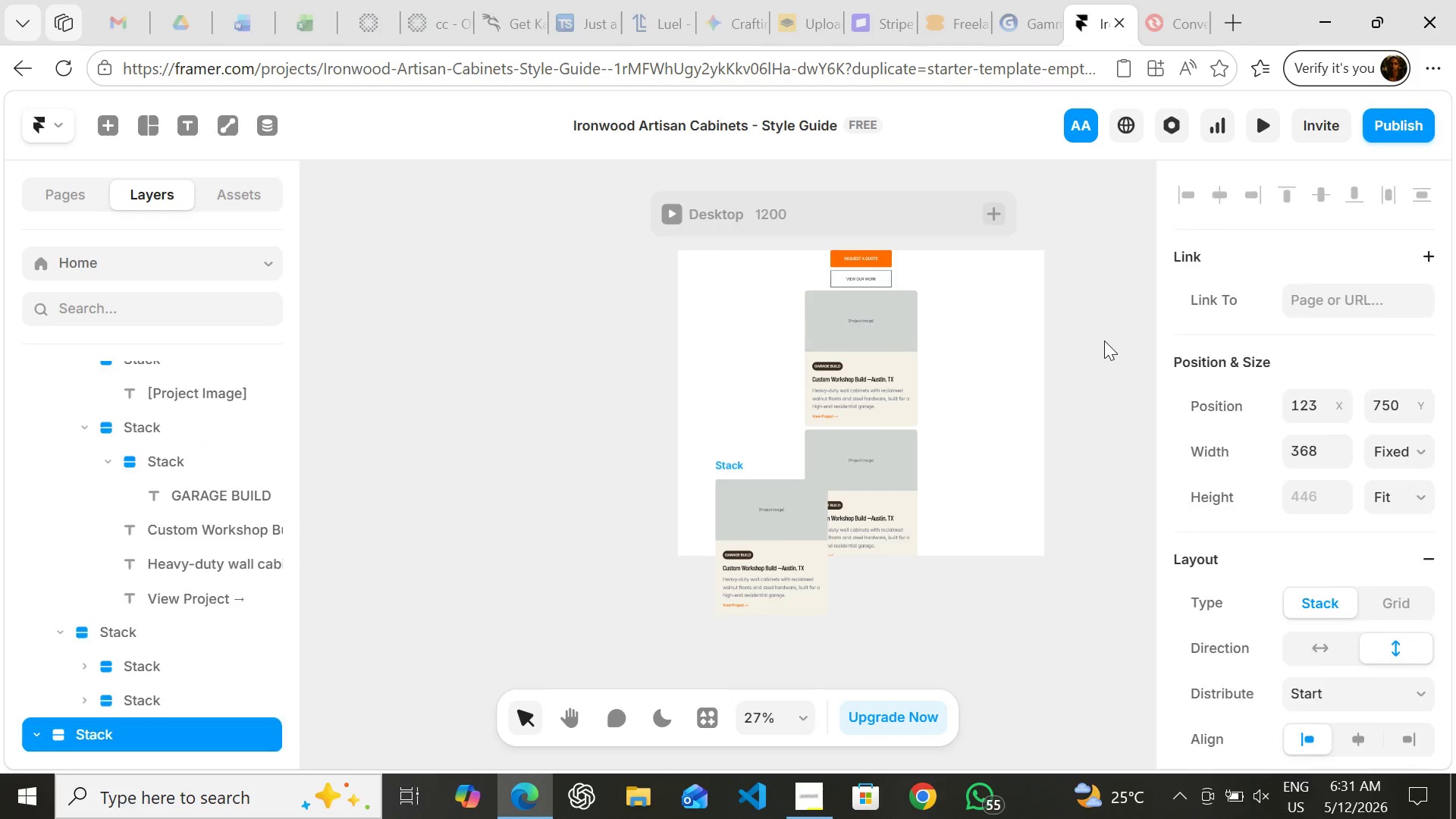 
key(Control+Z)
 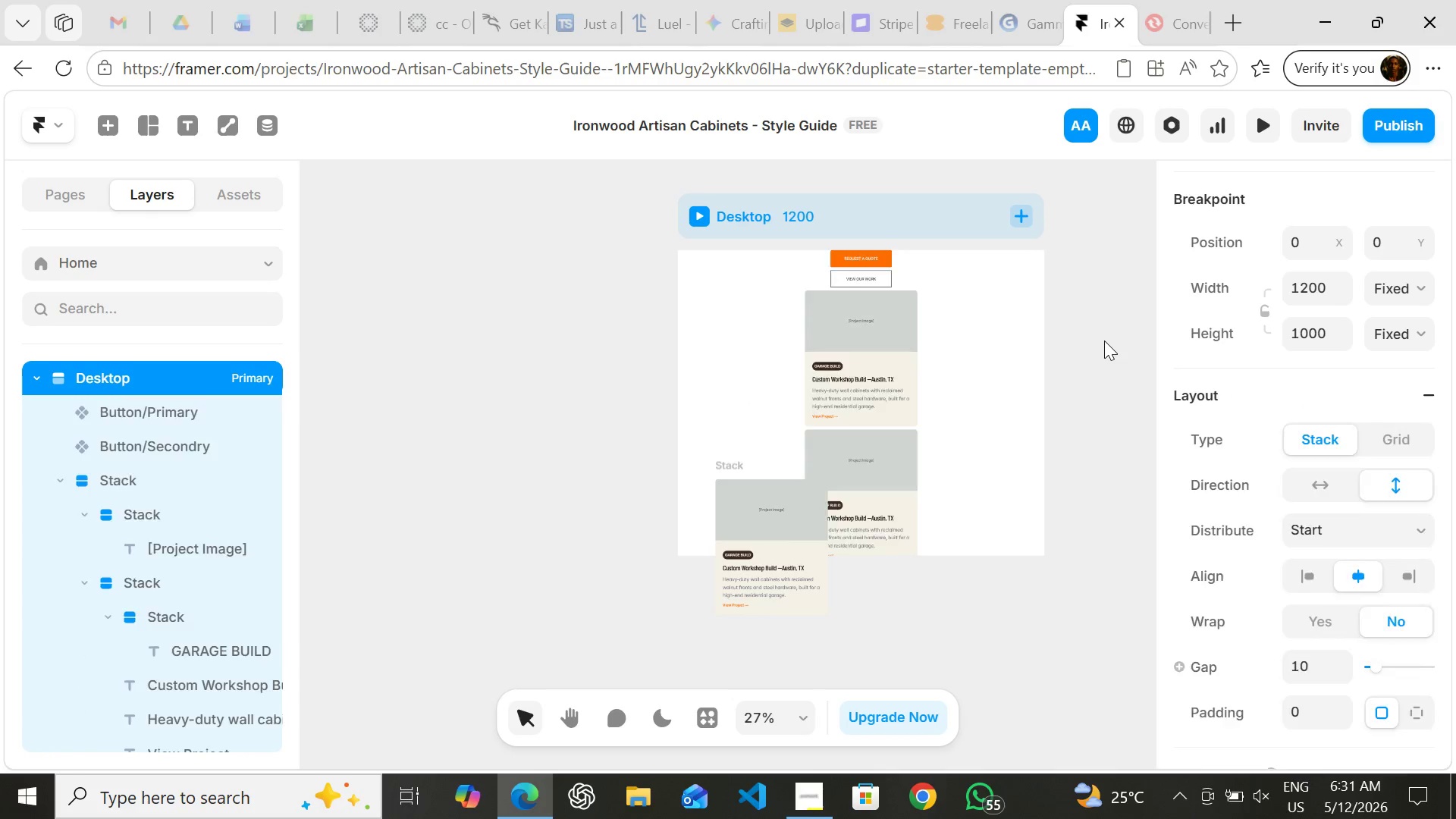 
key(Control+Z)
 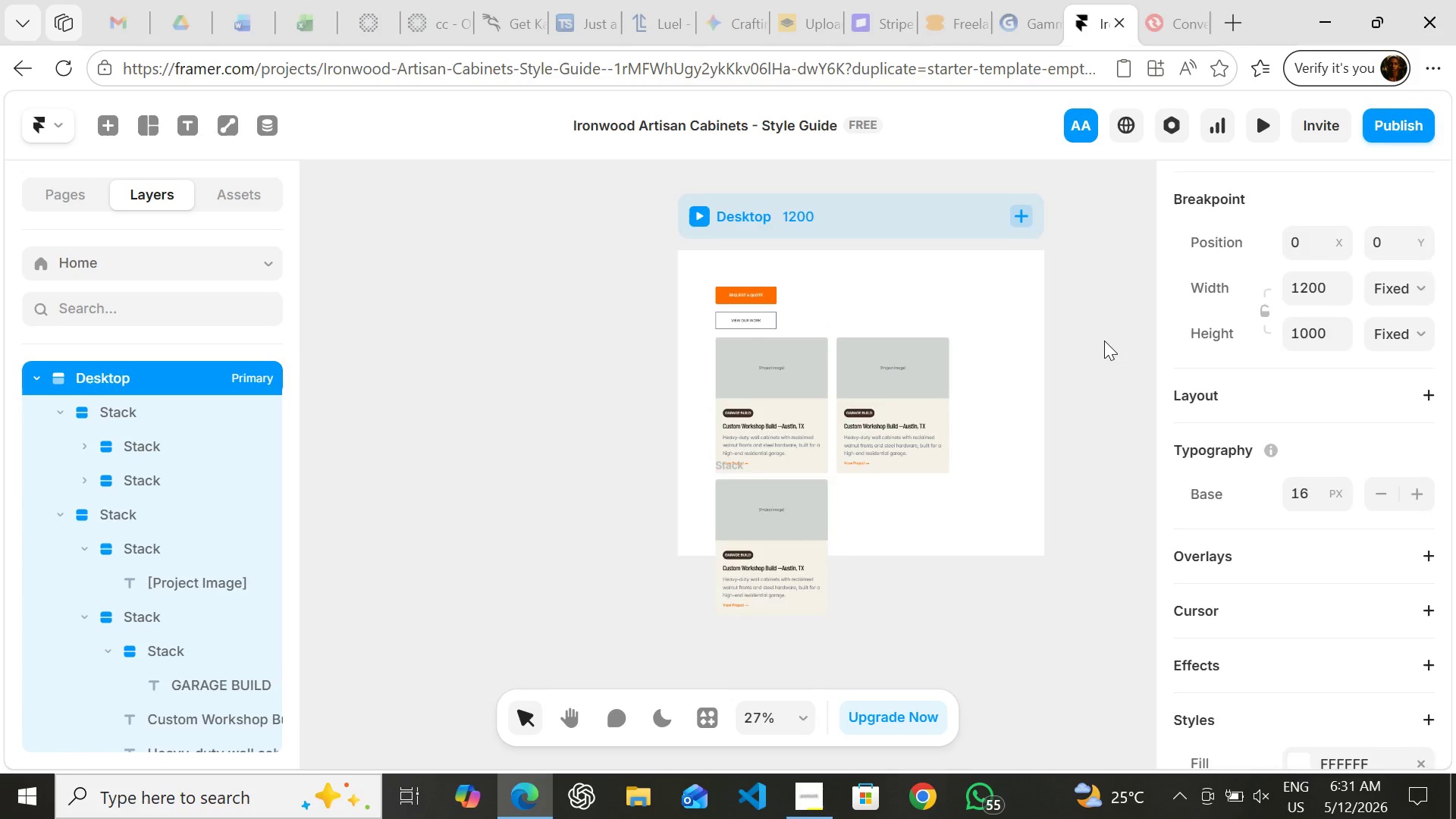 
key(Control+Z)
 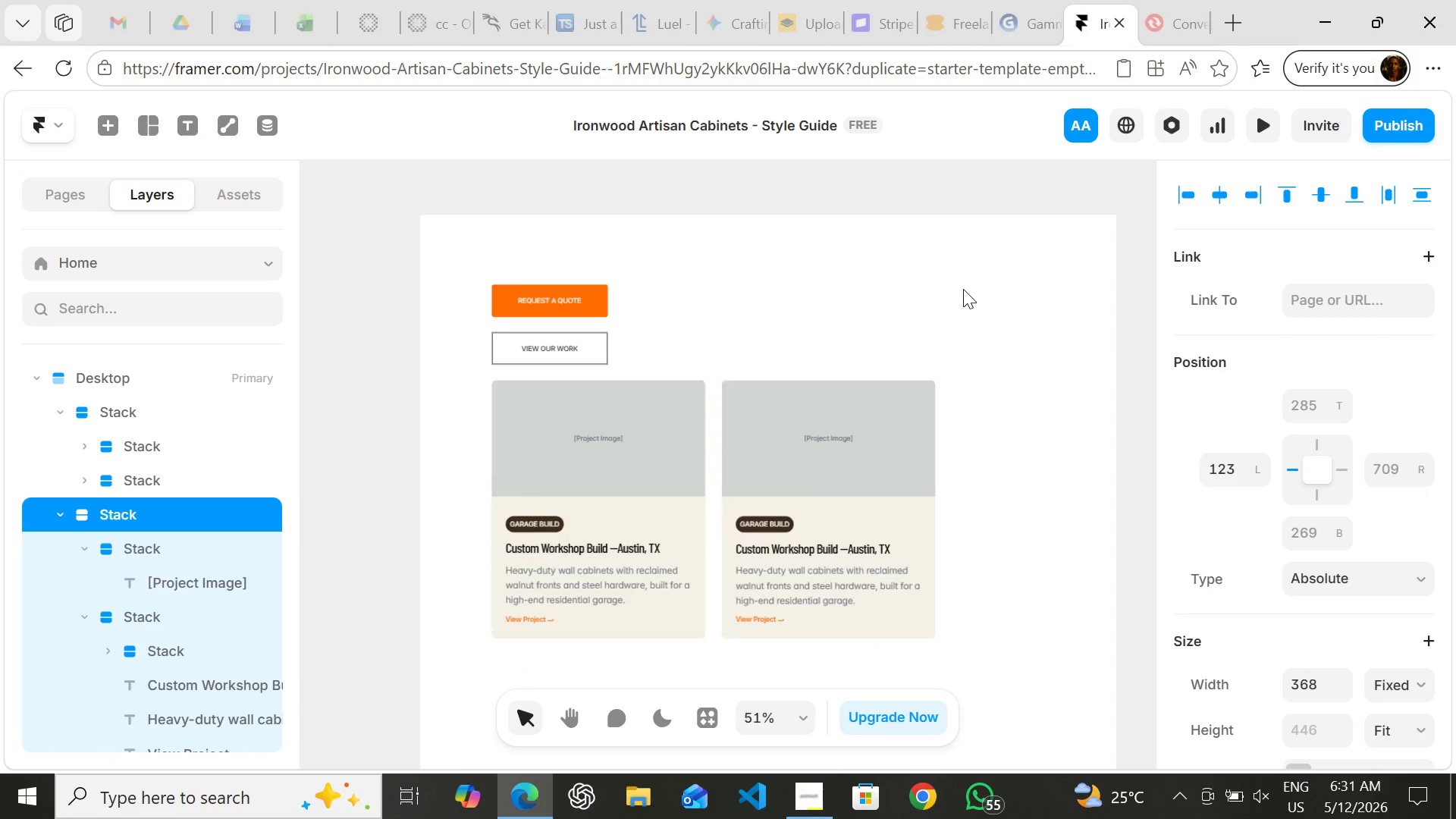 
wait(8.94)
 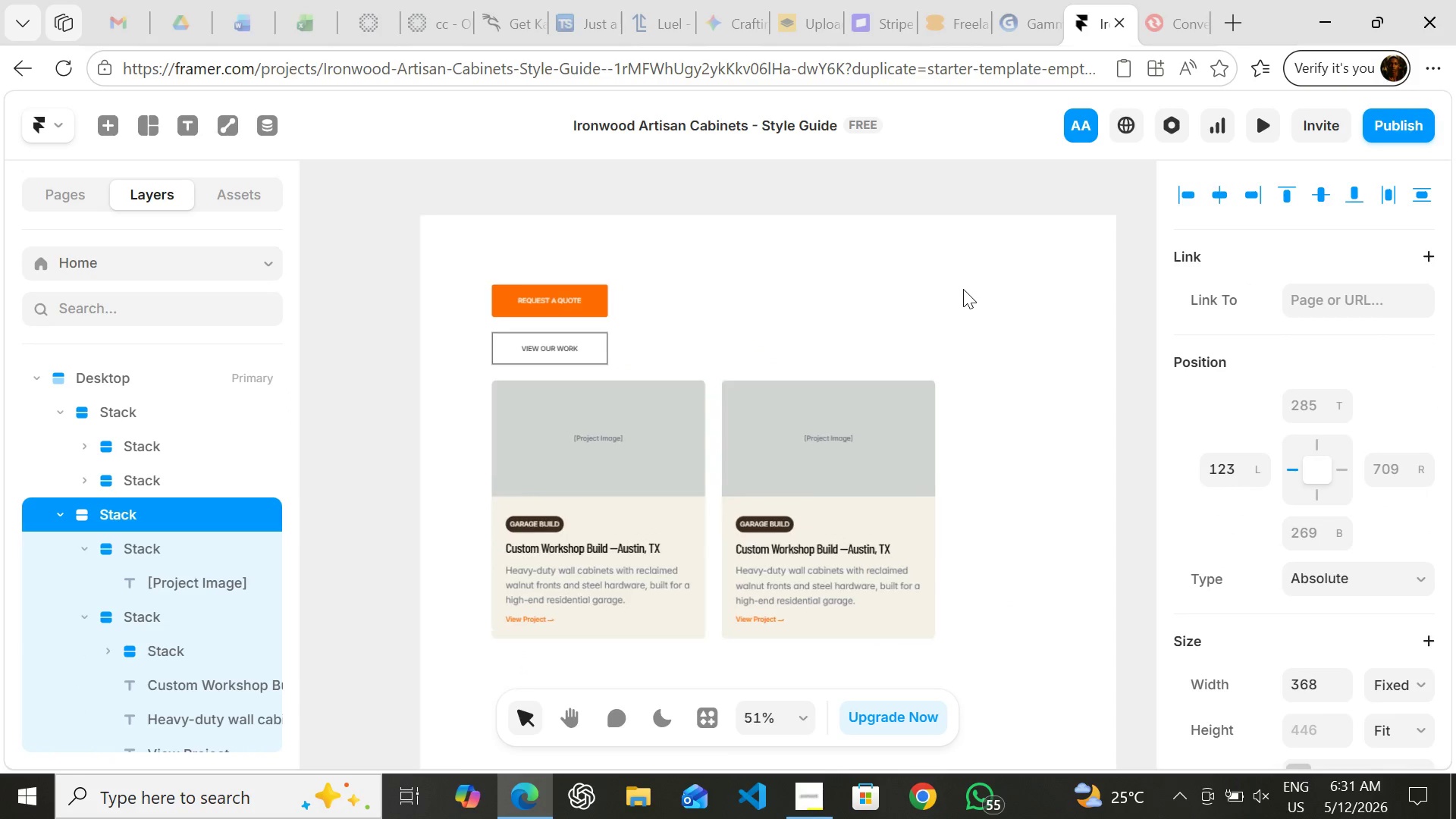 
left_click([330, 308])
 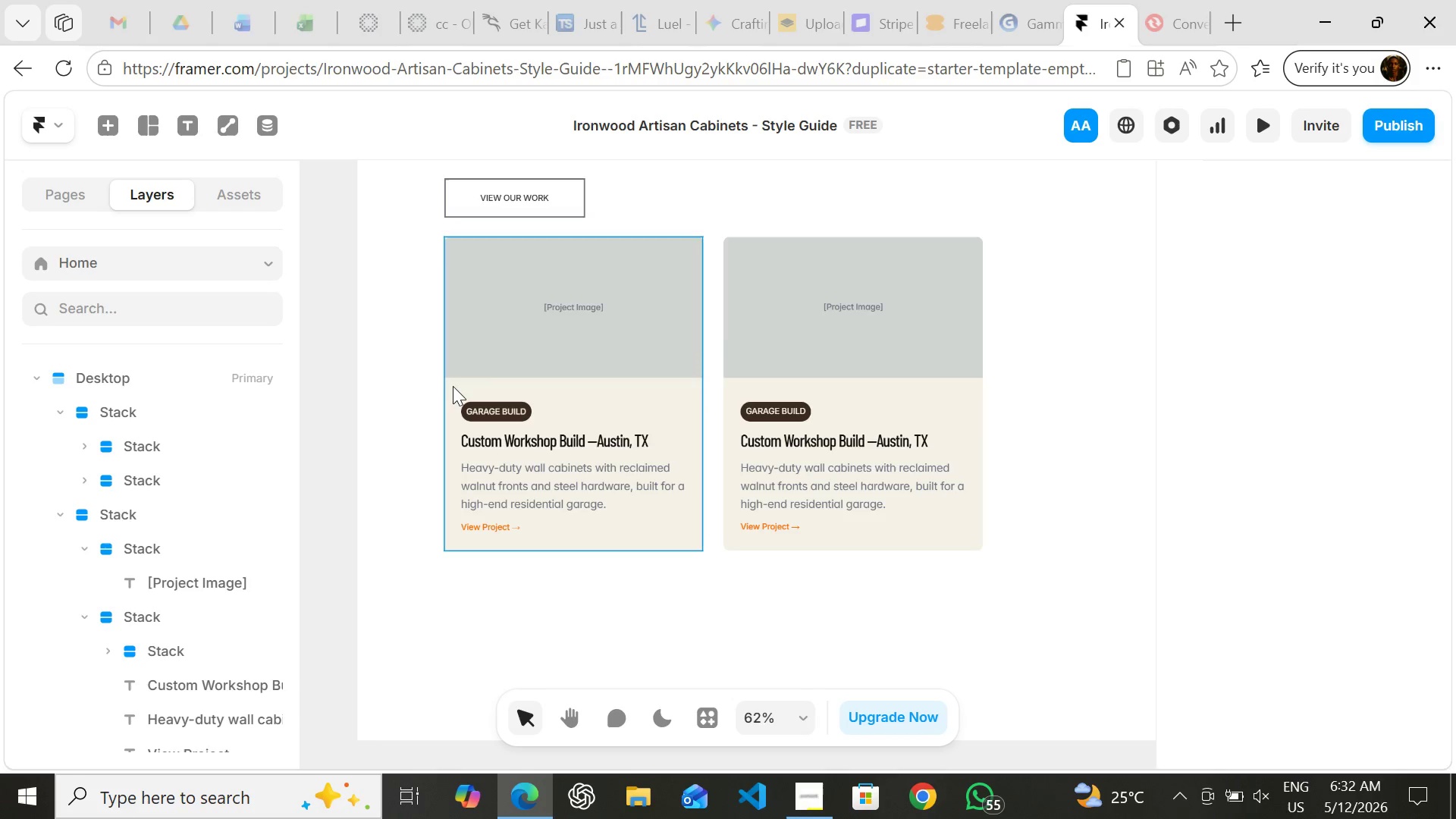 
wait(29.67)
 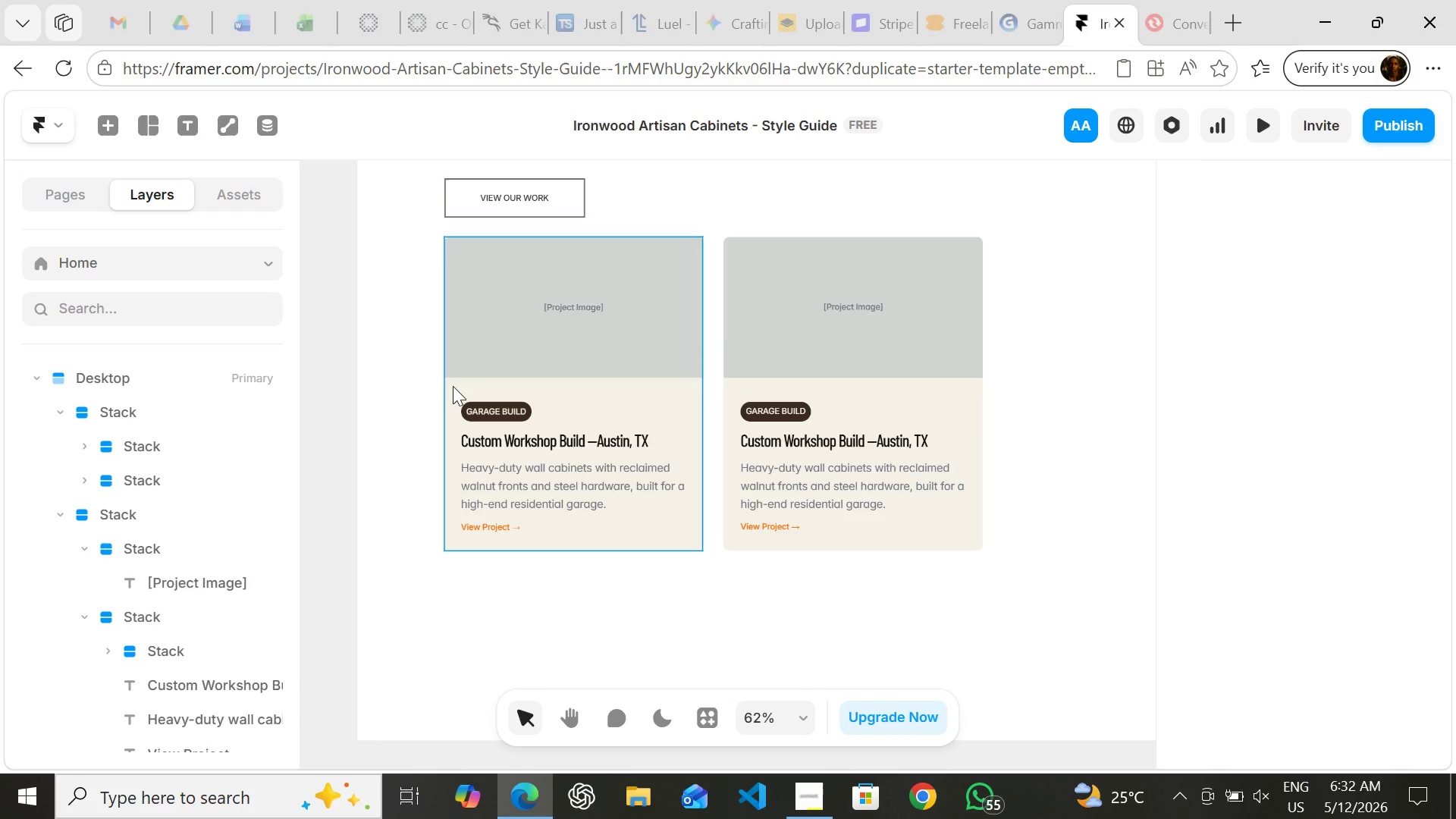 
left_click([460, 382])
 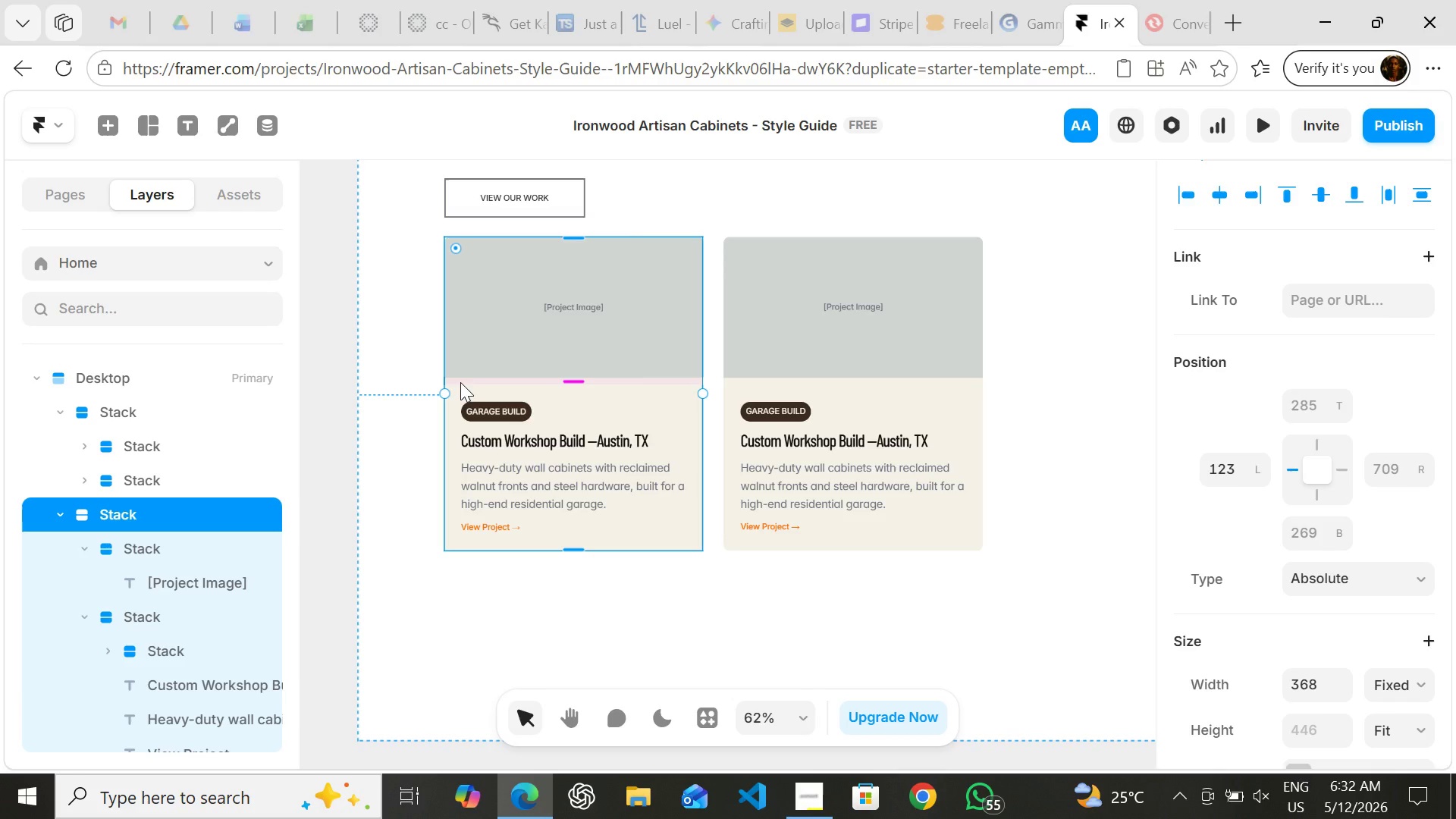 
right_click([460, 382])
 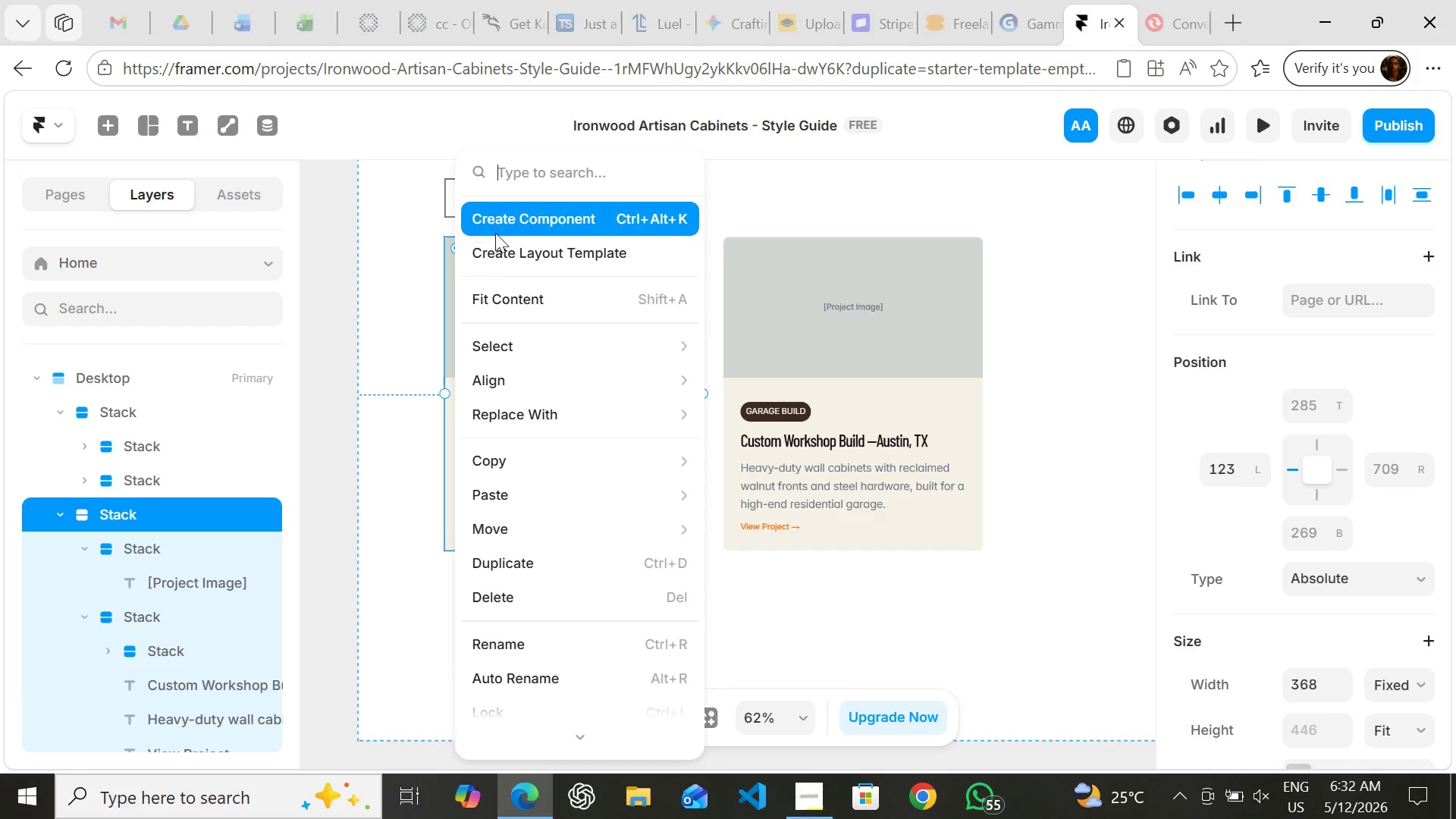 
left_click([493, 231])
 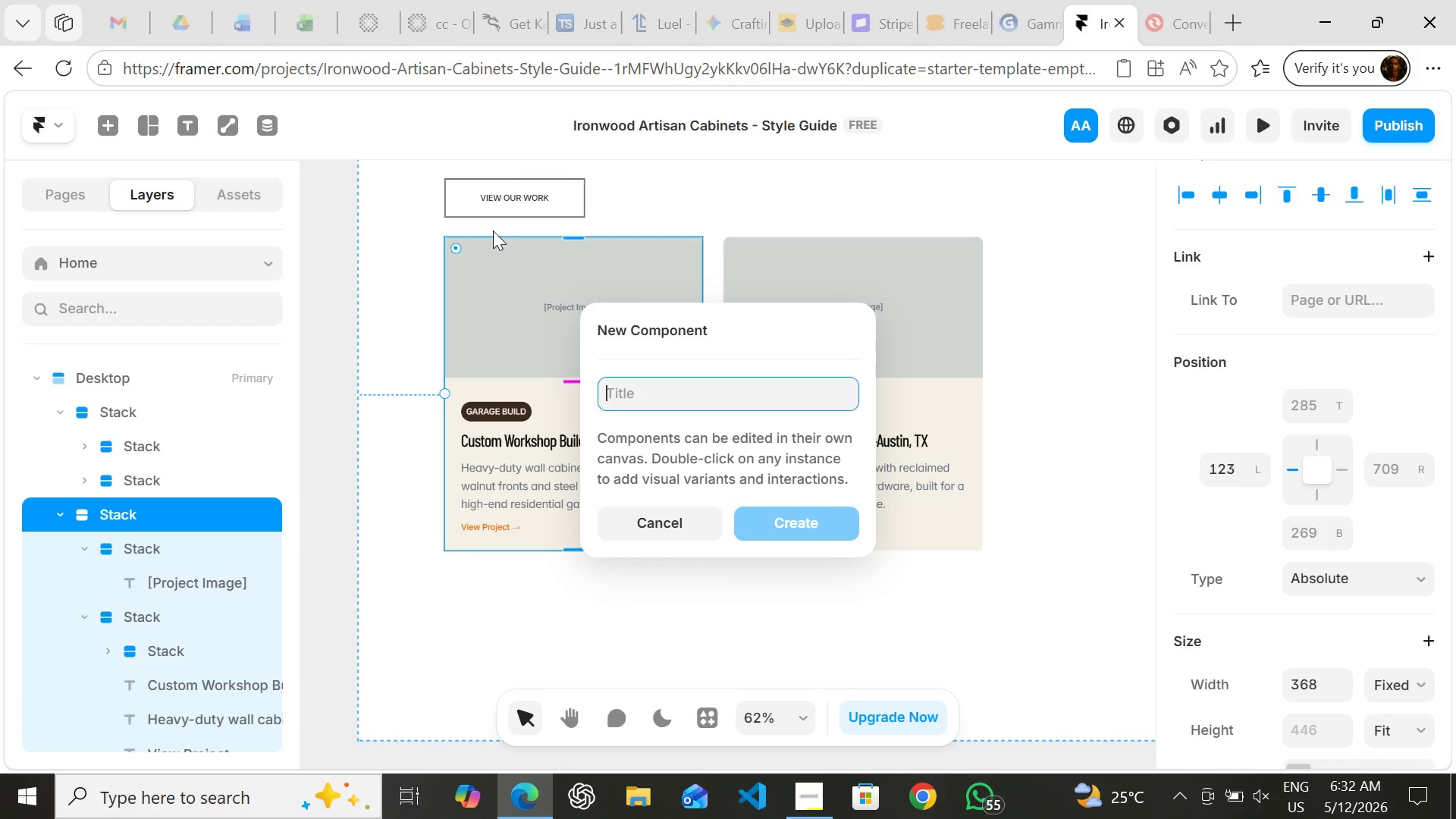 
type(Project card)
 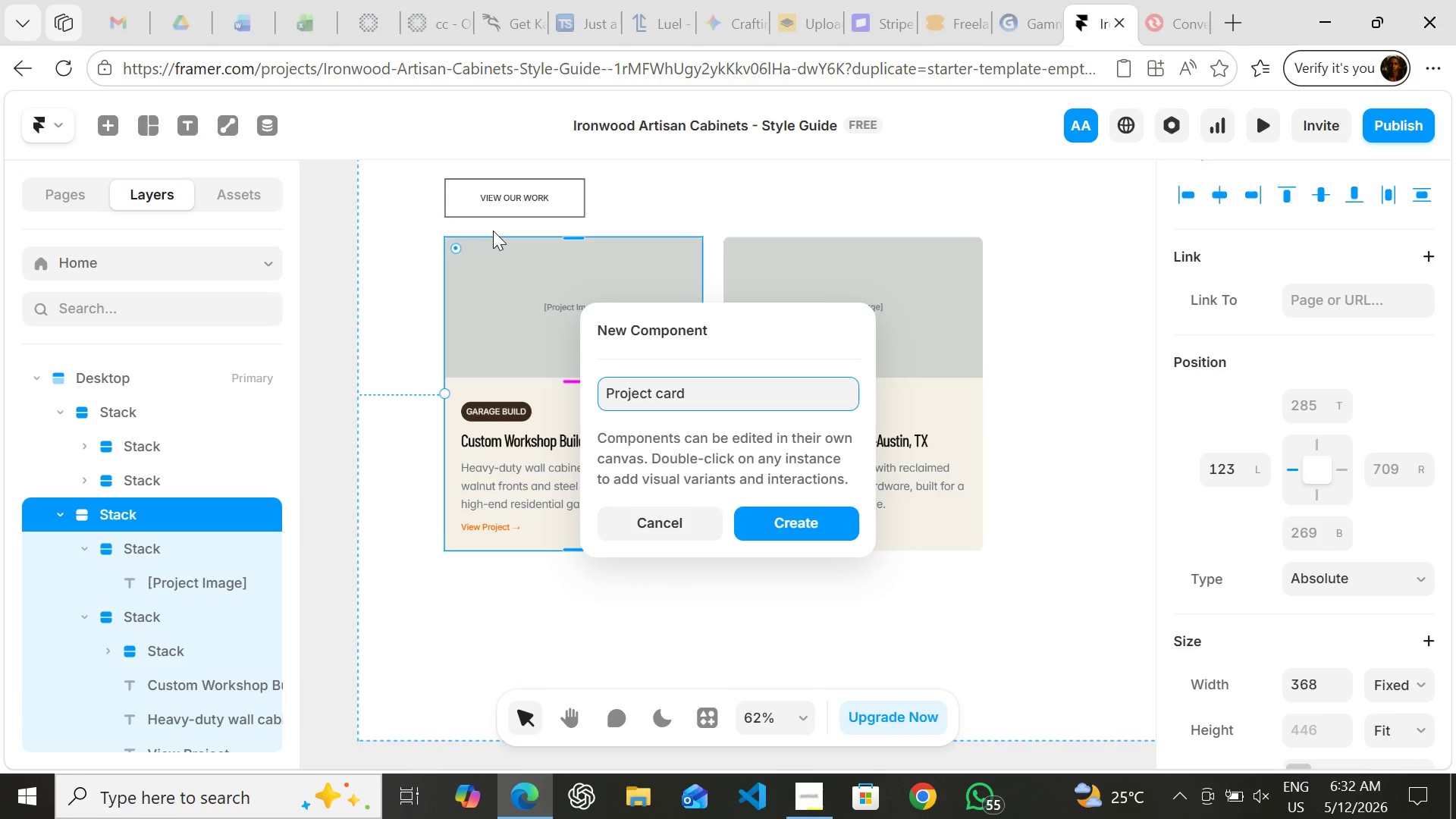 
key(Enter)
 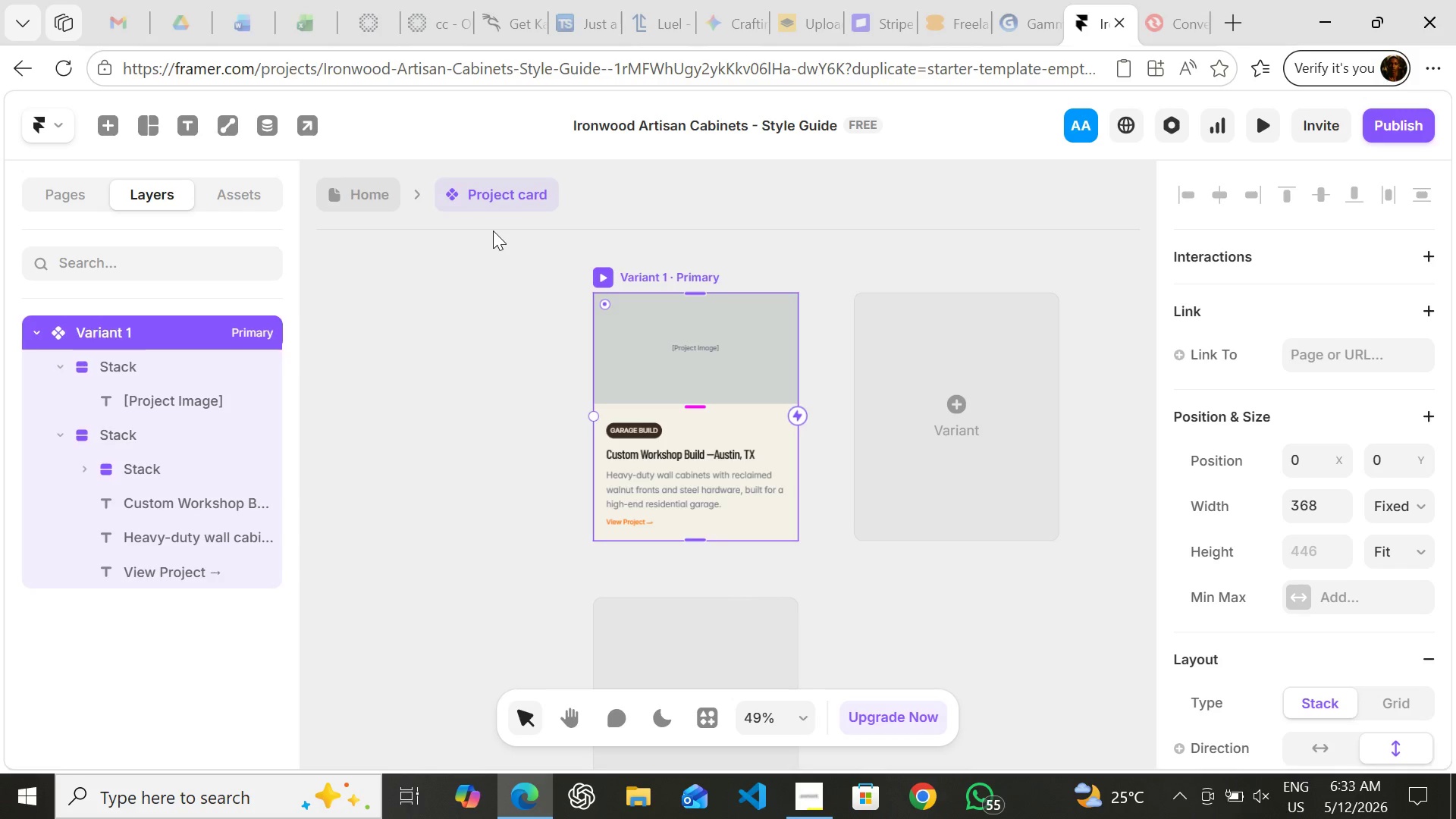 
wait(31.62)
 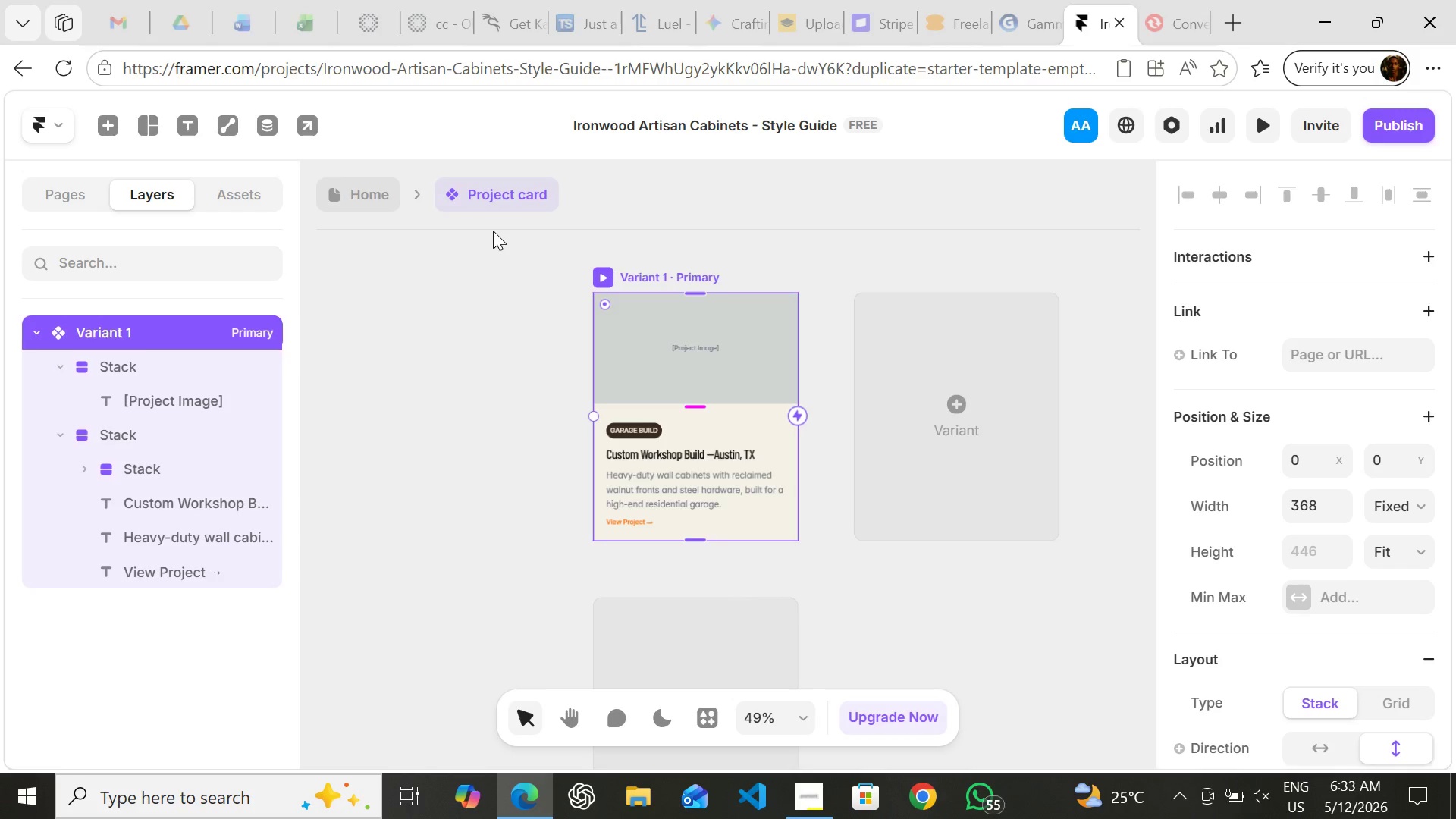 
left_click([933, 384])
 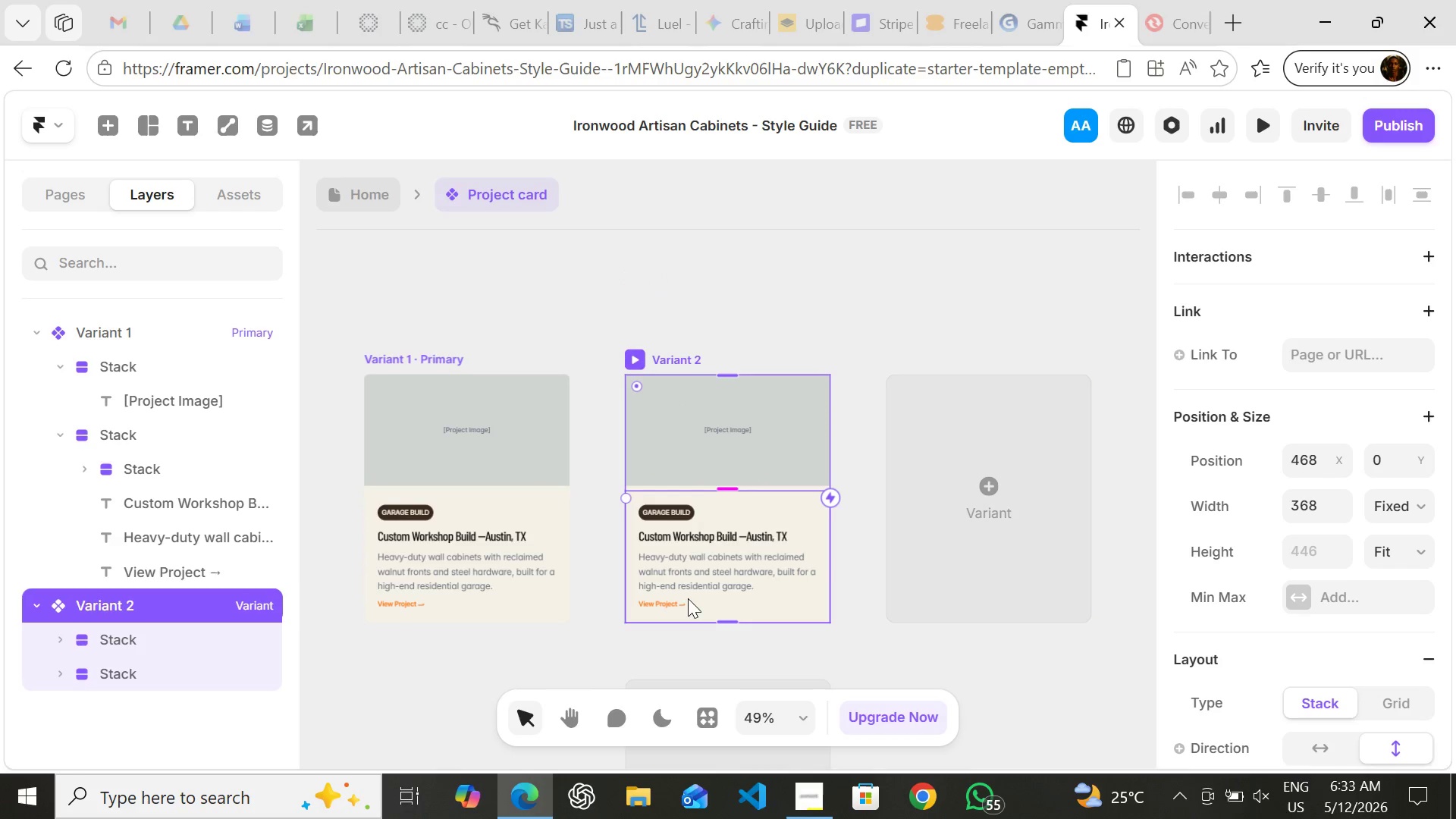 
left_click([669, 607])
 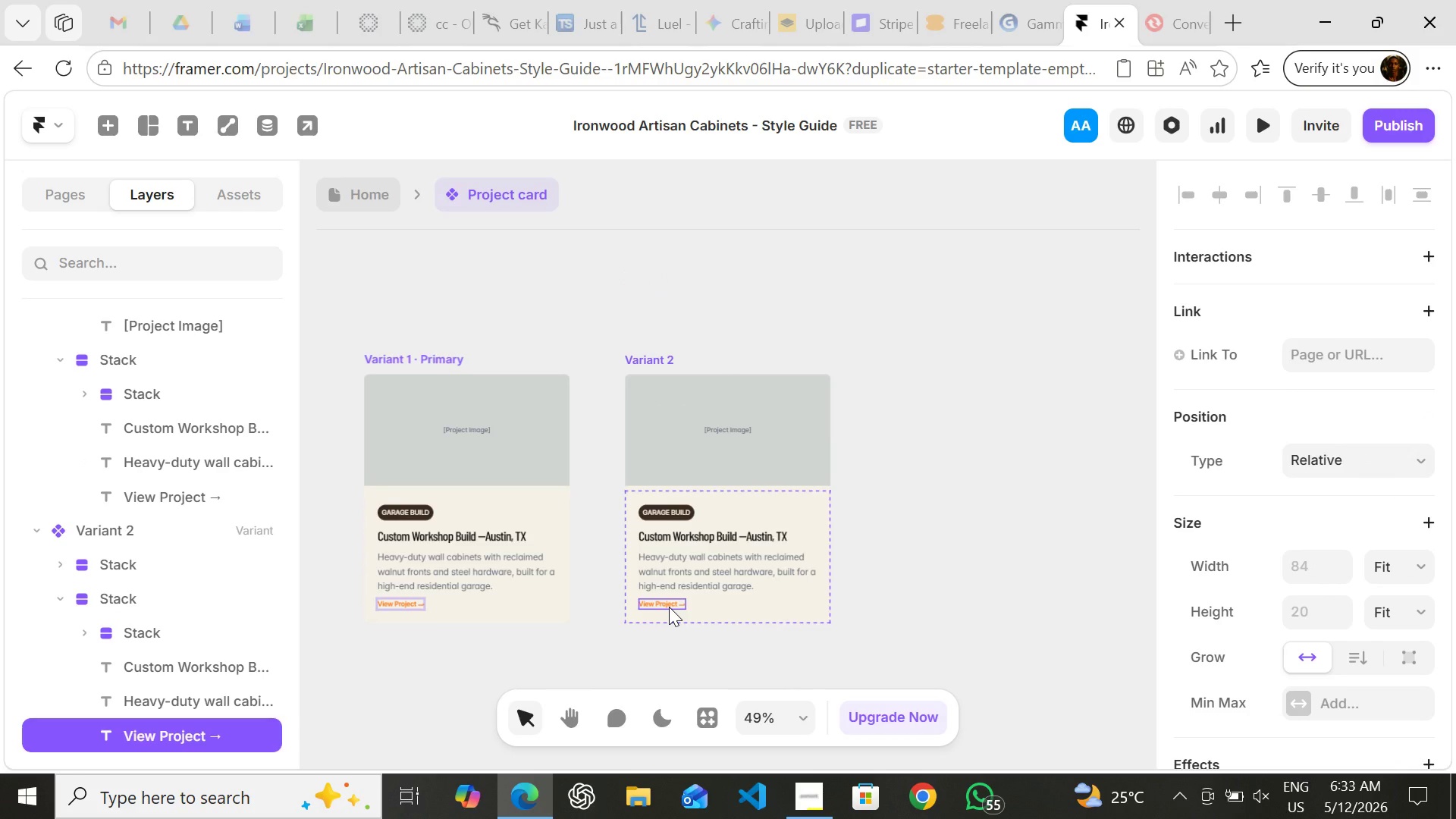 
key(Delete)
 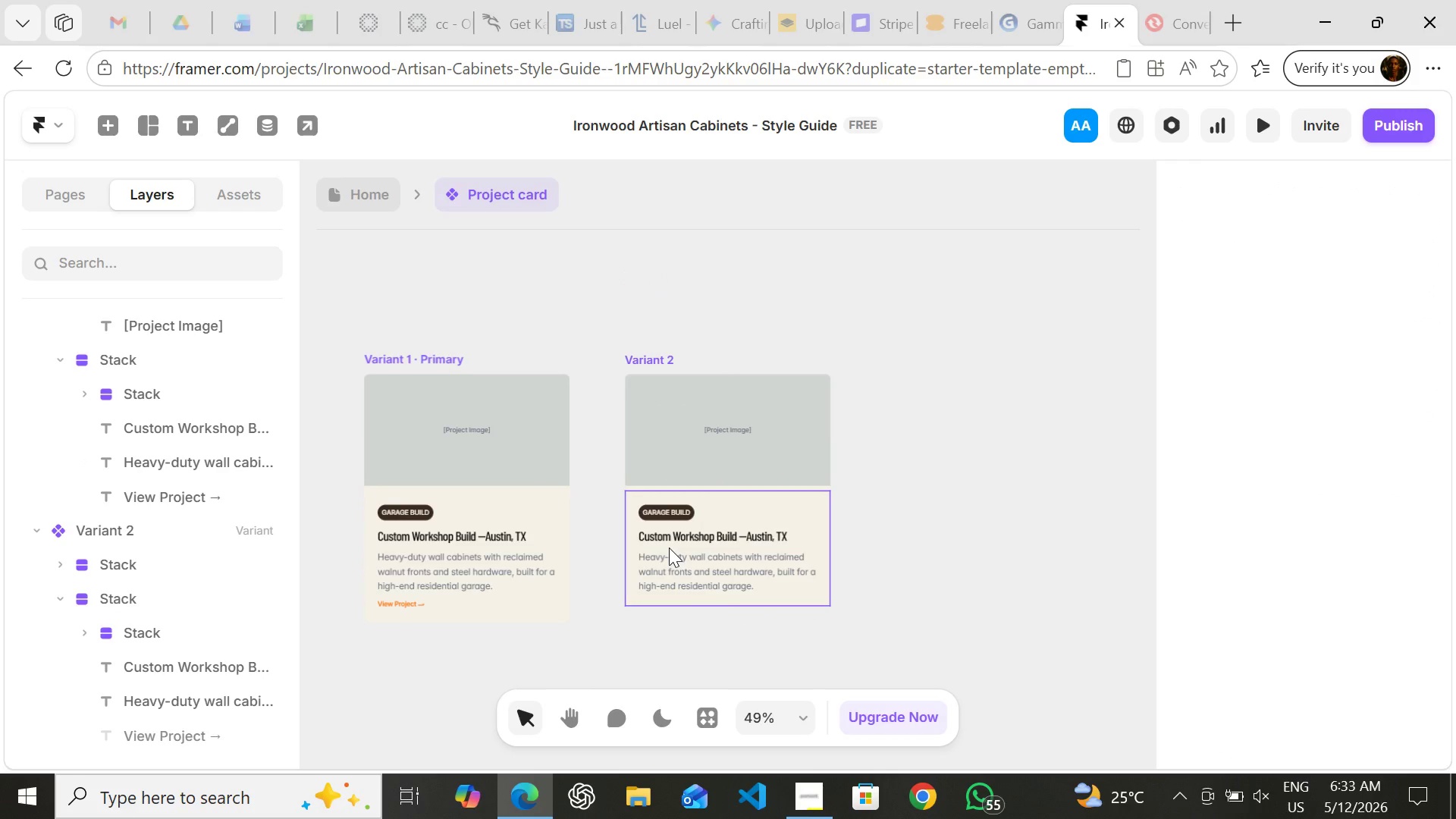 
left_click([669, 548])
 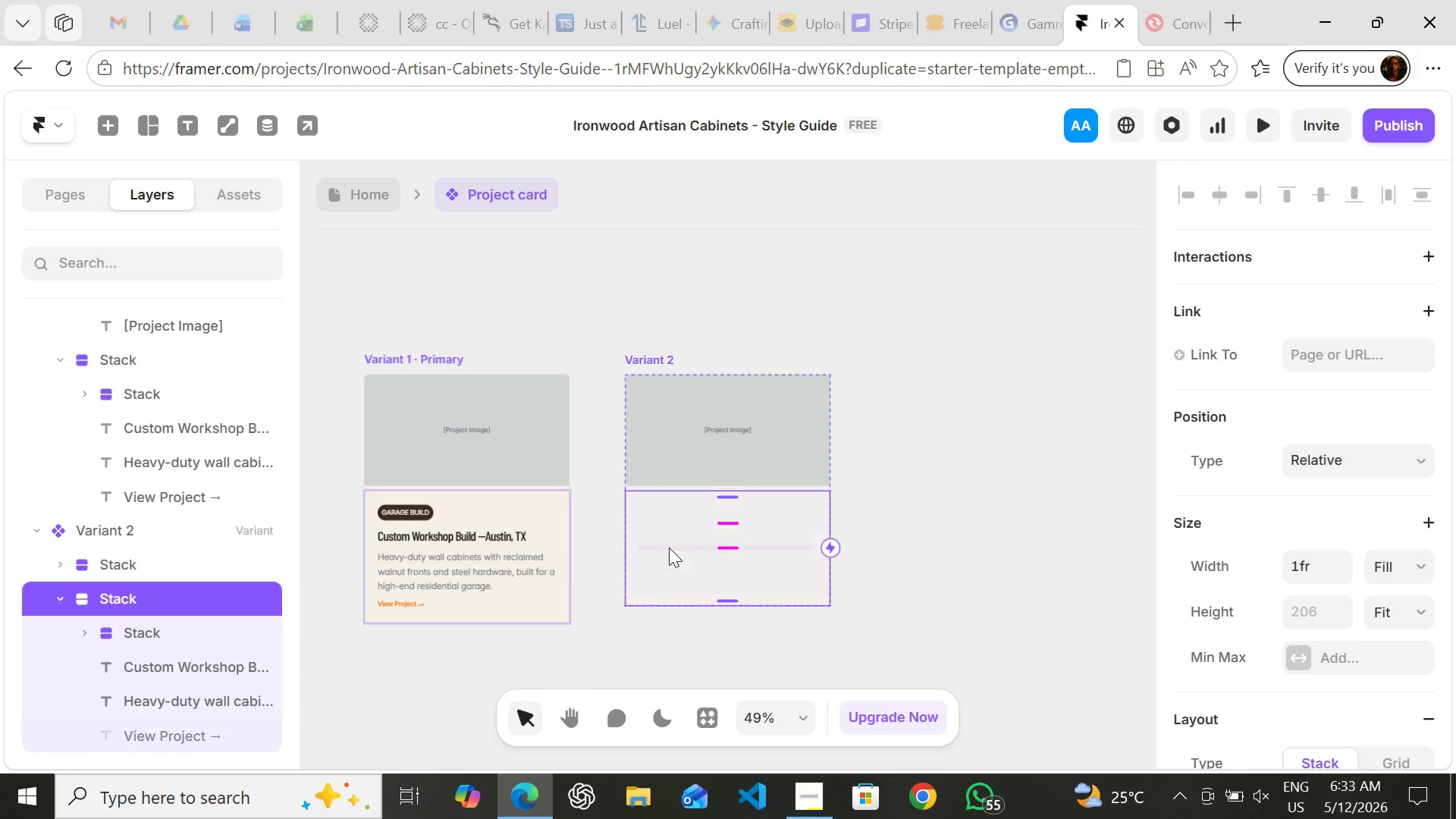 
key(Delete)
 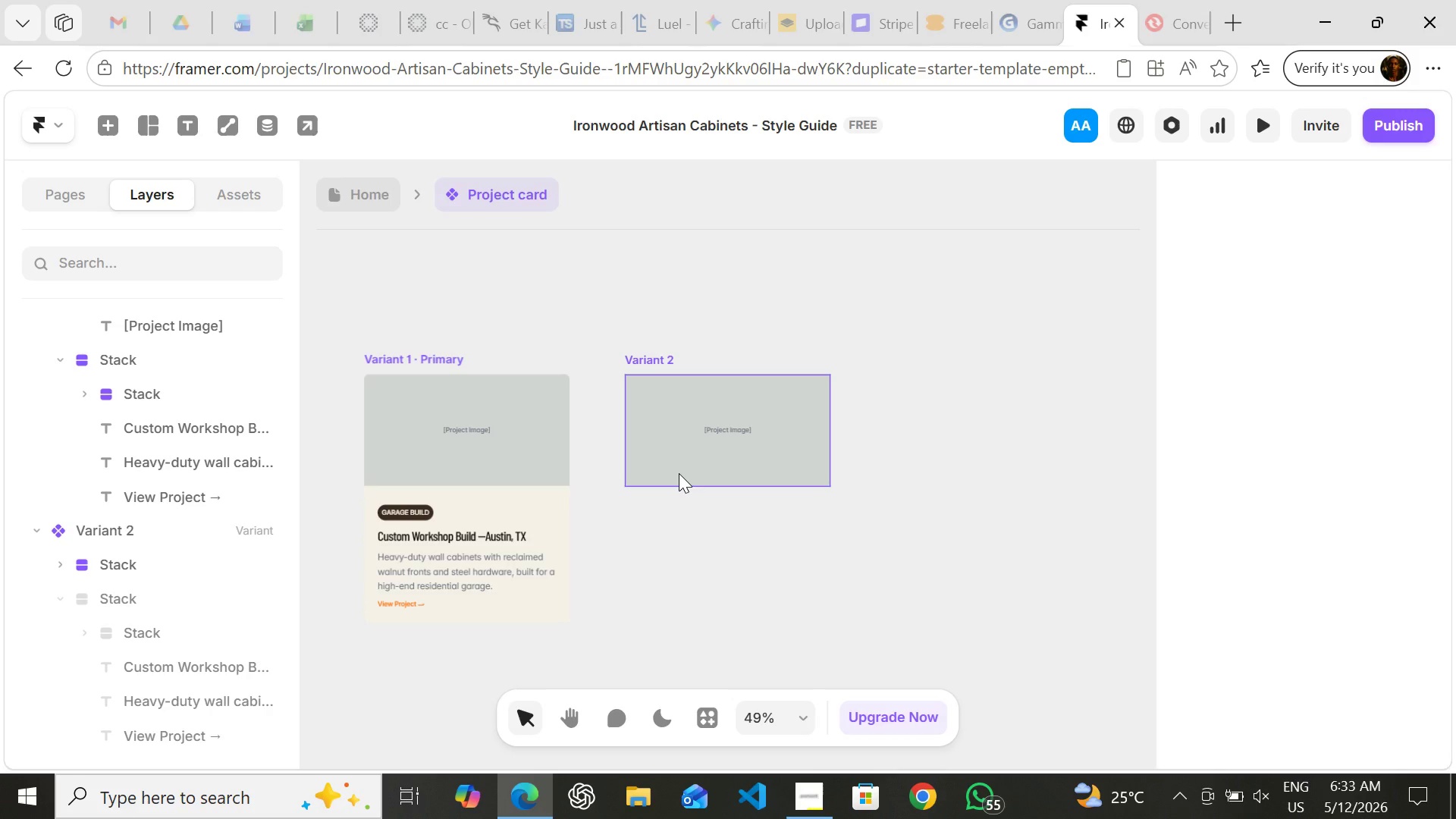 
key(Control+Z)
 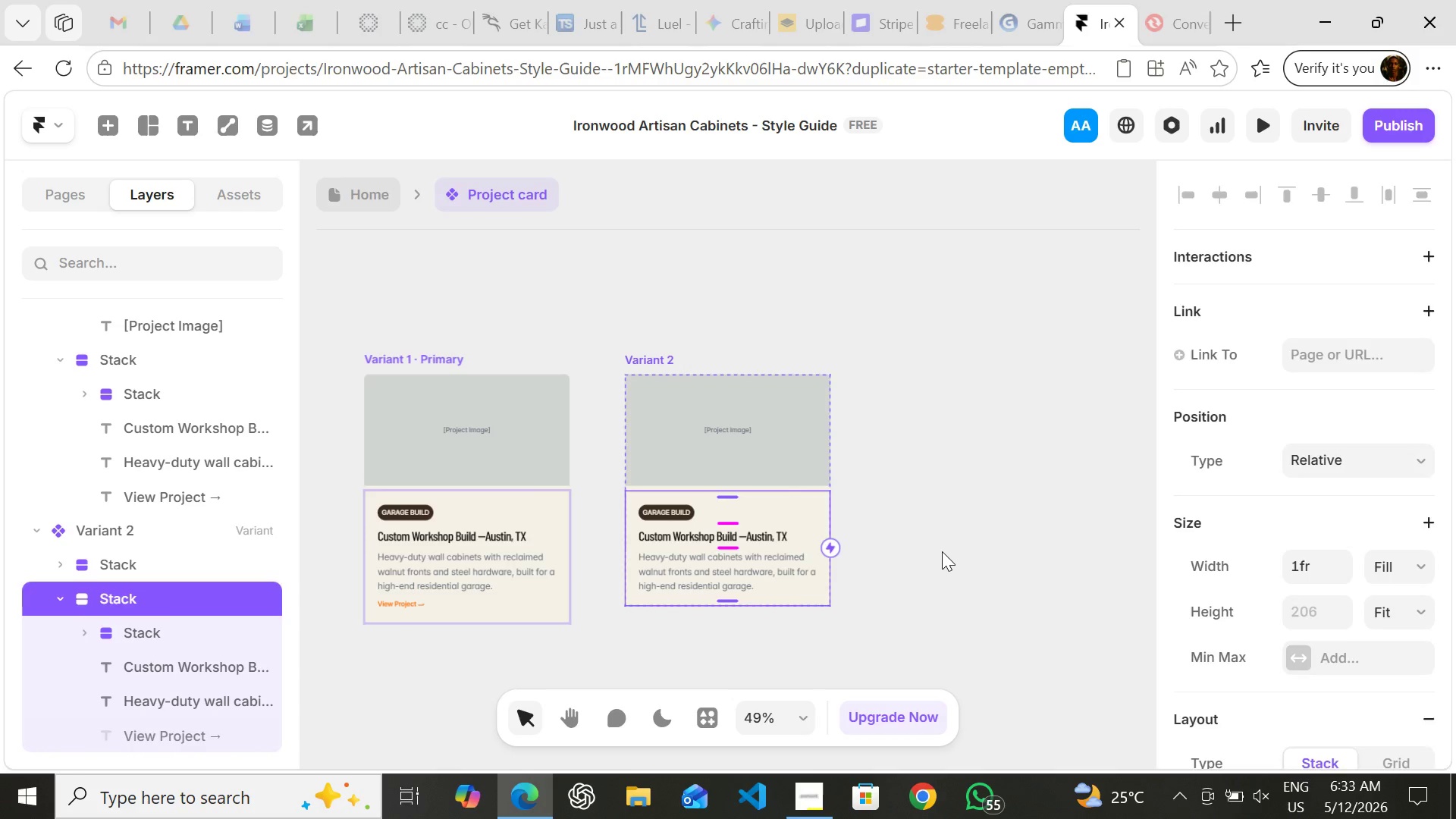 
left_click([942, 551])
 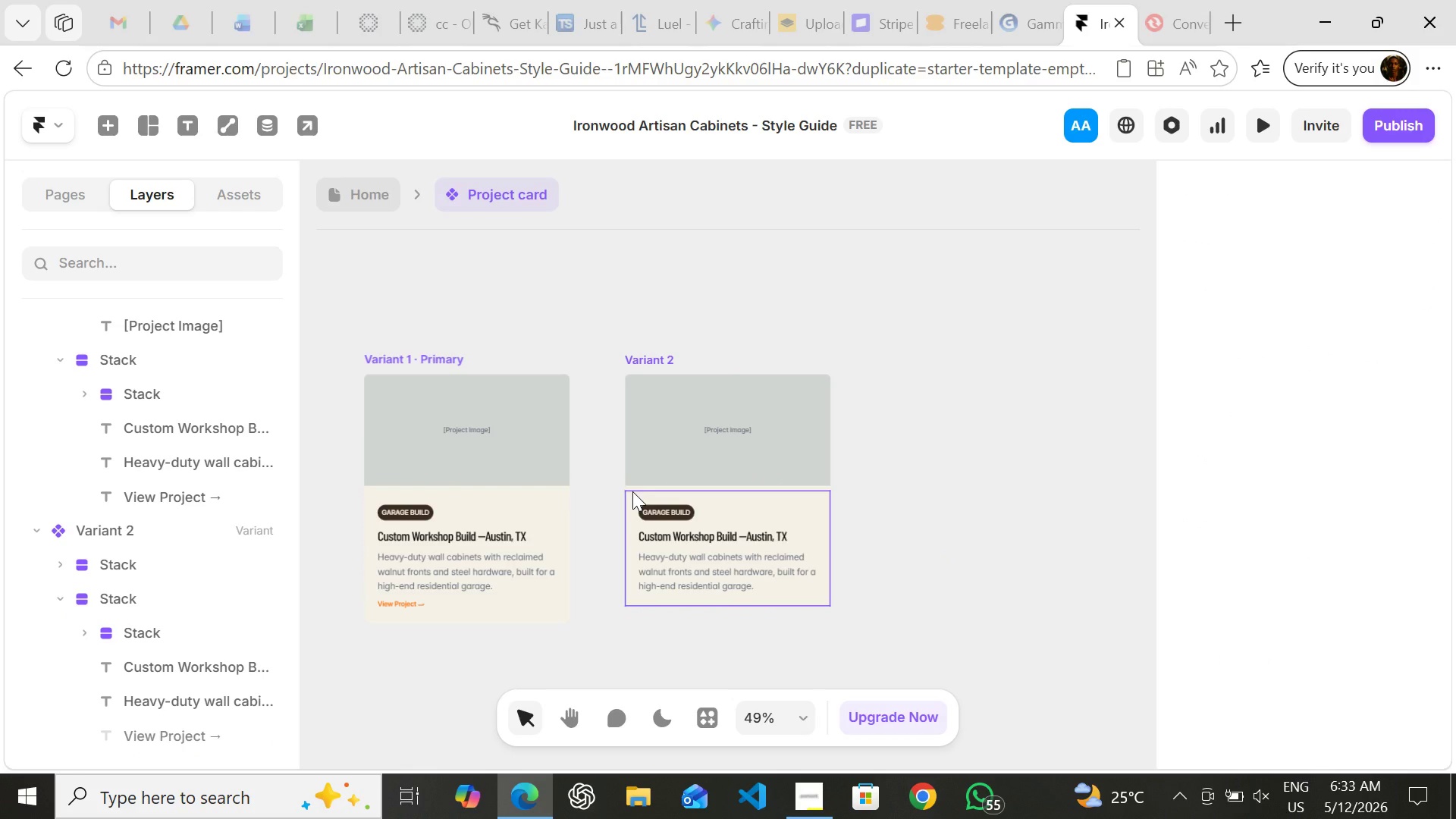 
wait(11.61)
 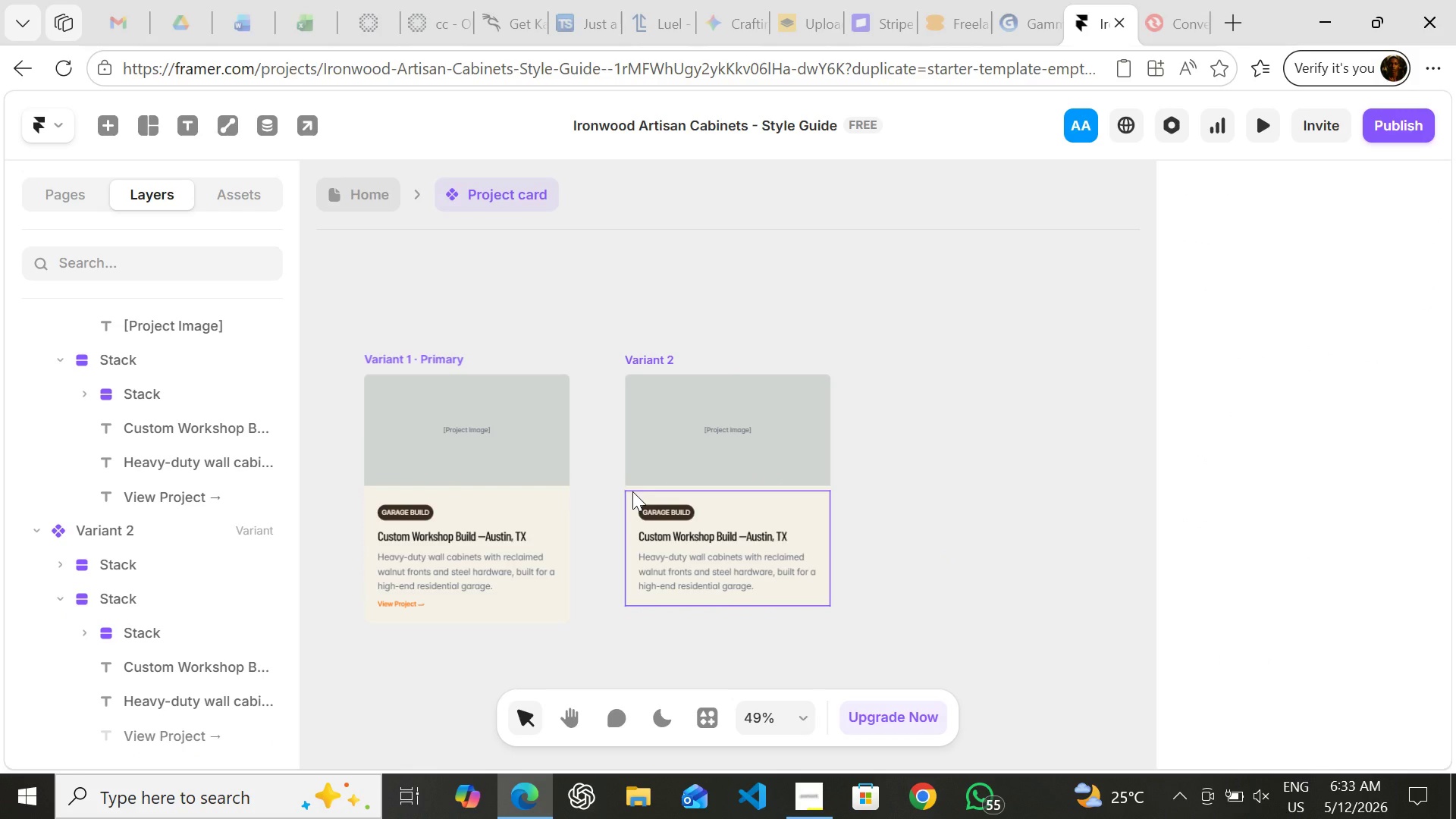 
left_click([124, 362])
 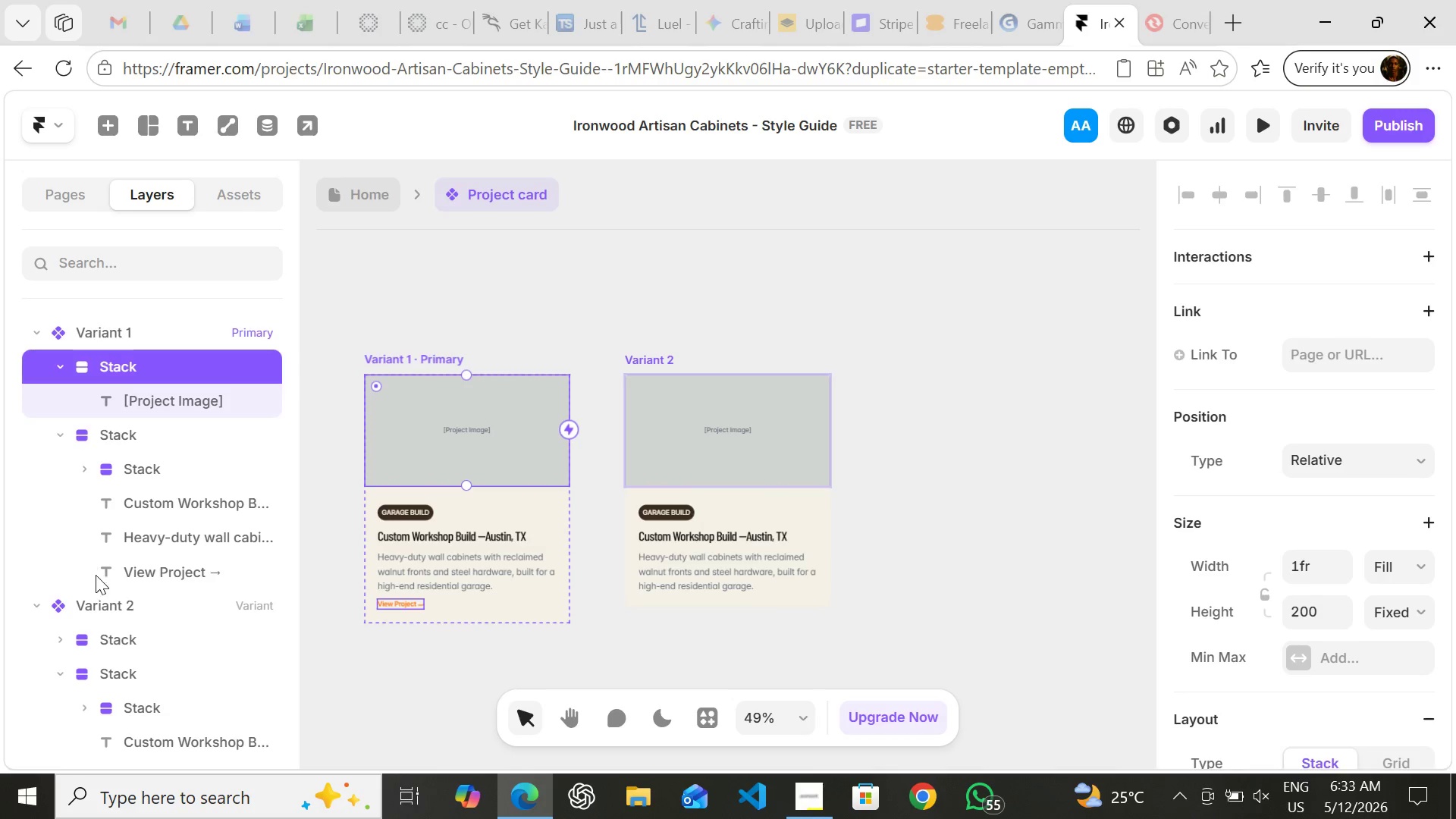 
left_click([95, 601])
 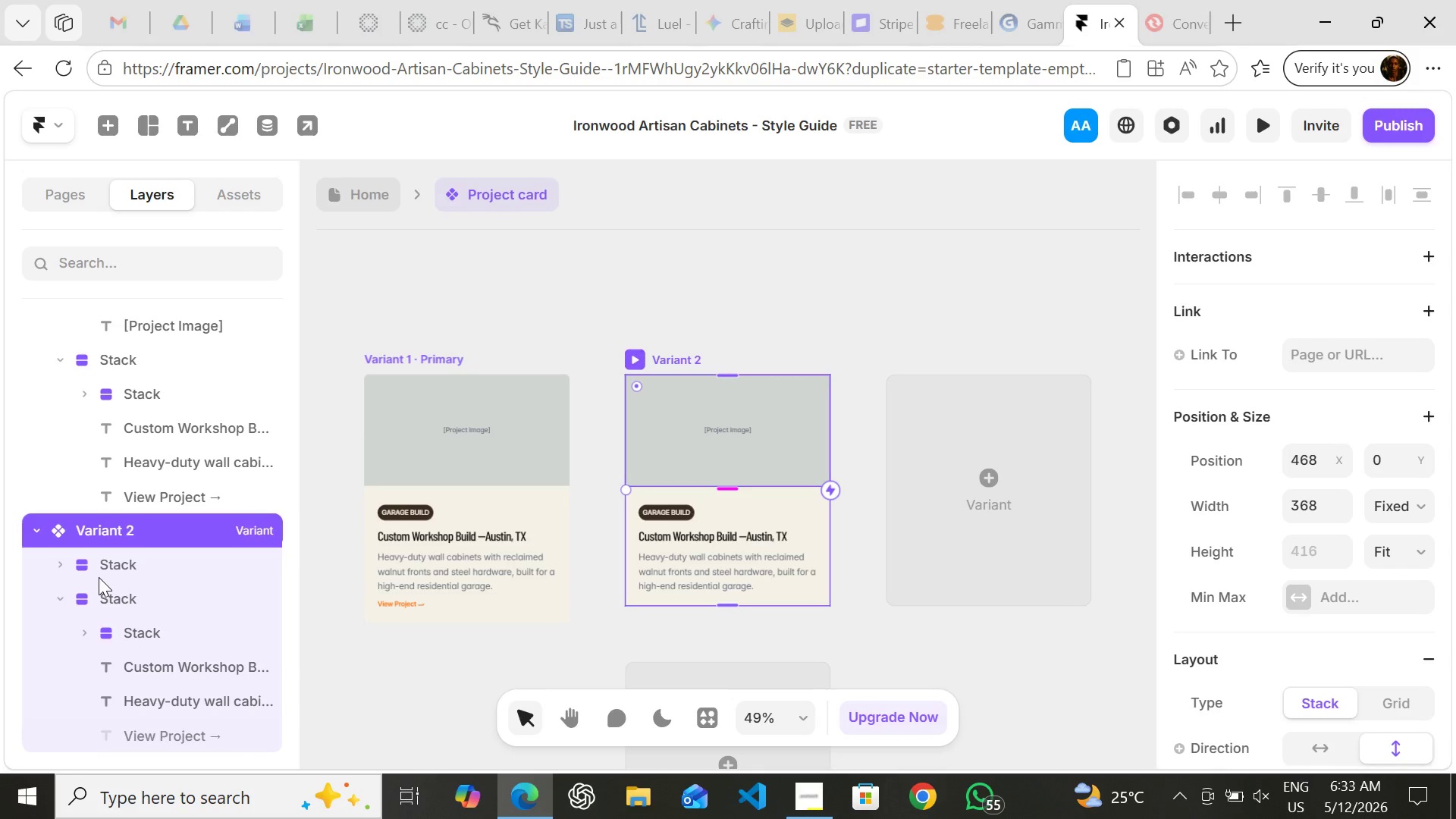 
left_click([102, 573])
 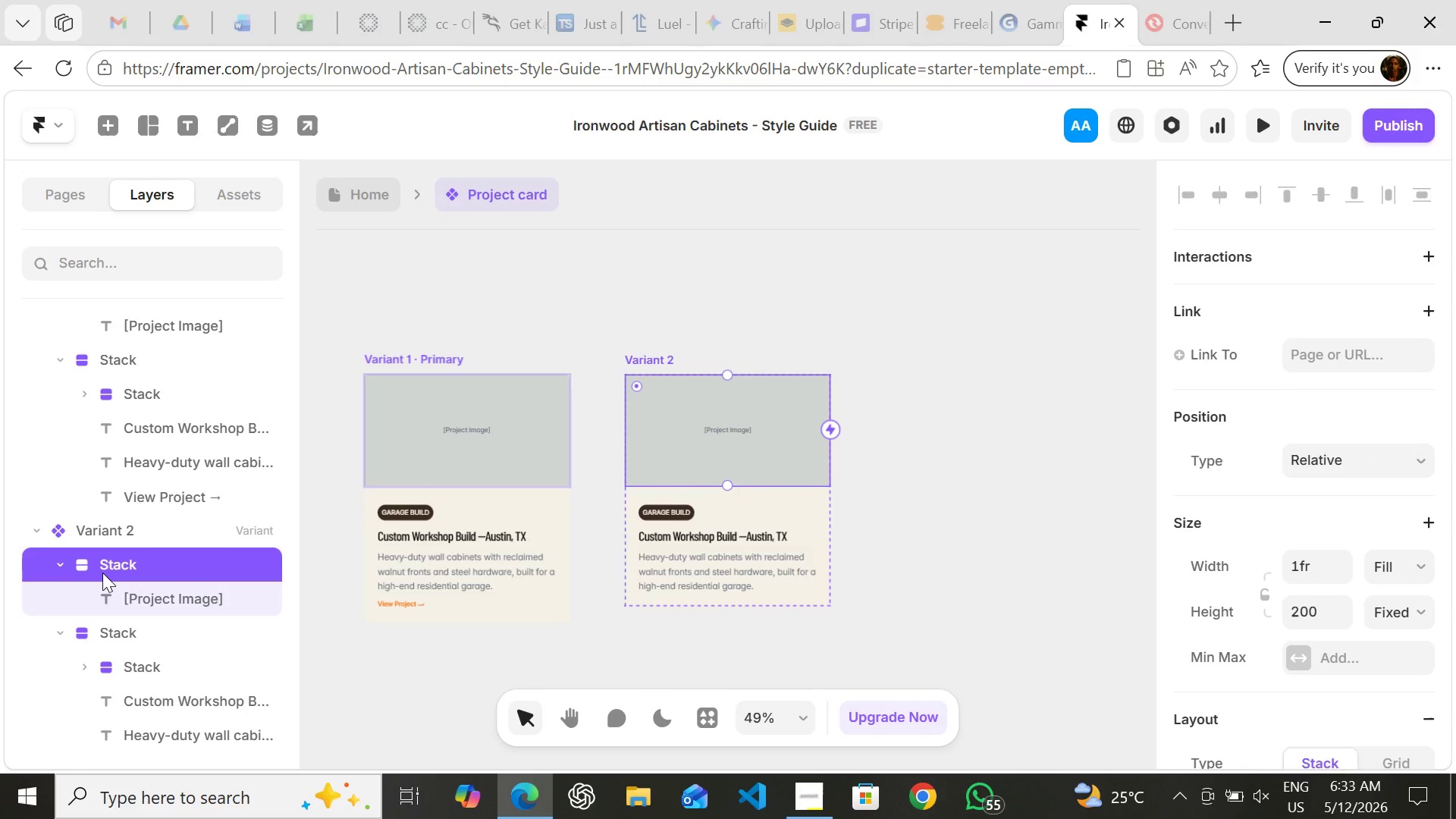 
key(Delete)
 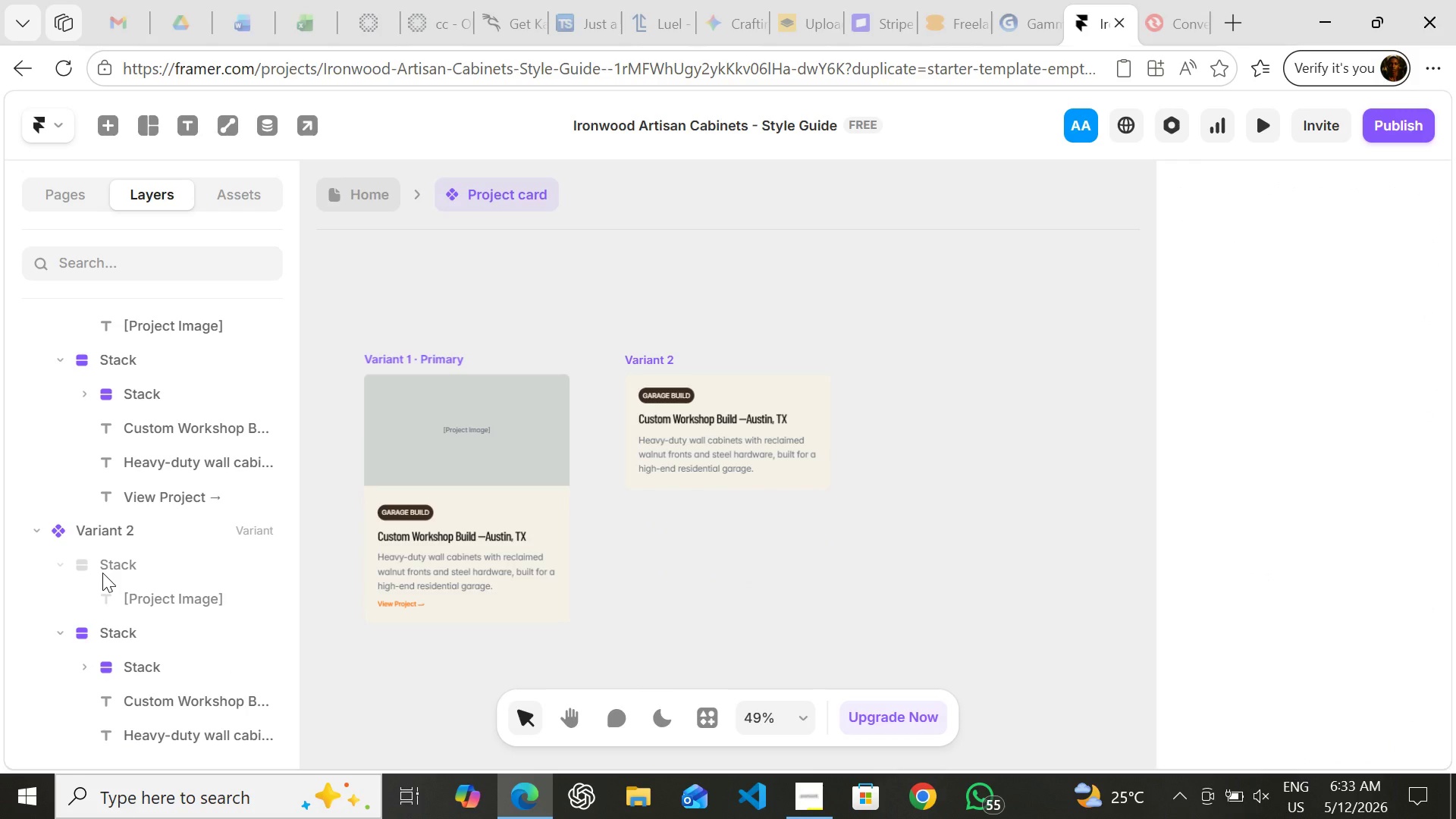 
key(Control+Z)
 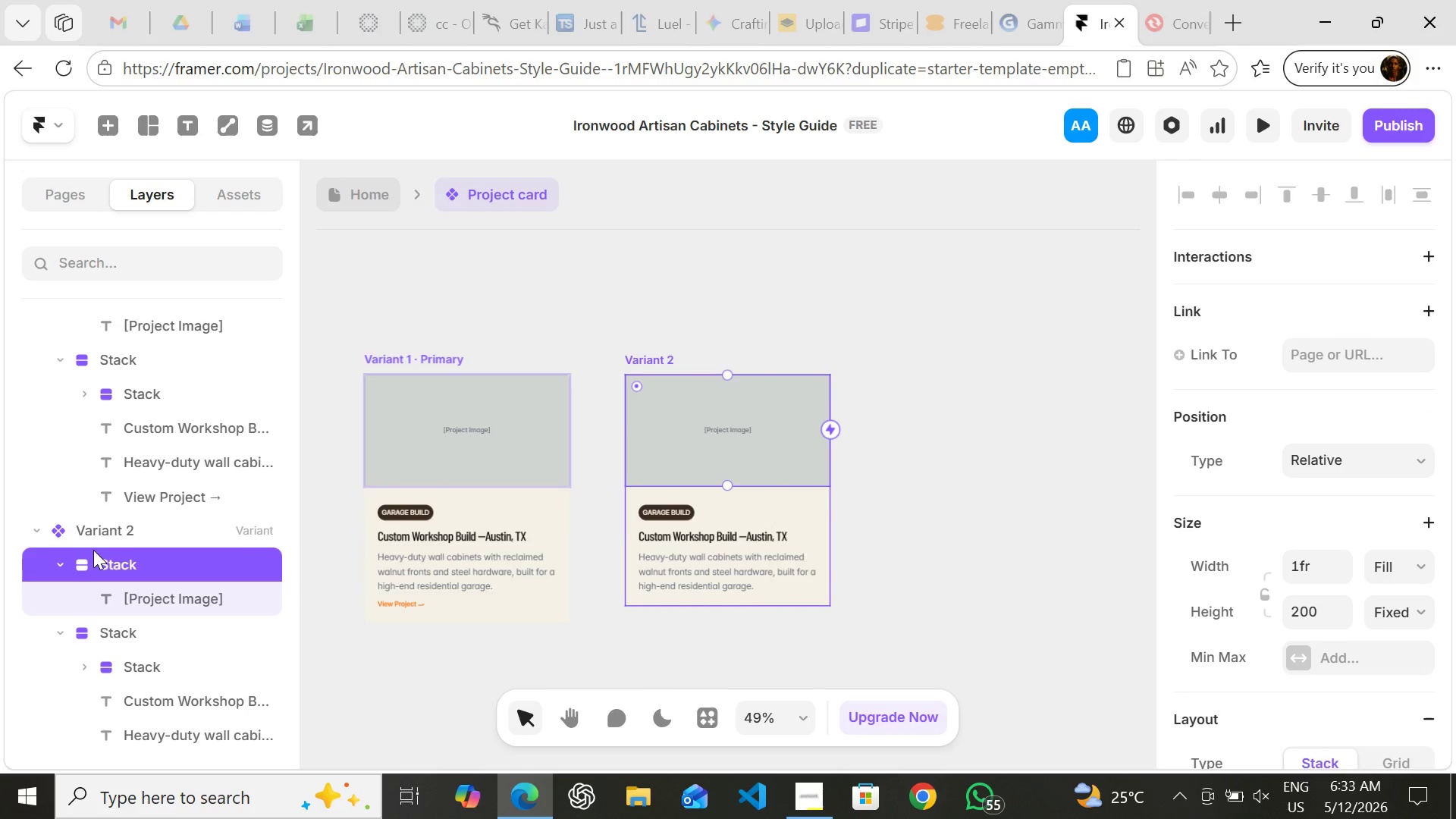 
left_click([93, 550])
 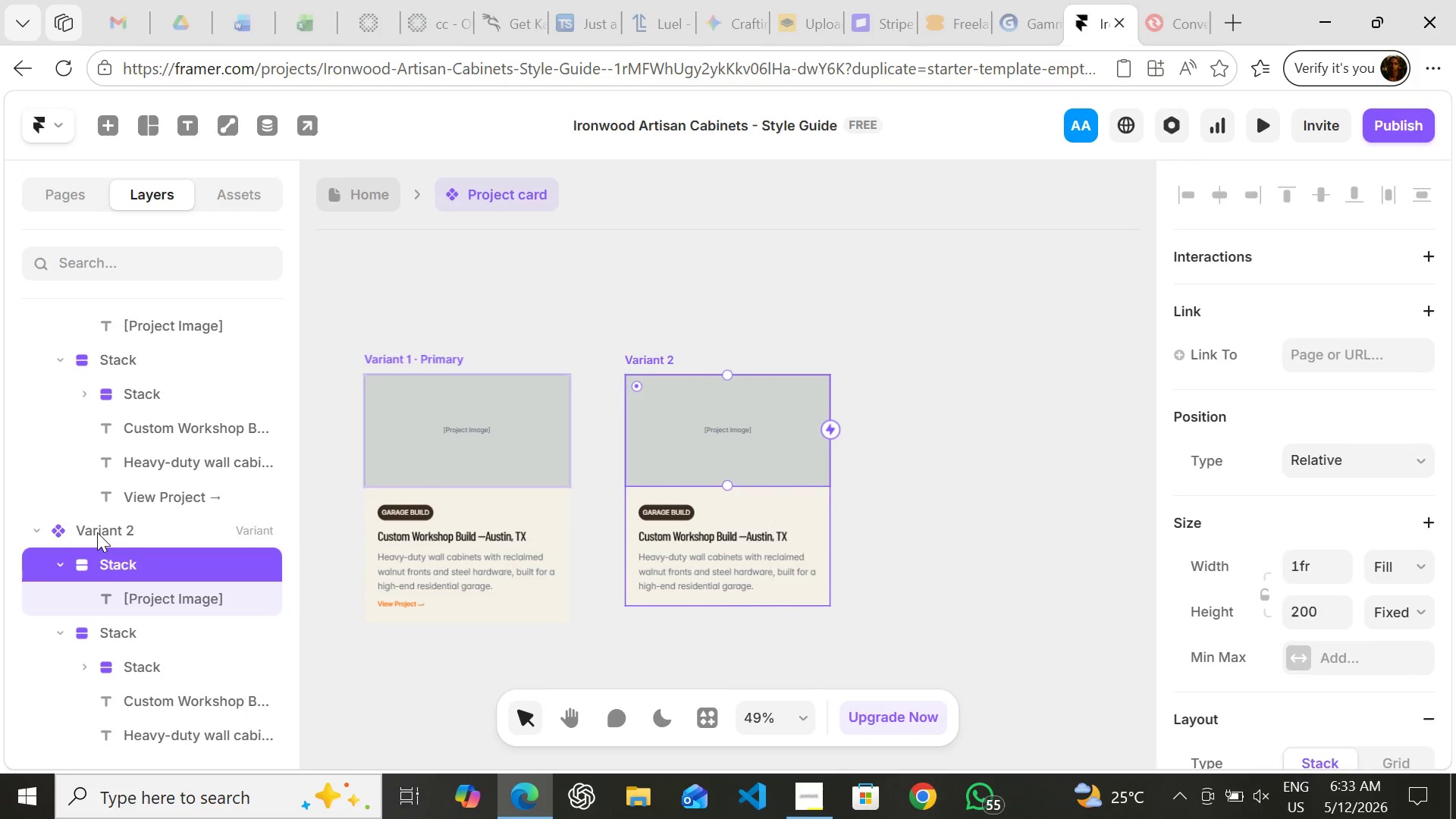 
left_click([97, 532])
 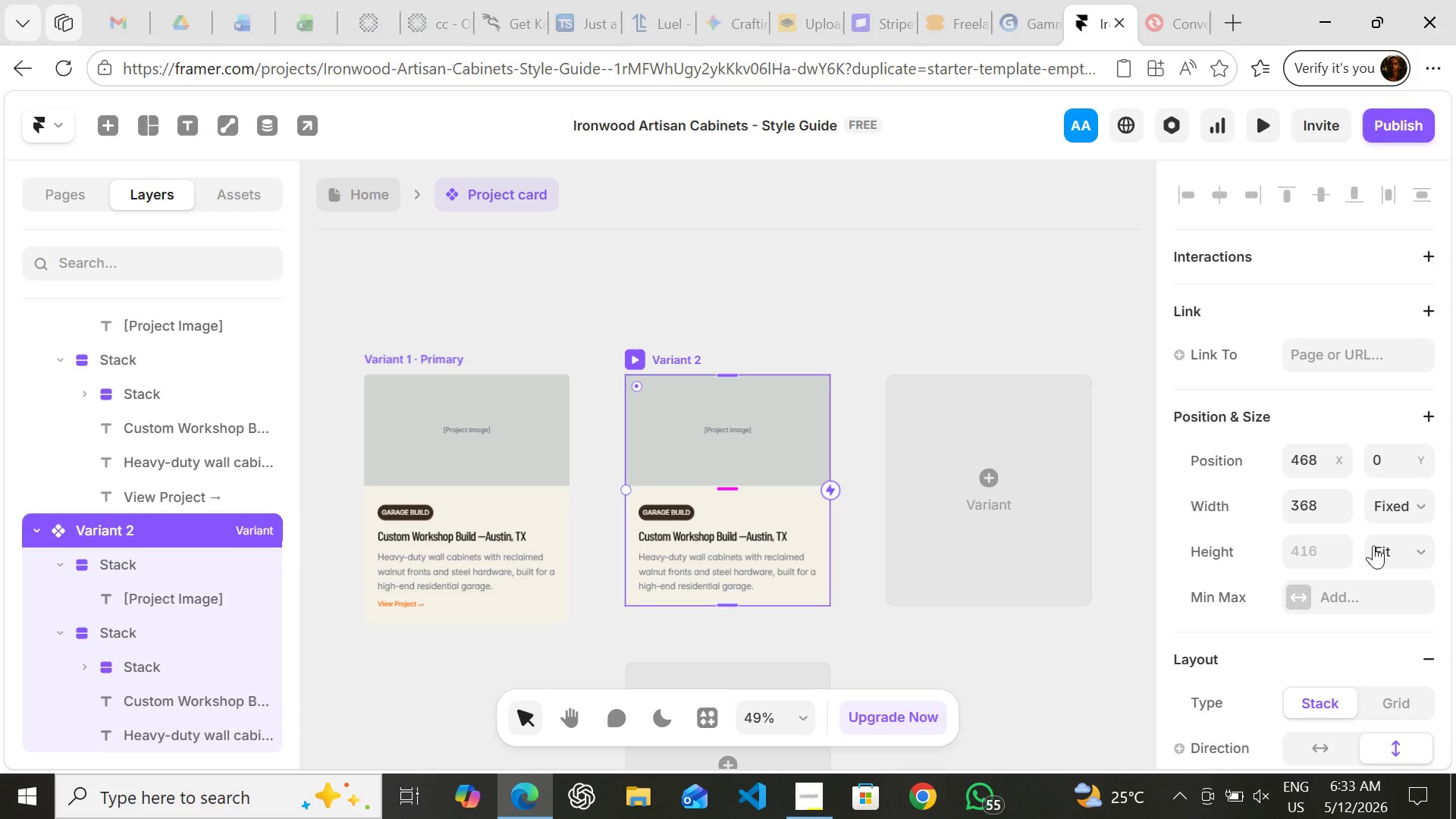 
left_click([1407, 544])
 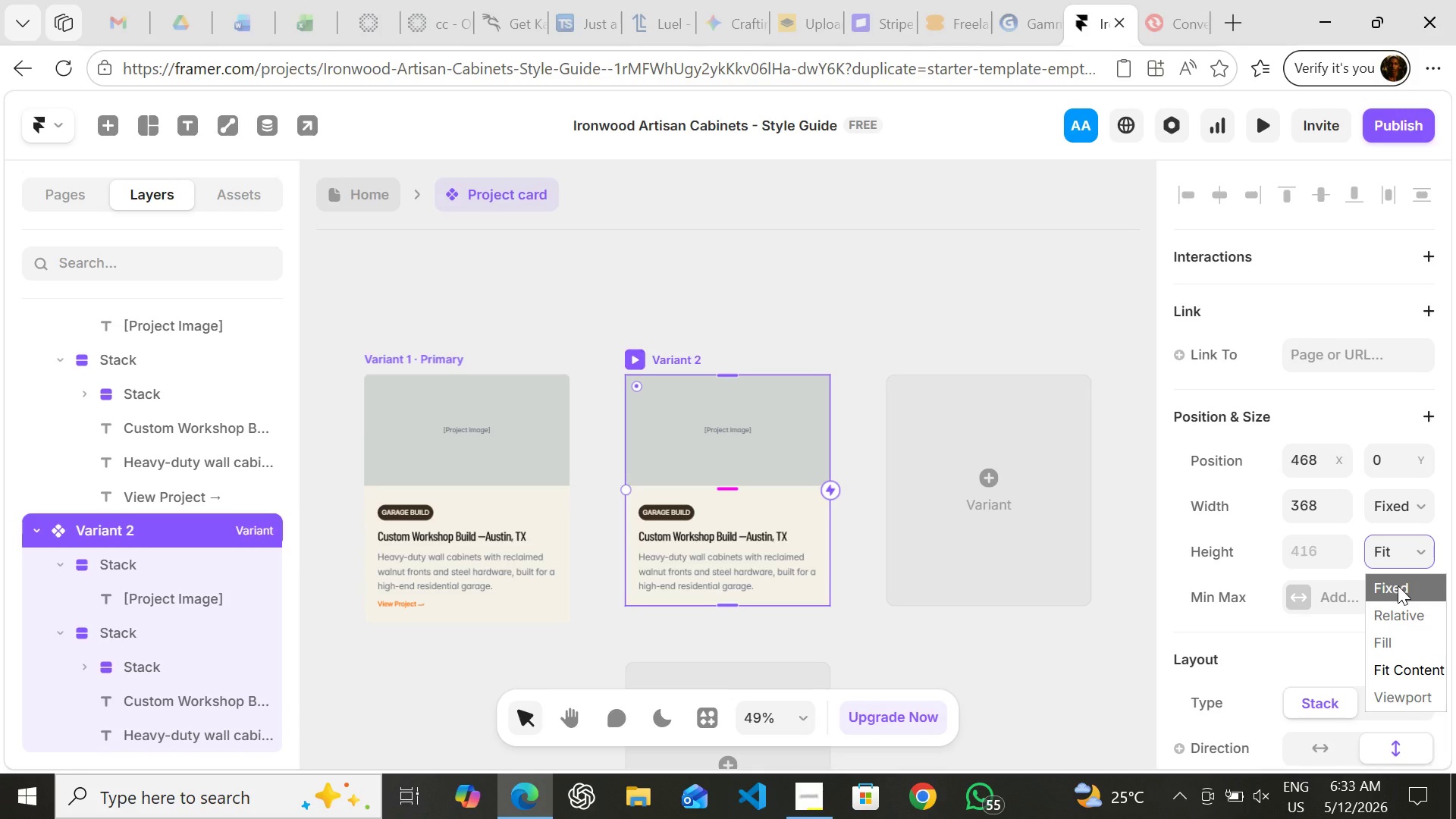 
left_click([1398, 585])
 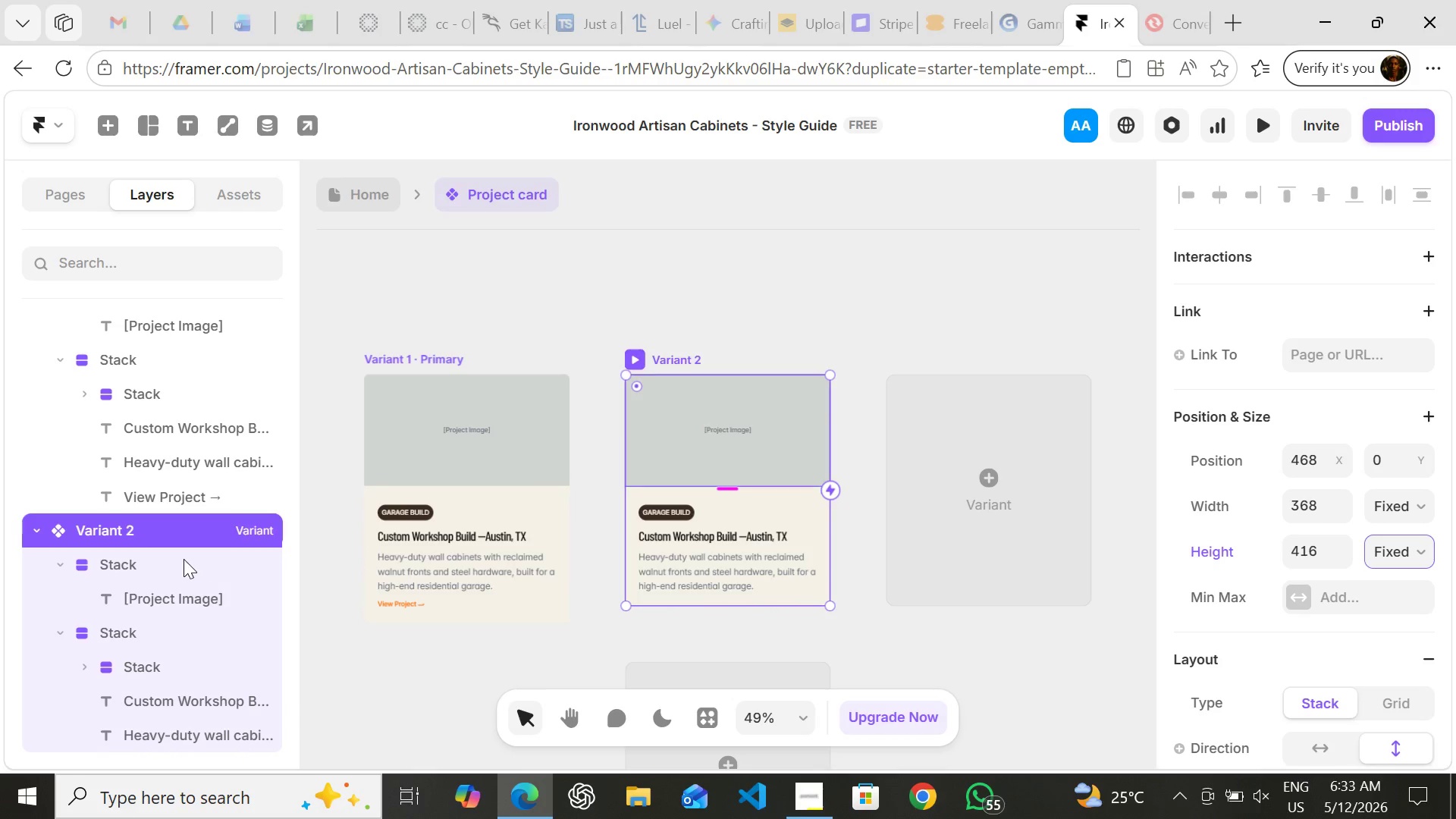 
left_click([183, 557])
 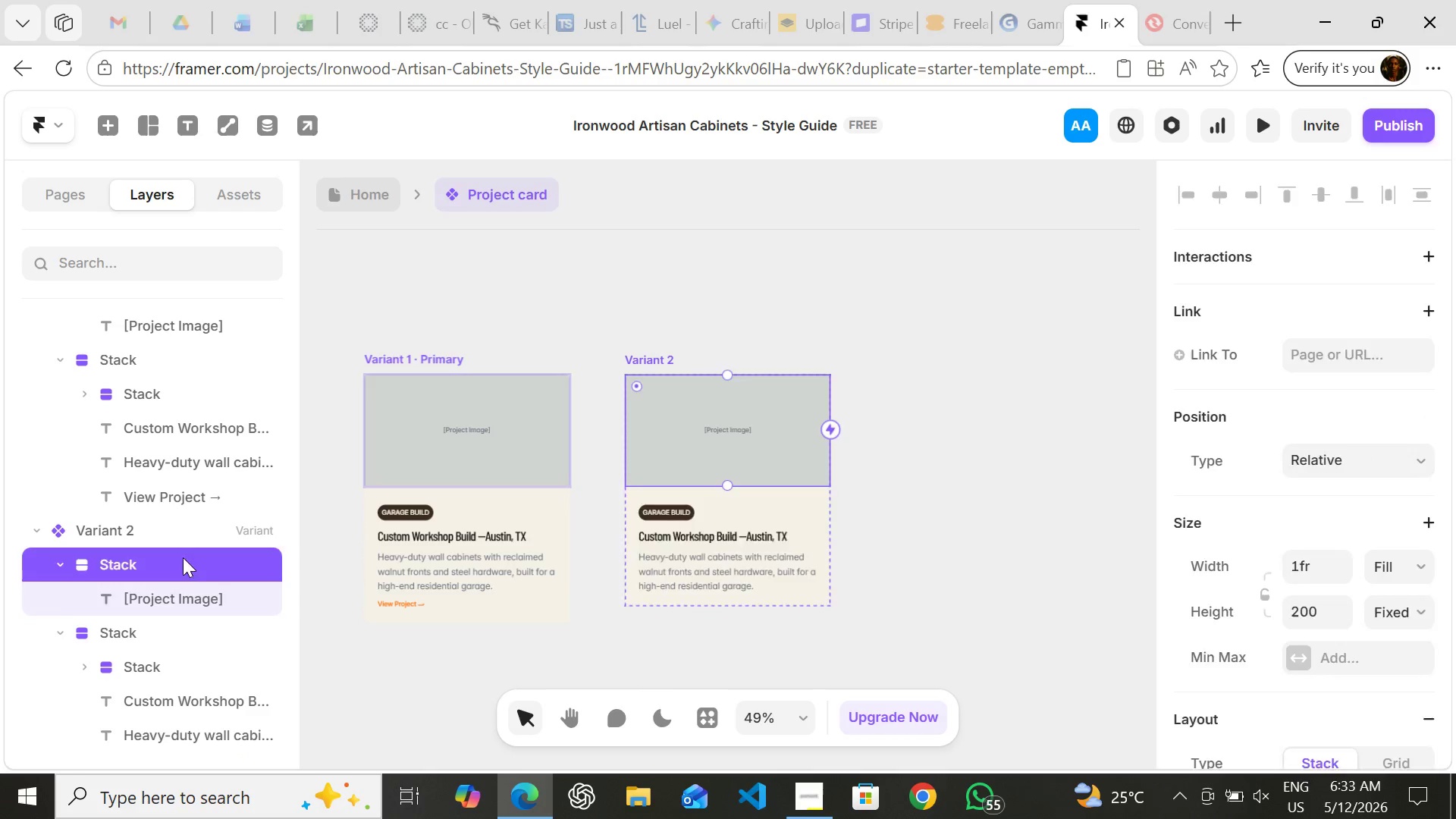 
key(Delete)
 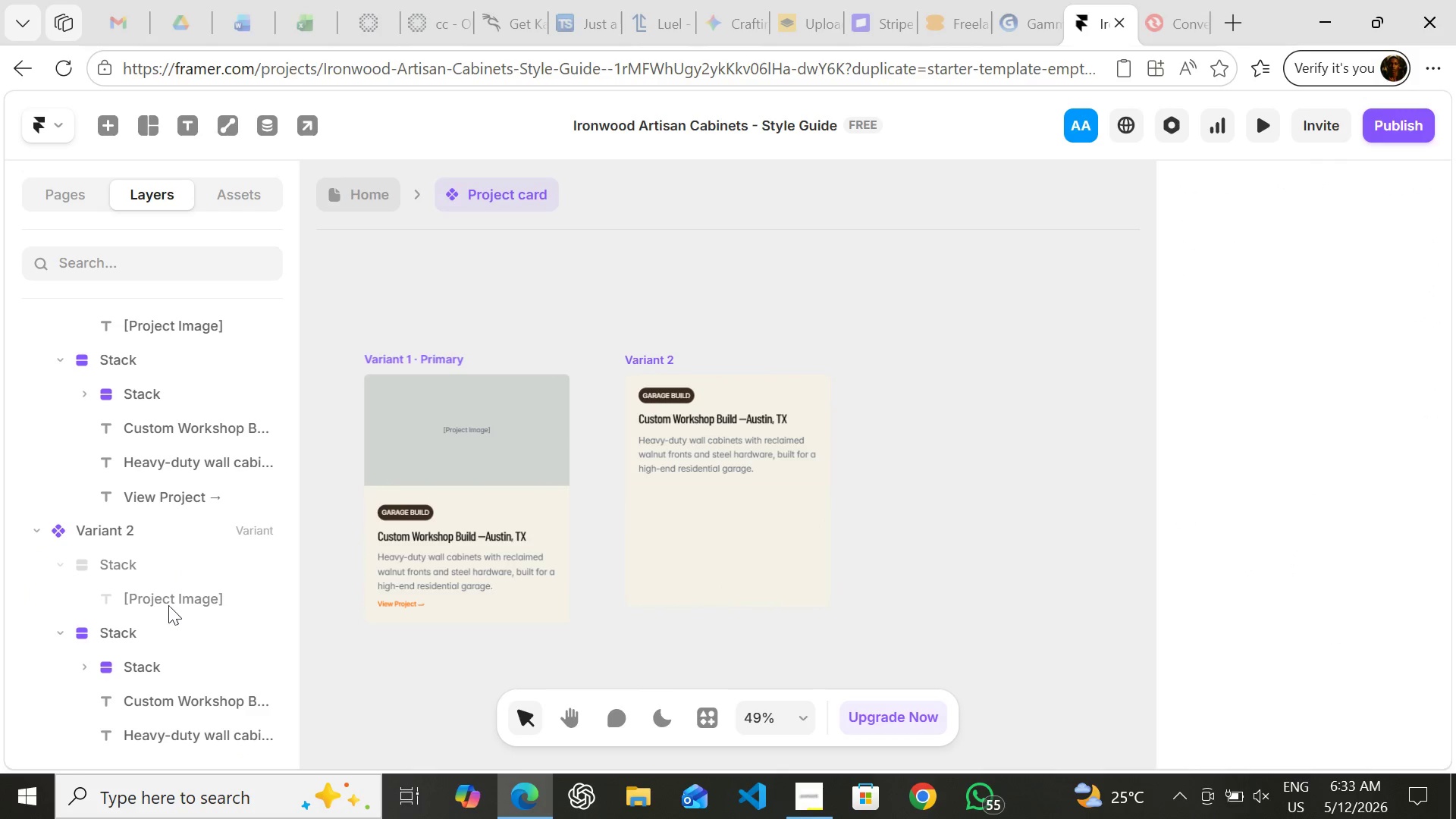 
left_click([168, 601])
 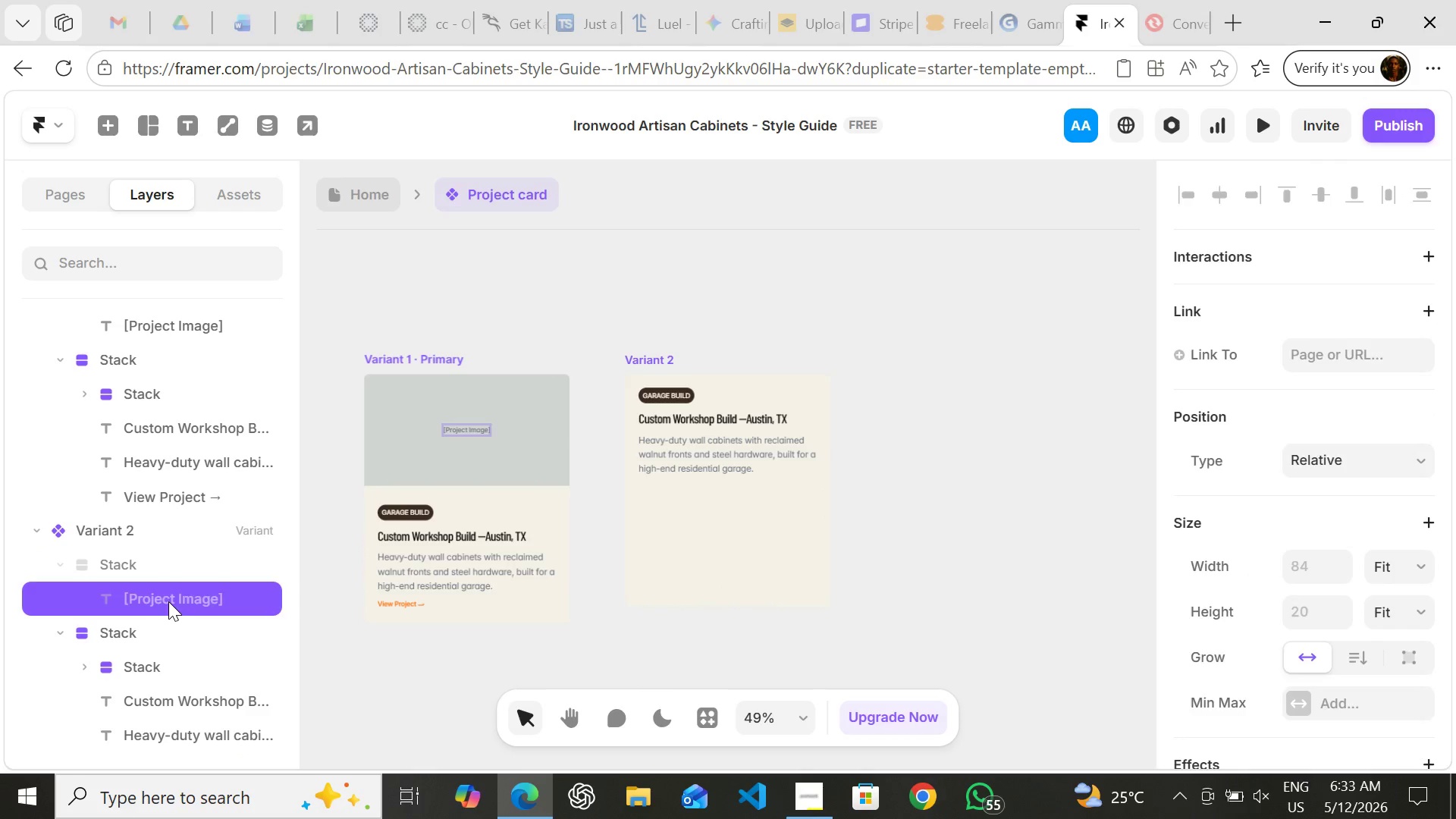 
key(Delete)
 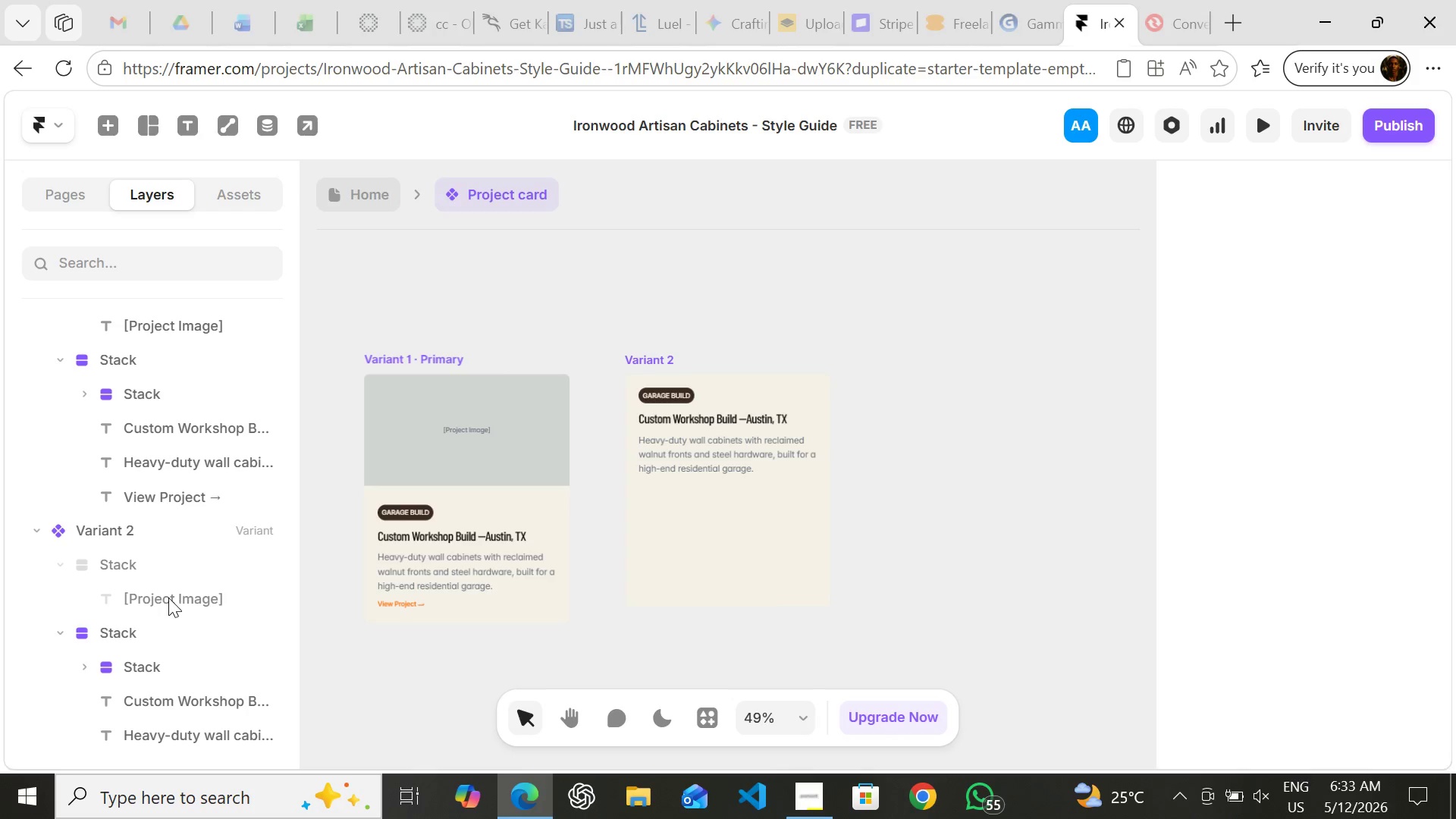 
left_click([168, 598])
 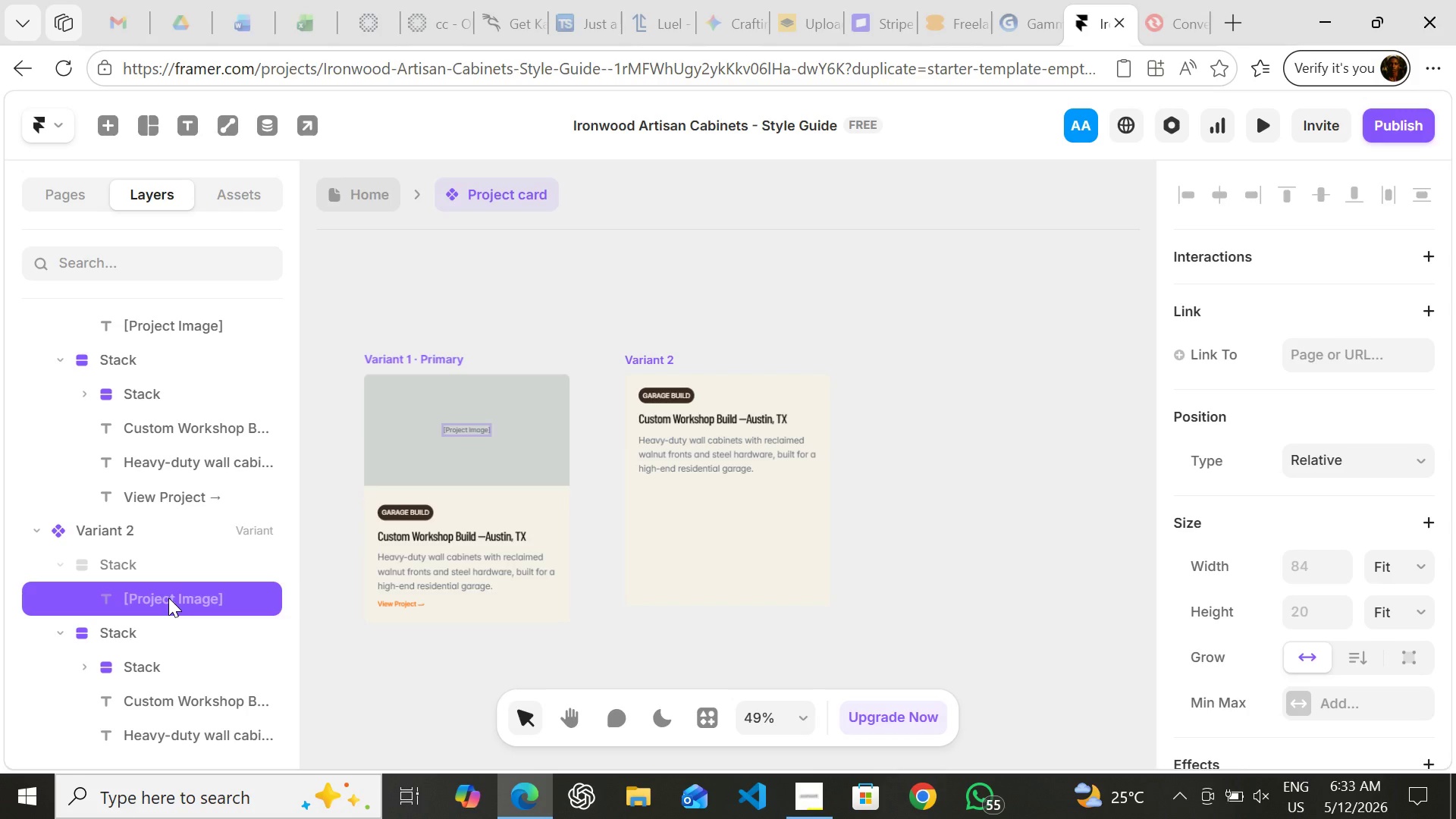 
key(Delete)
 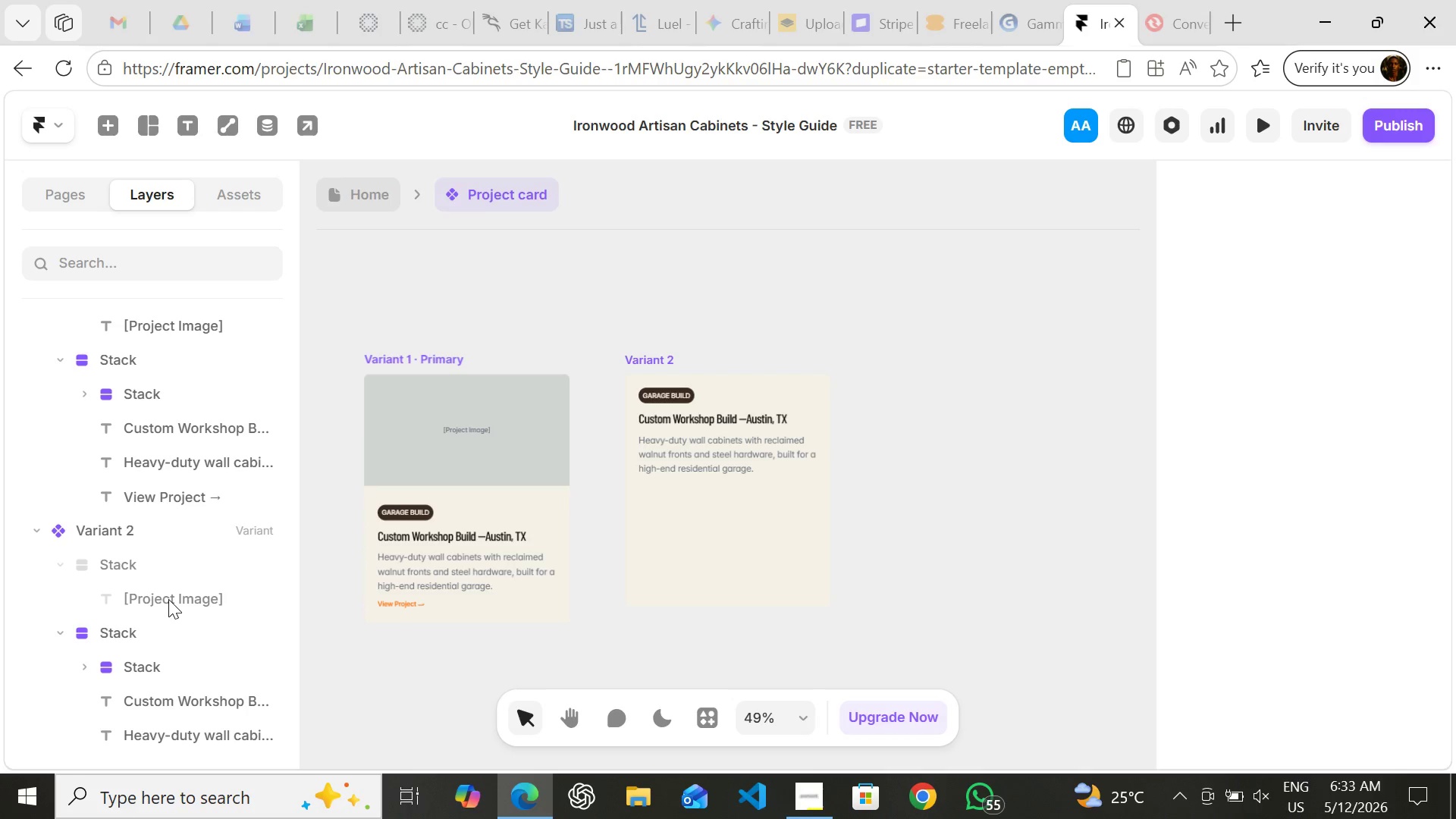 
key(Control+ControlLeft)
 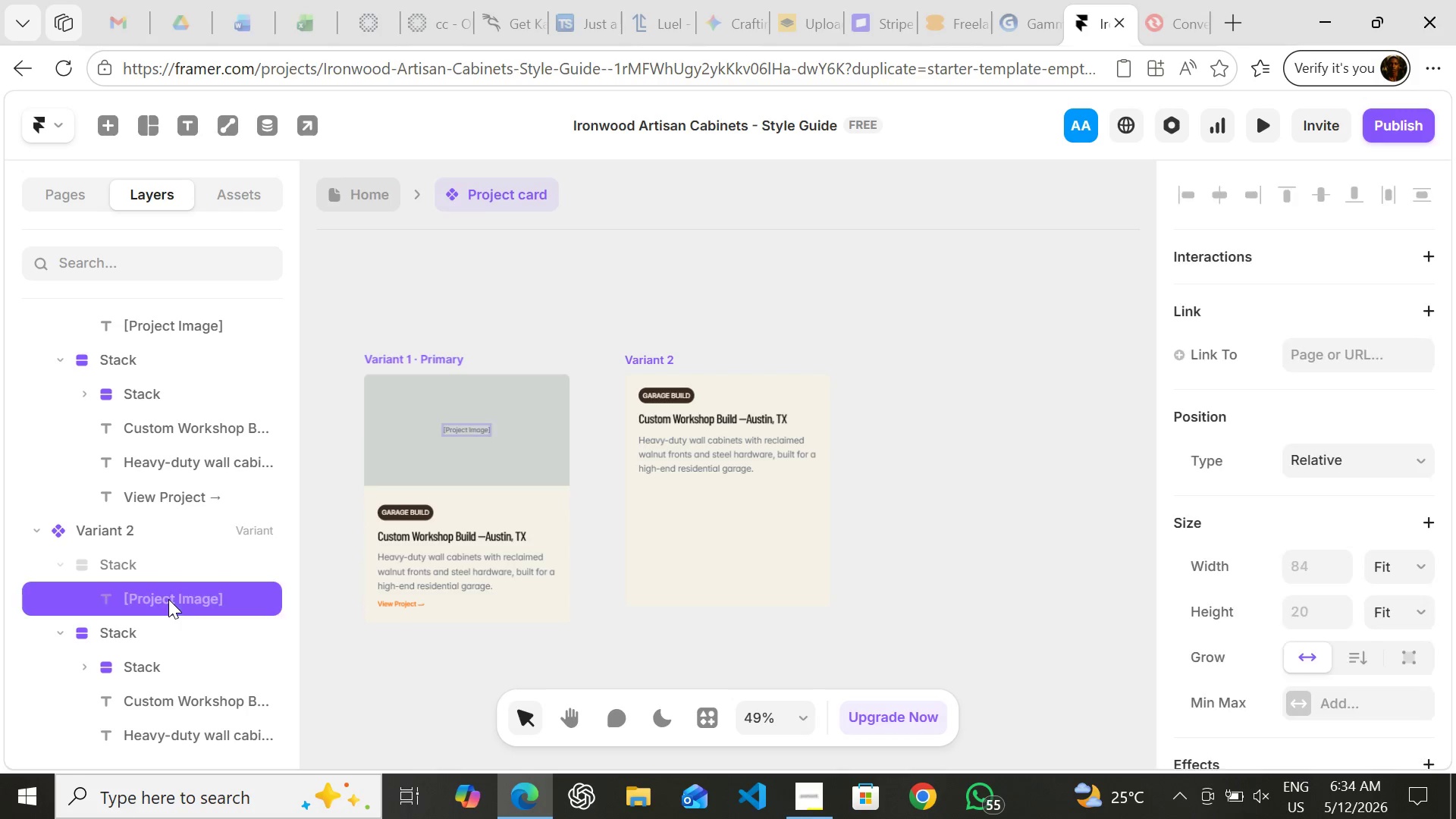 
key(Control+Z)
 